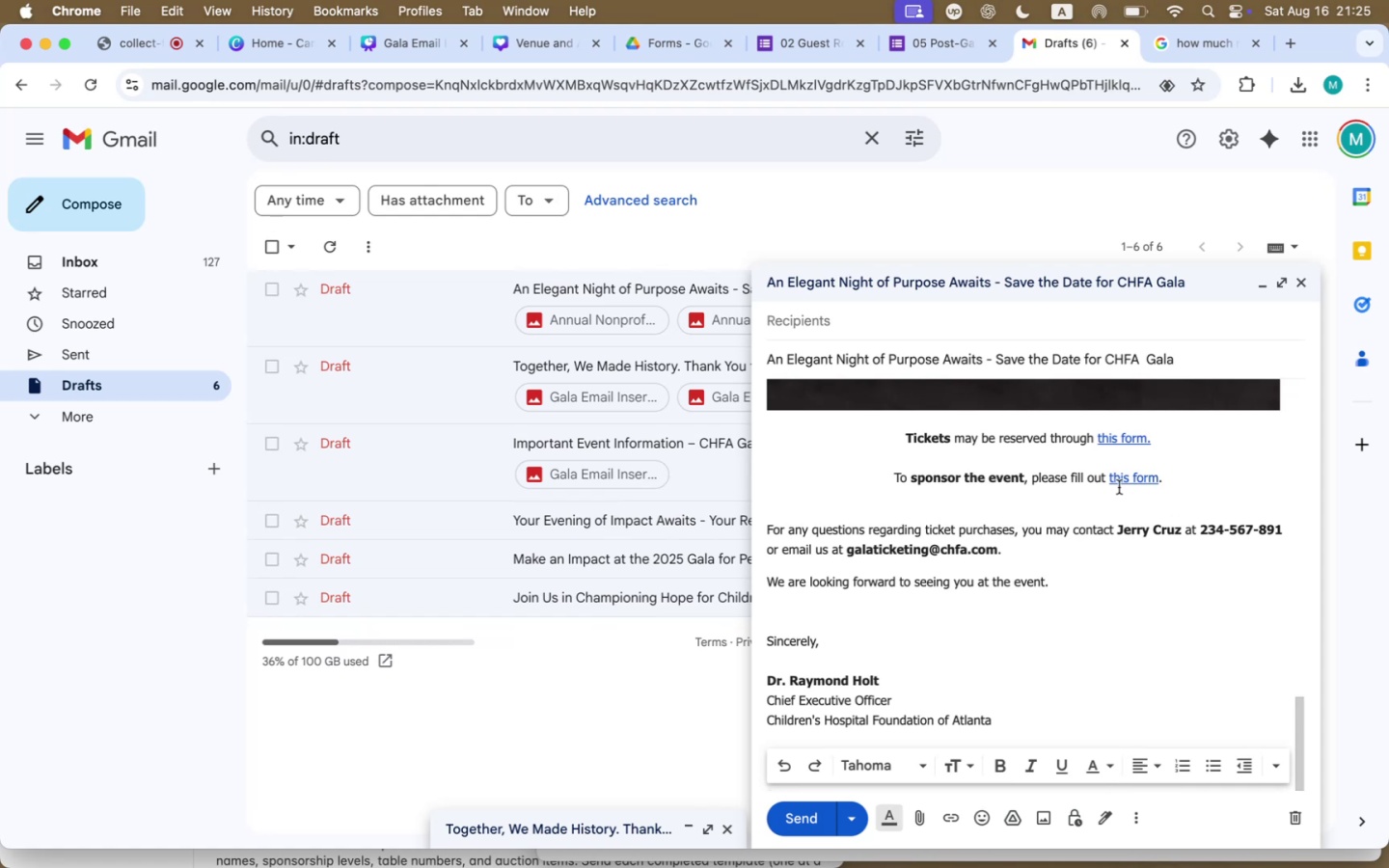 
left_click([1134, 476])
 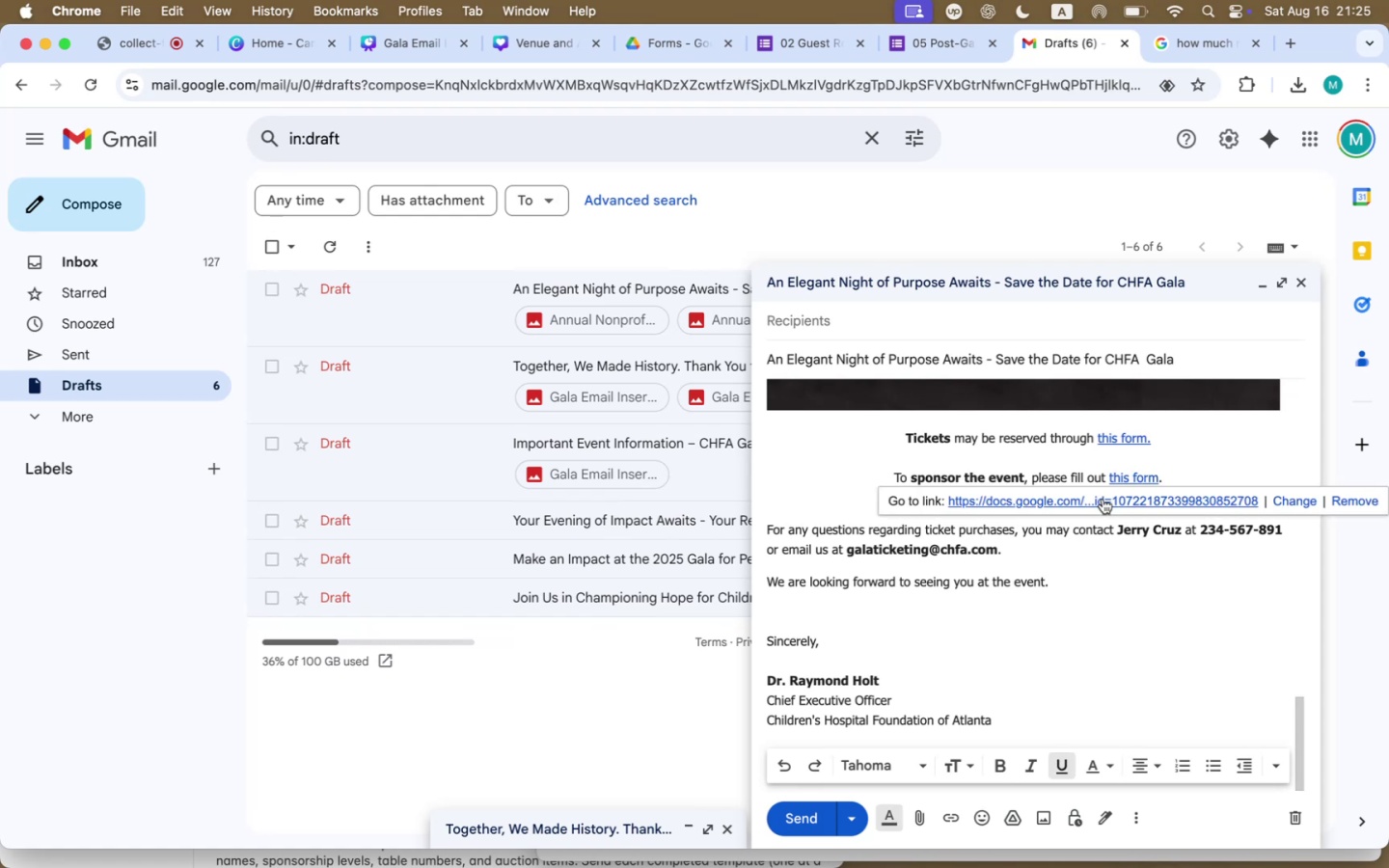 
left_click([1095, 505])
 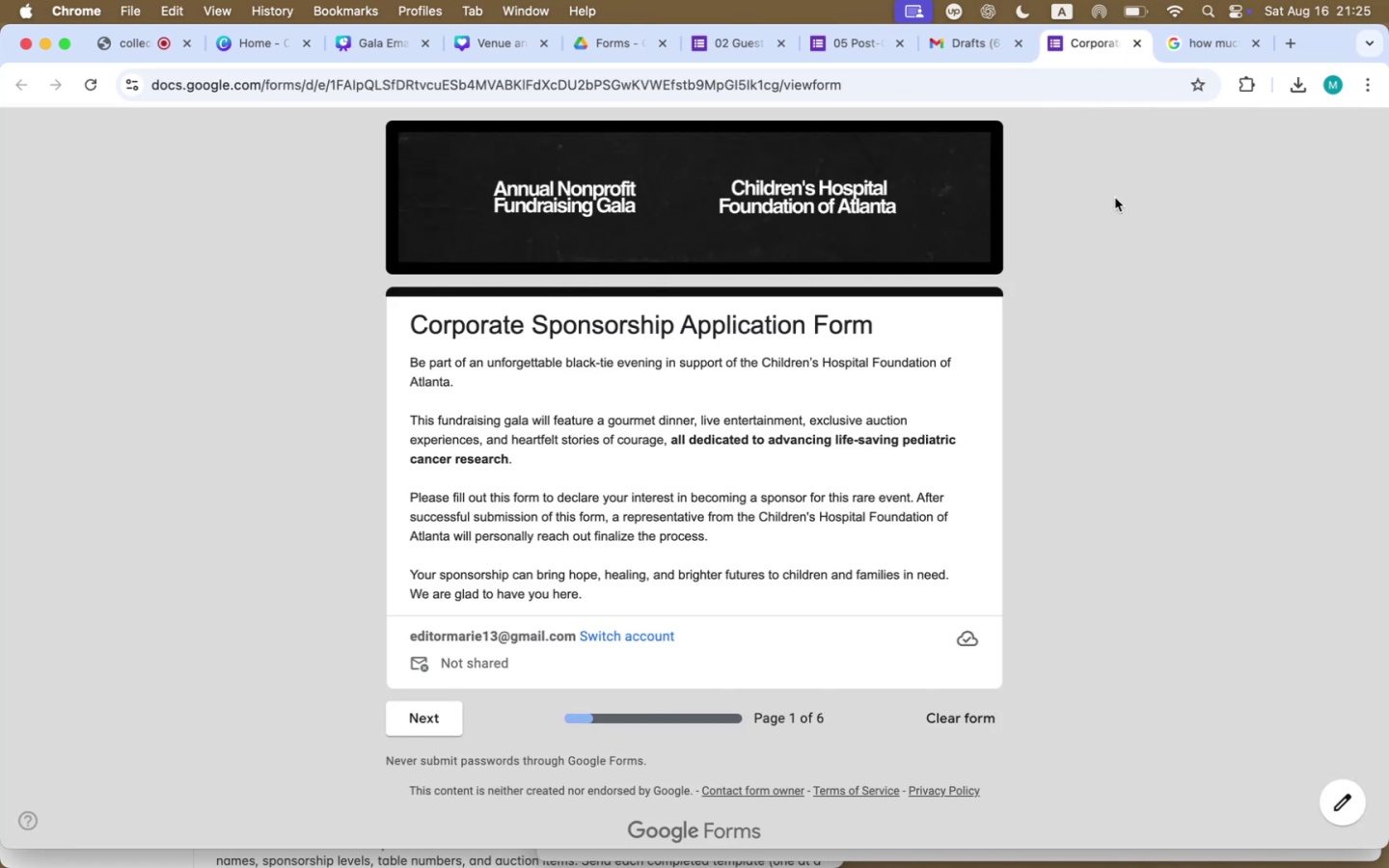 
left_click([1142, 45])
 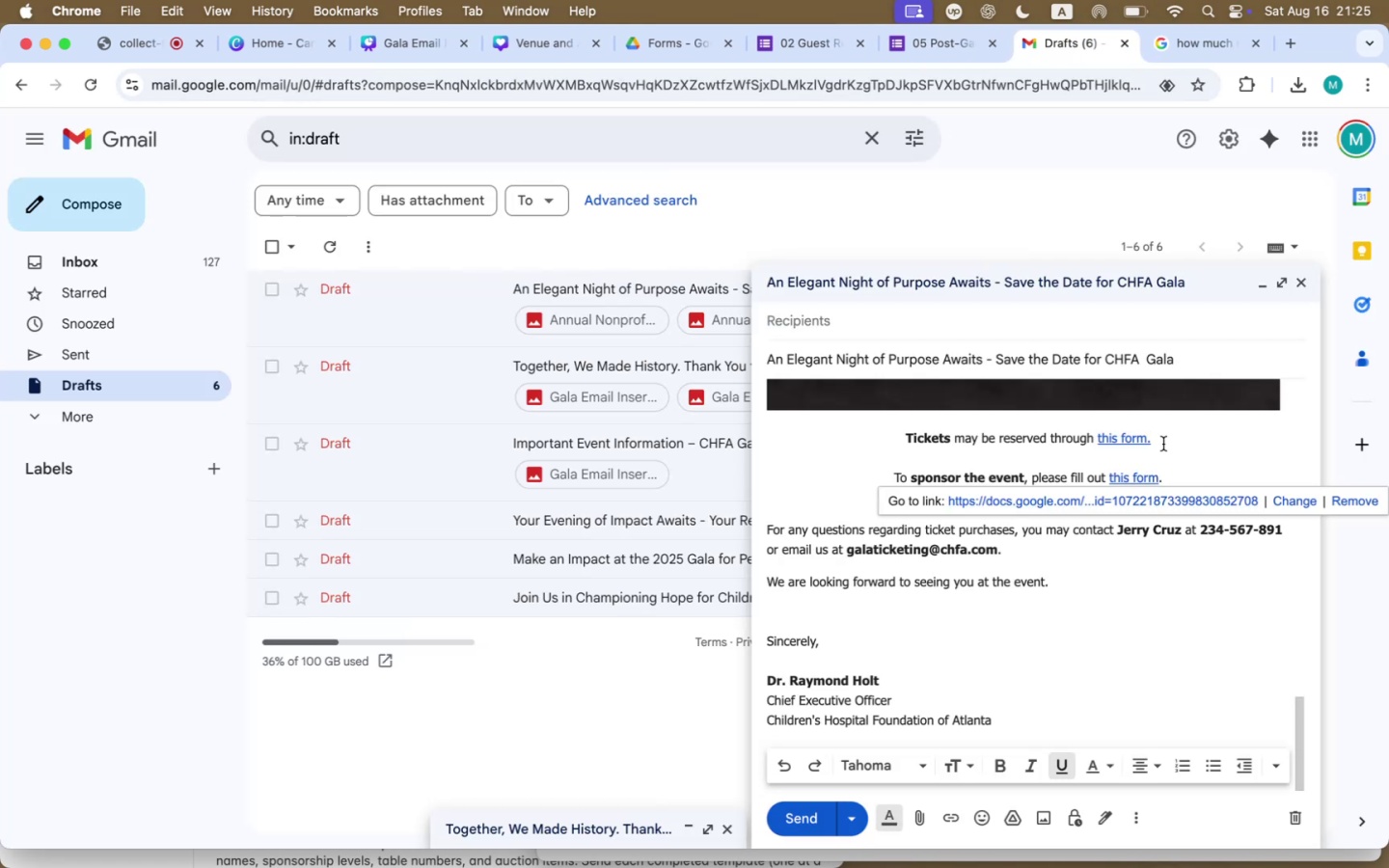 
left_click([1126, 436])
 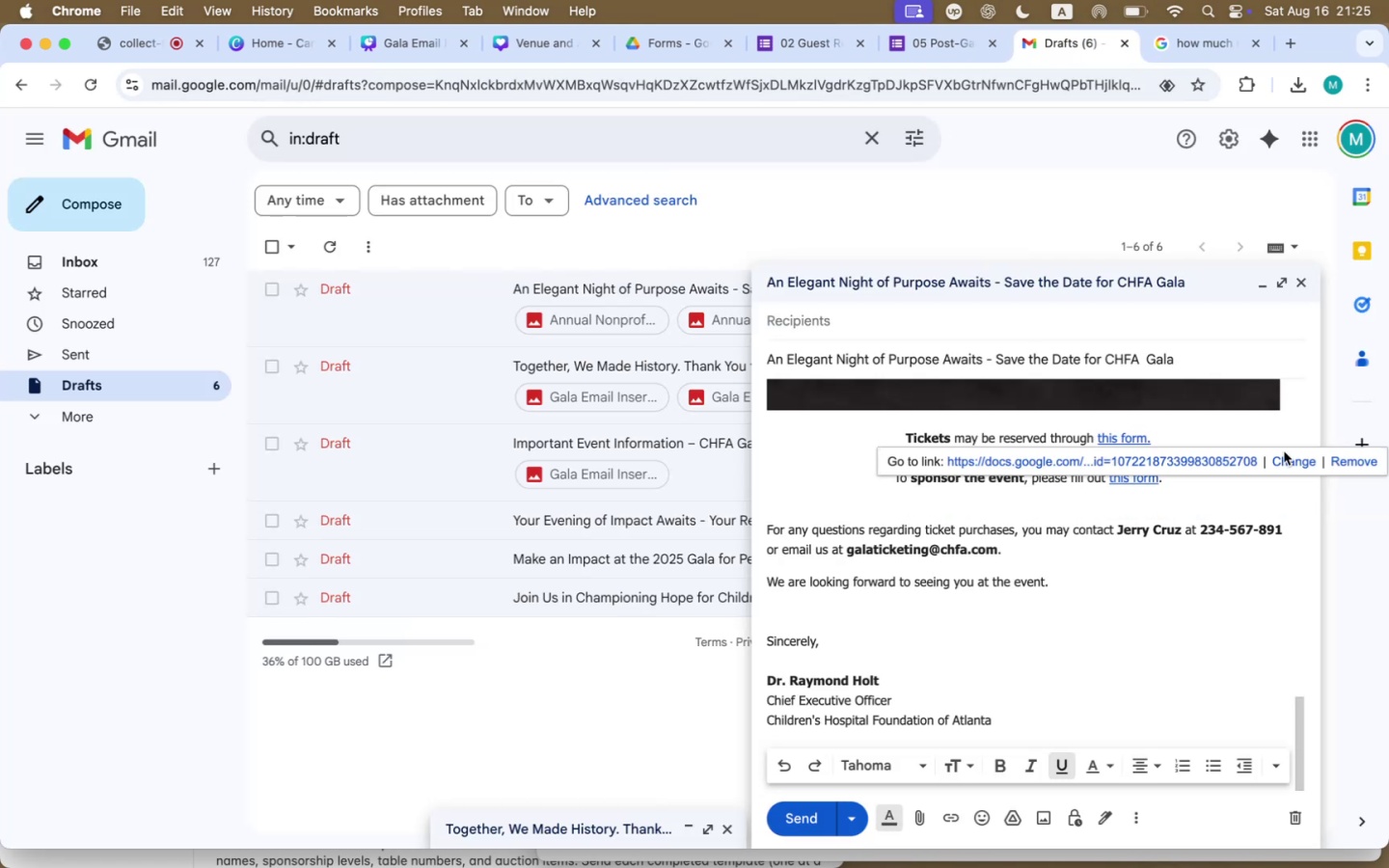 
left_click([1215, 457])
 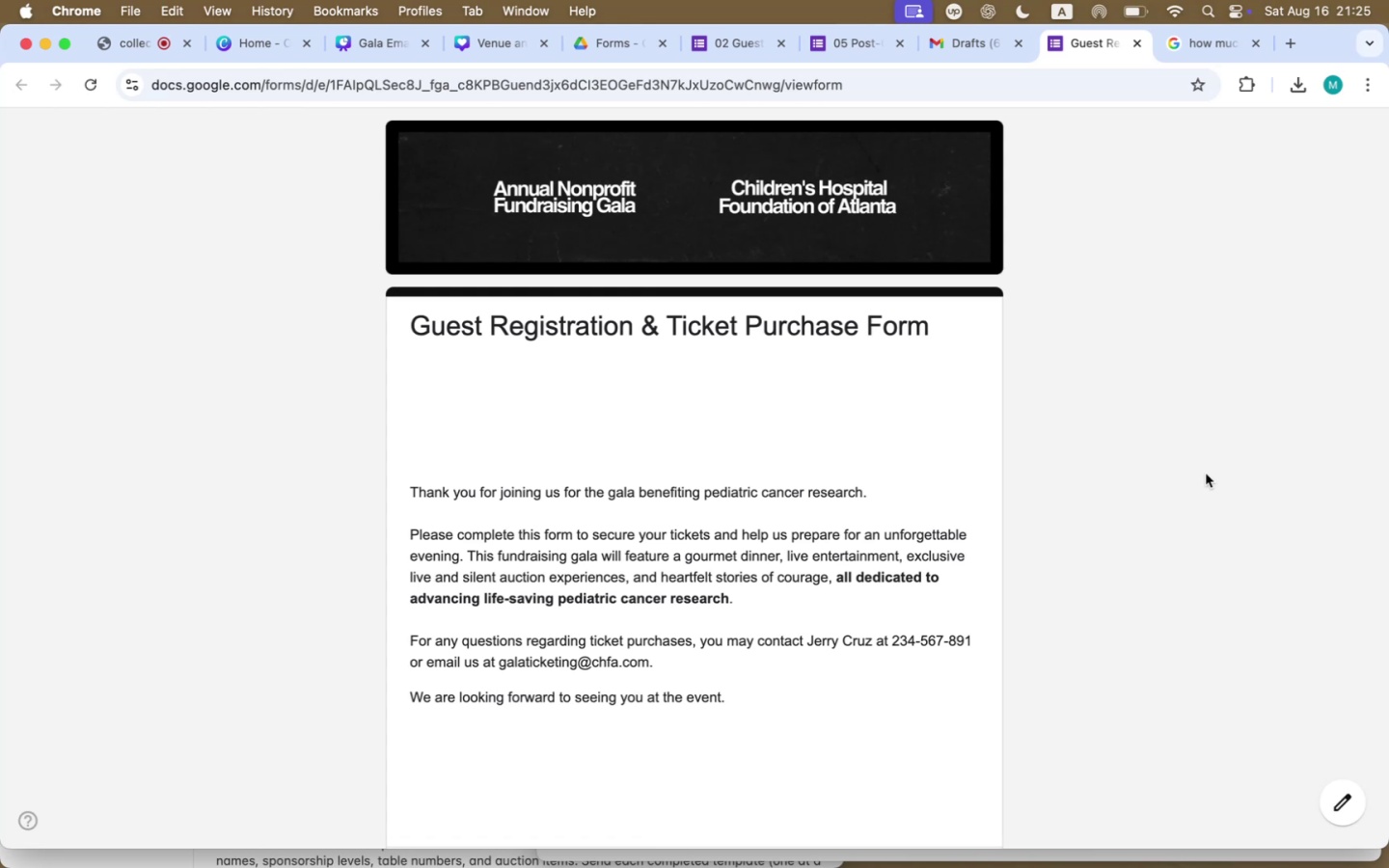 
left_click([1141, 45])
 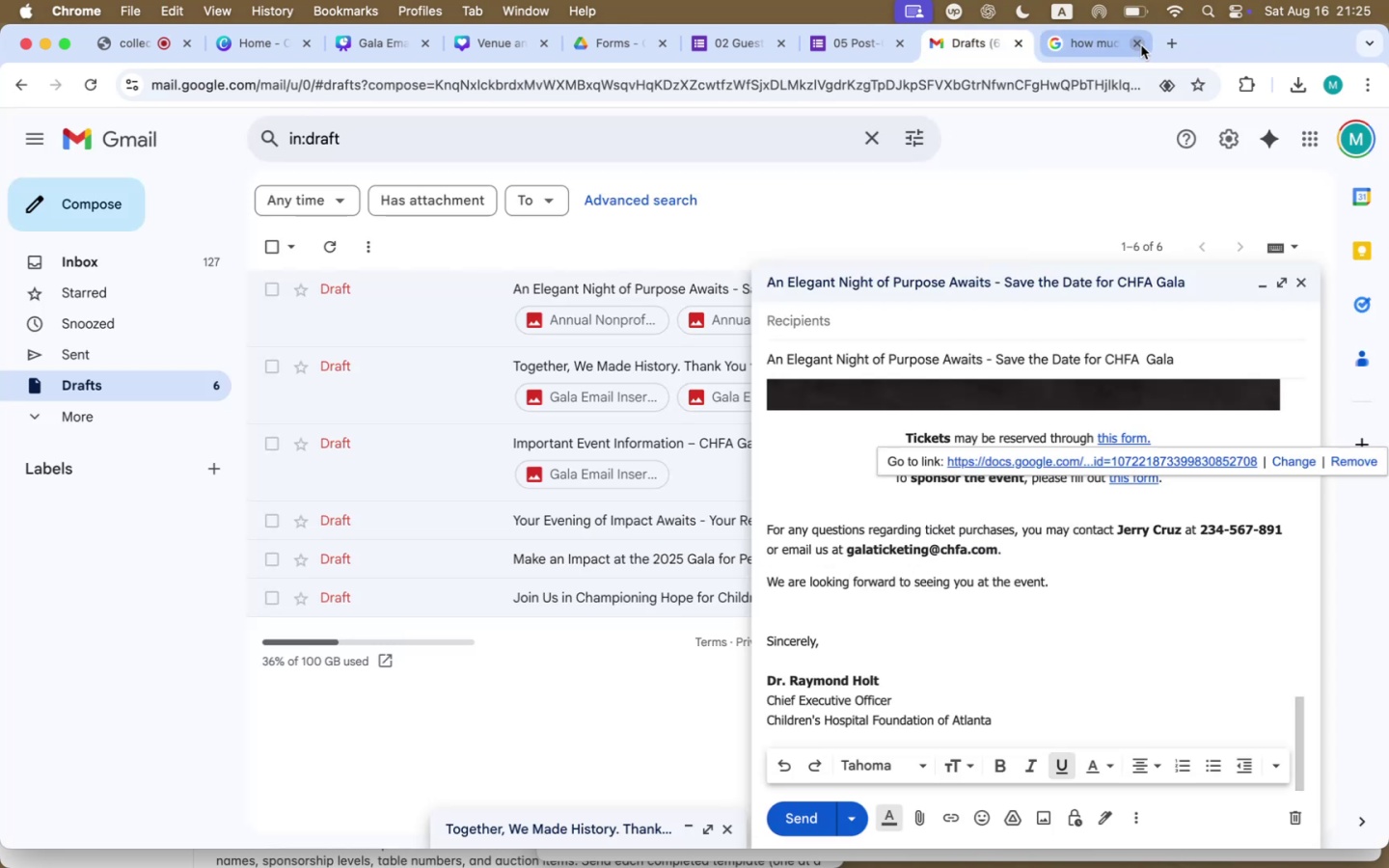 
left_click([1141, 45])
 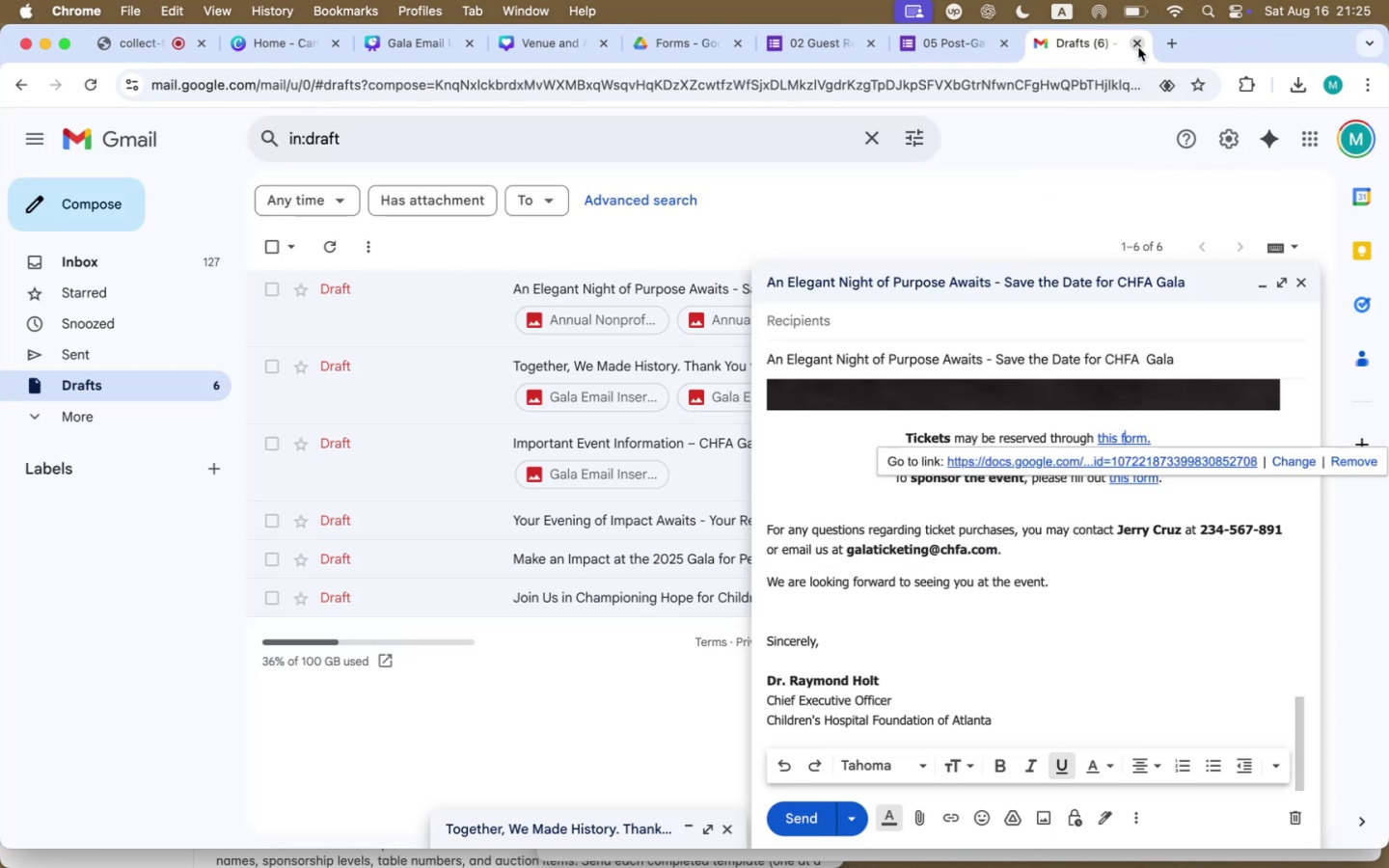 
left_click([1144, 45])
 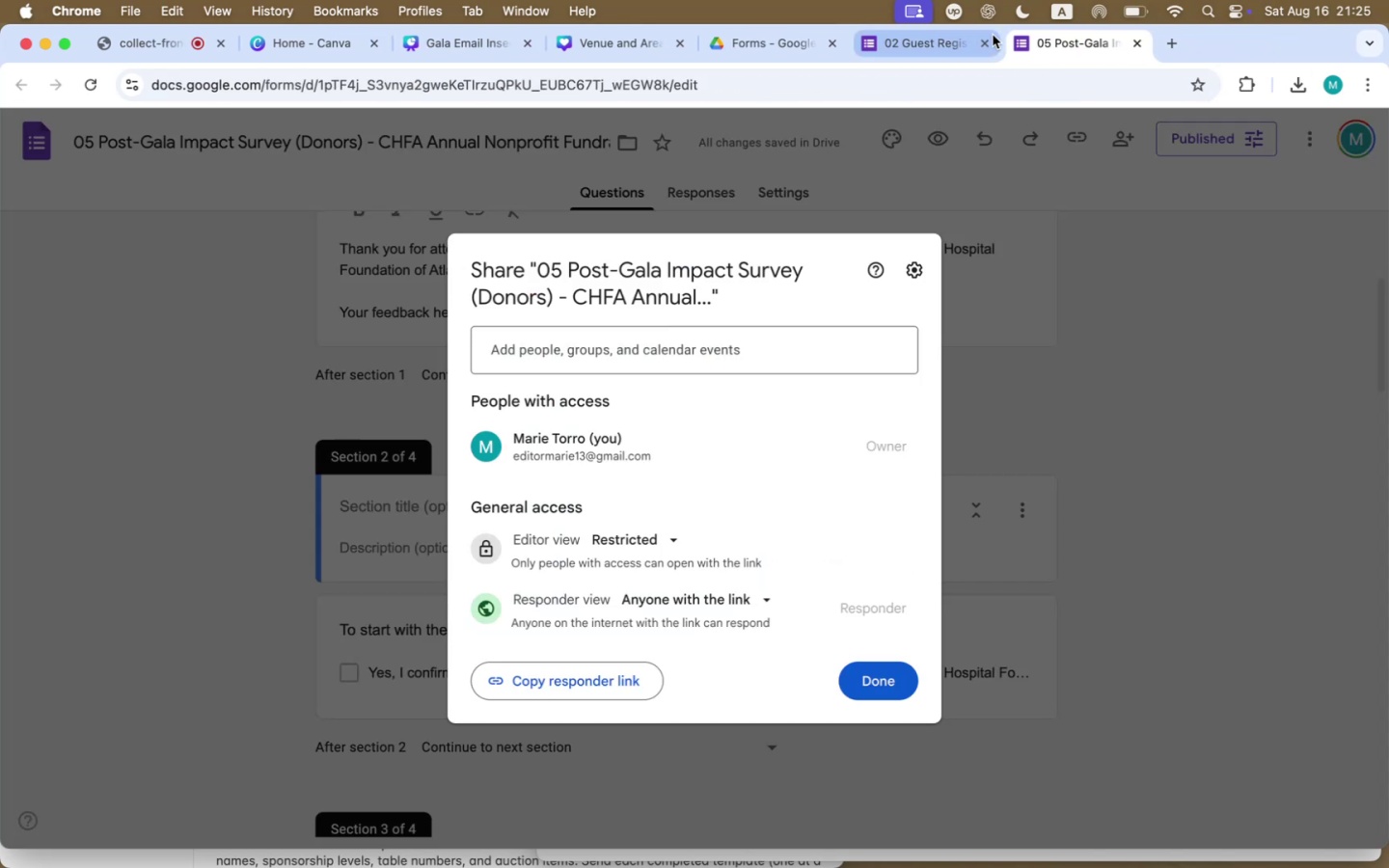 
left_click([993, 44])
 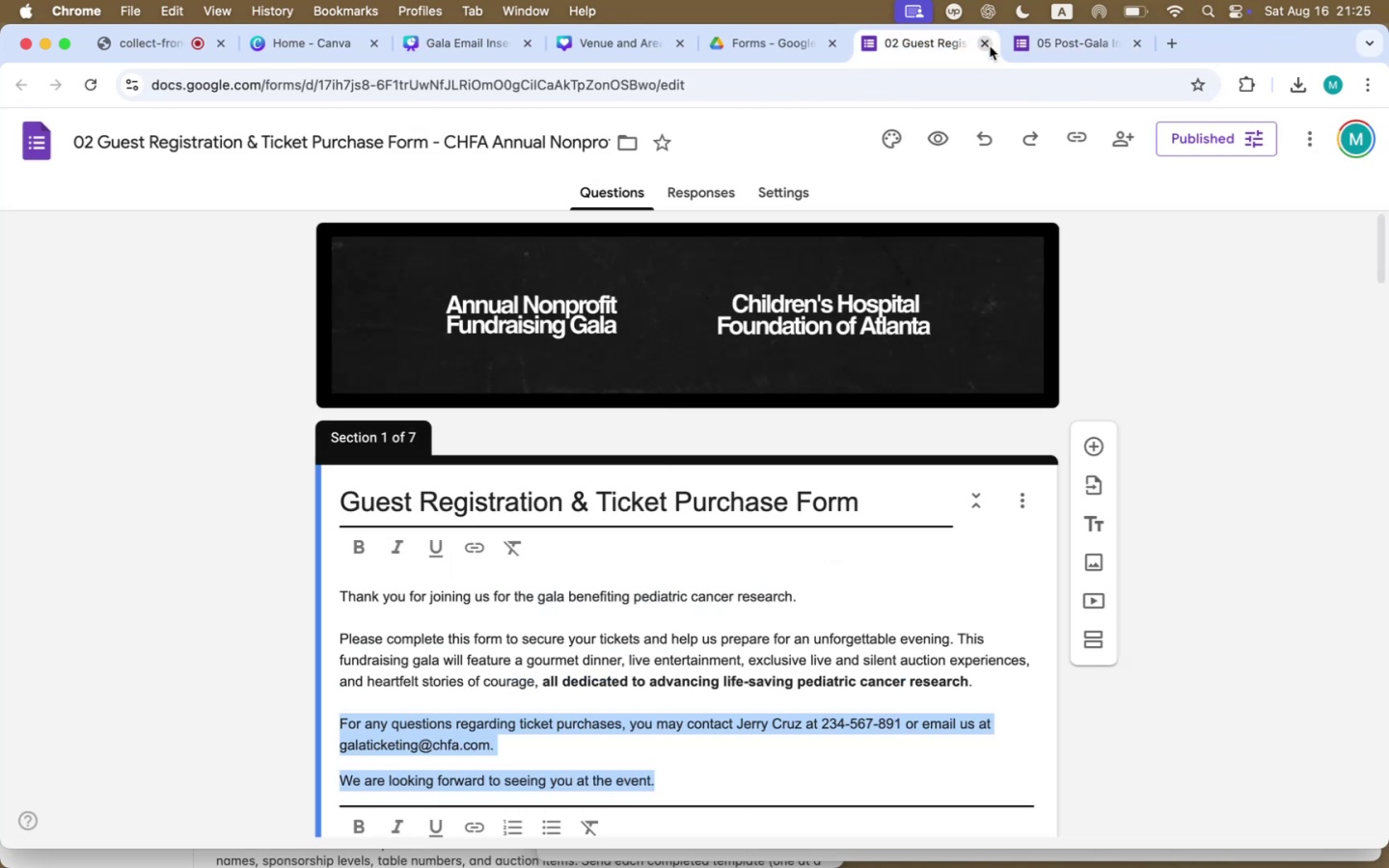 
left_click([990, 46])
 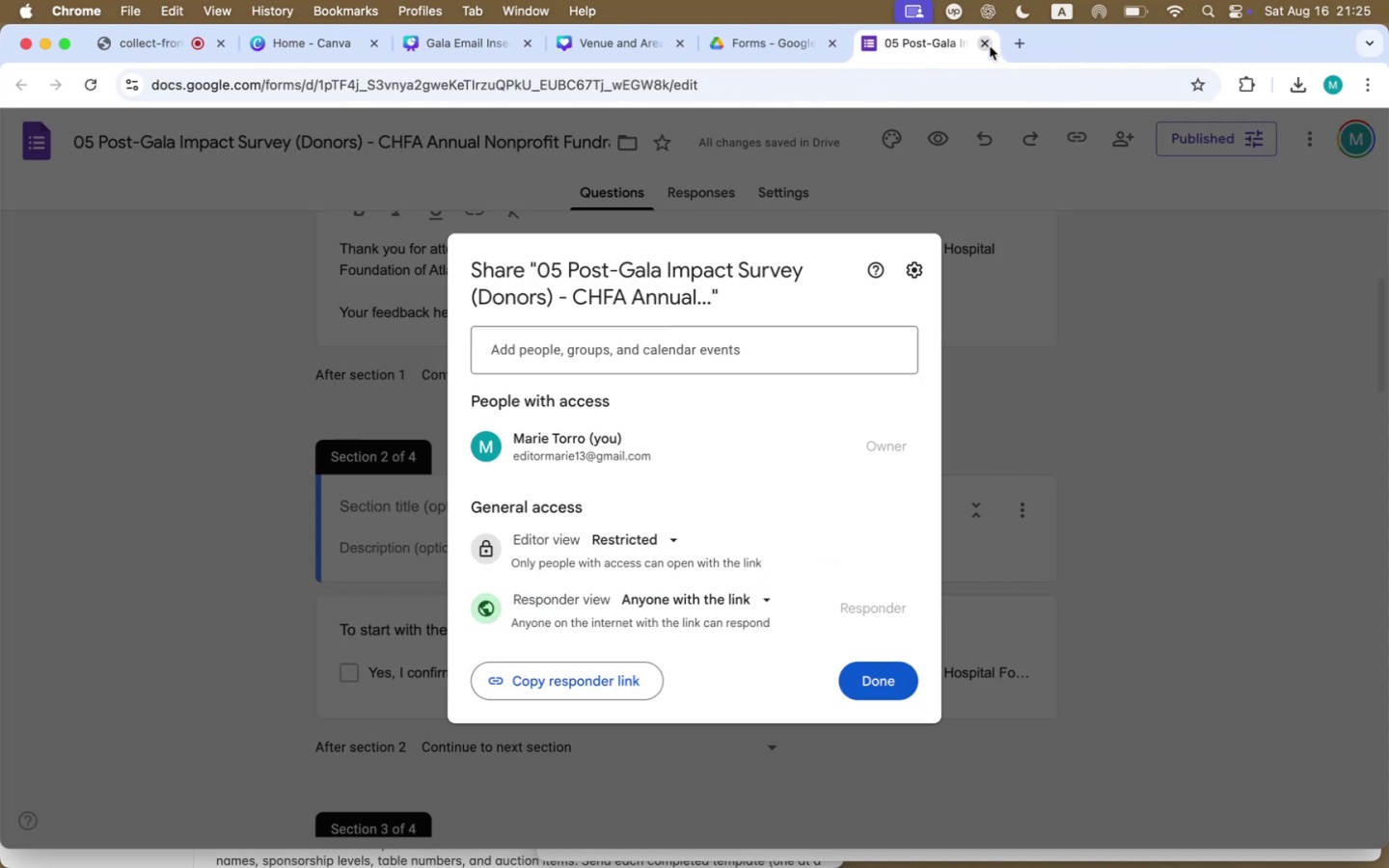 
left_click([990, 46])
 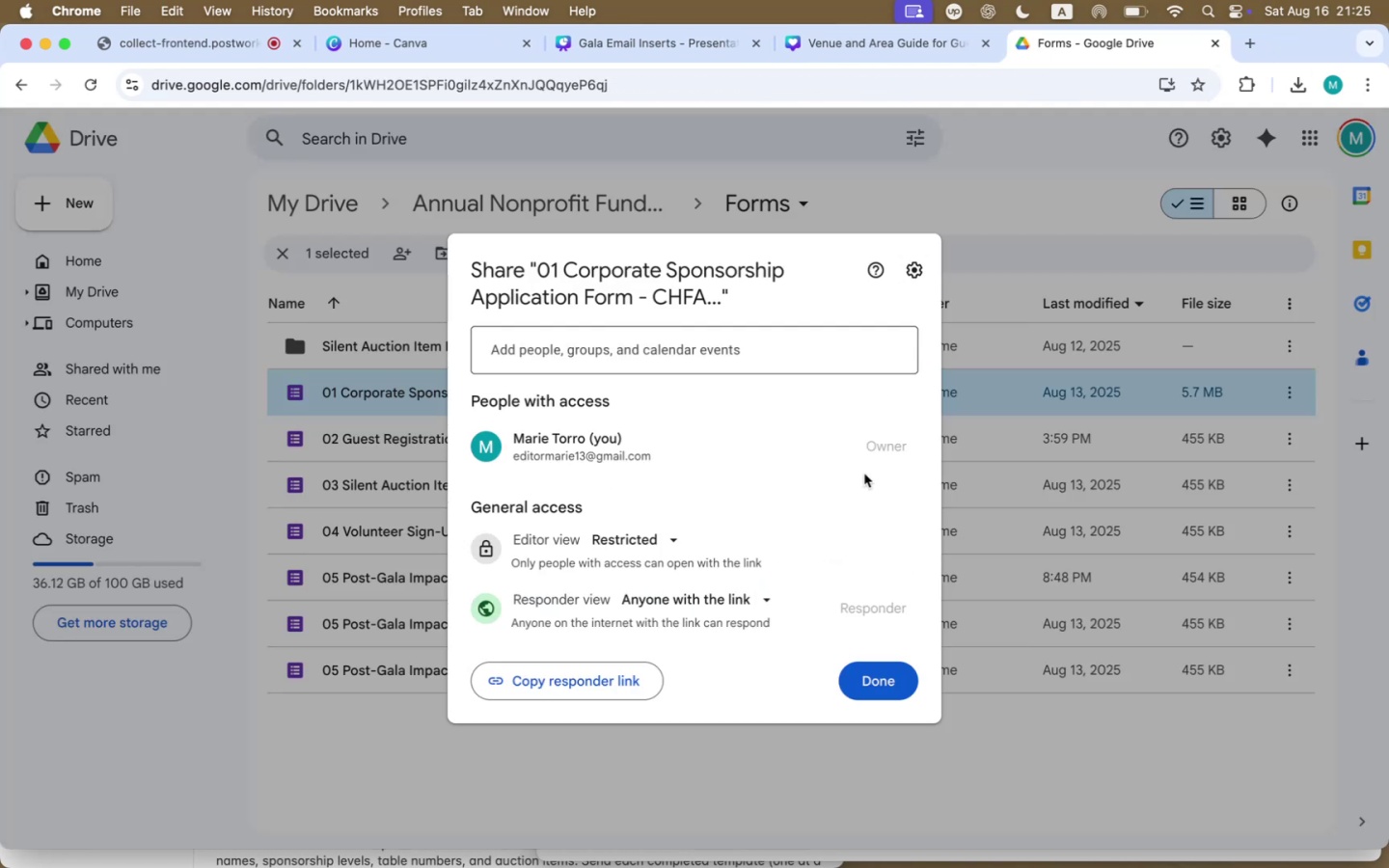 
left_click([873, 683])
 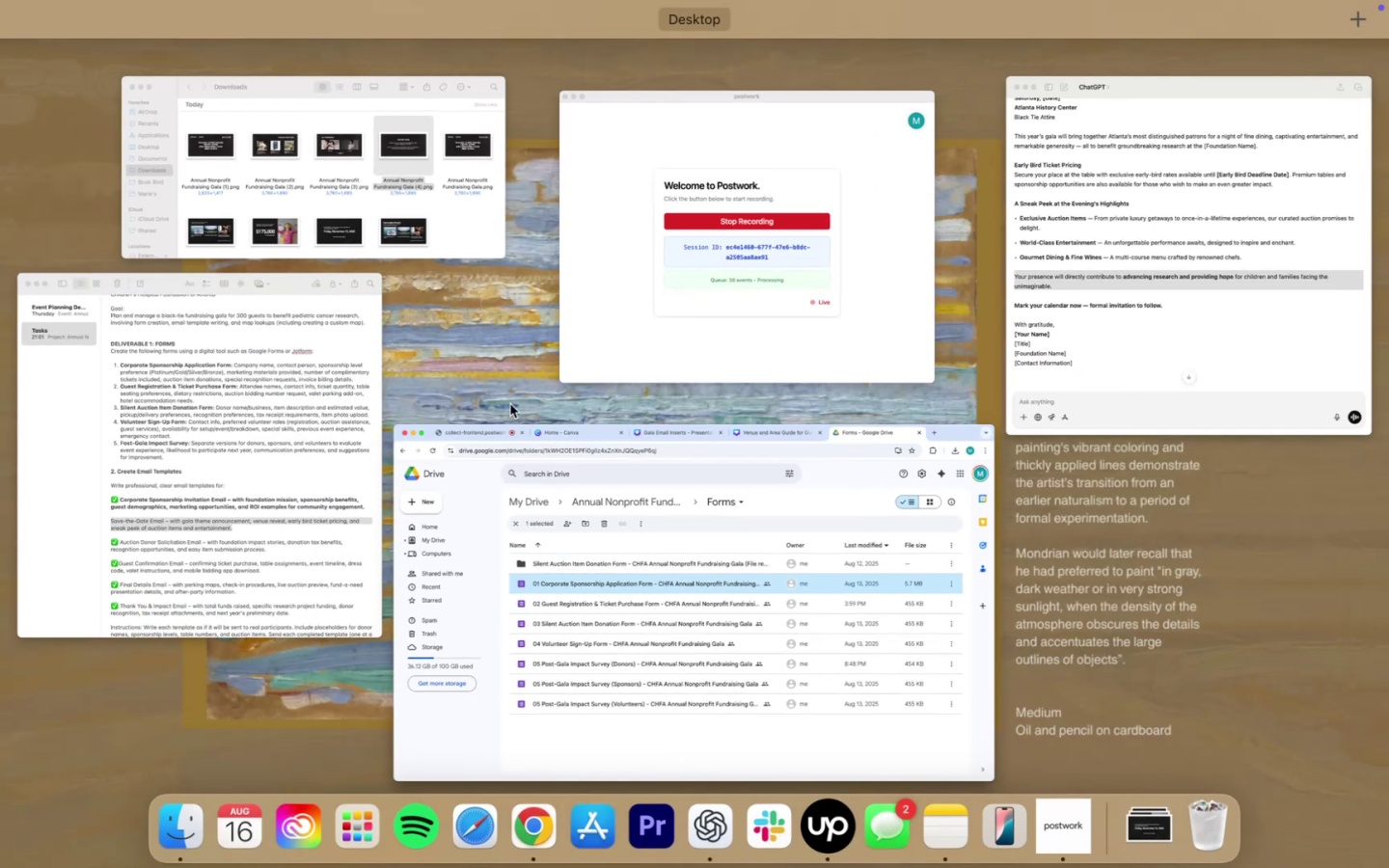 
left_click([184, 493])
 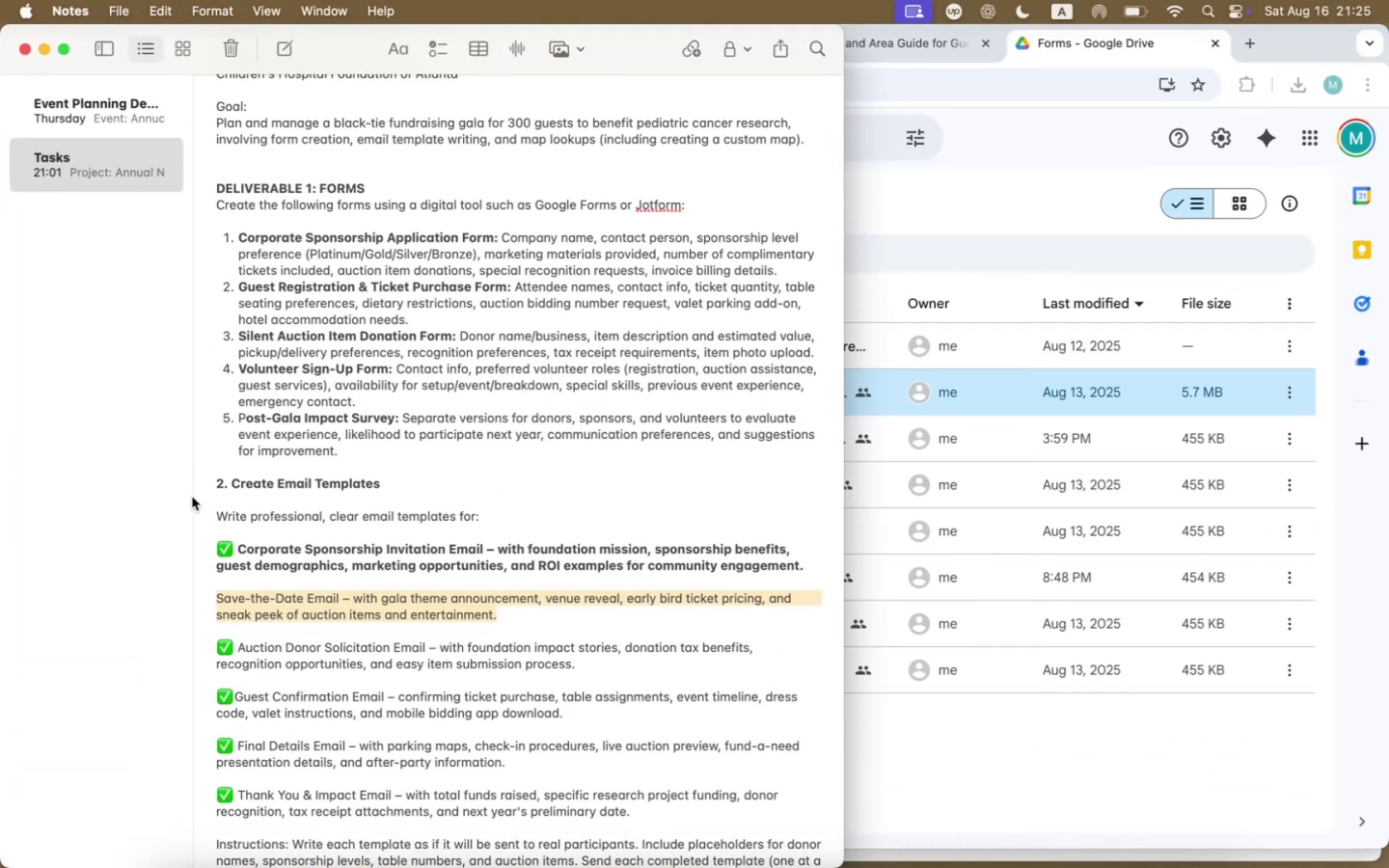 
scroll: coordinate [321, 560], scroll_direction: down, amount: 13.0
 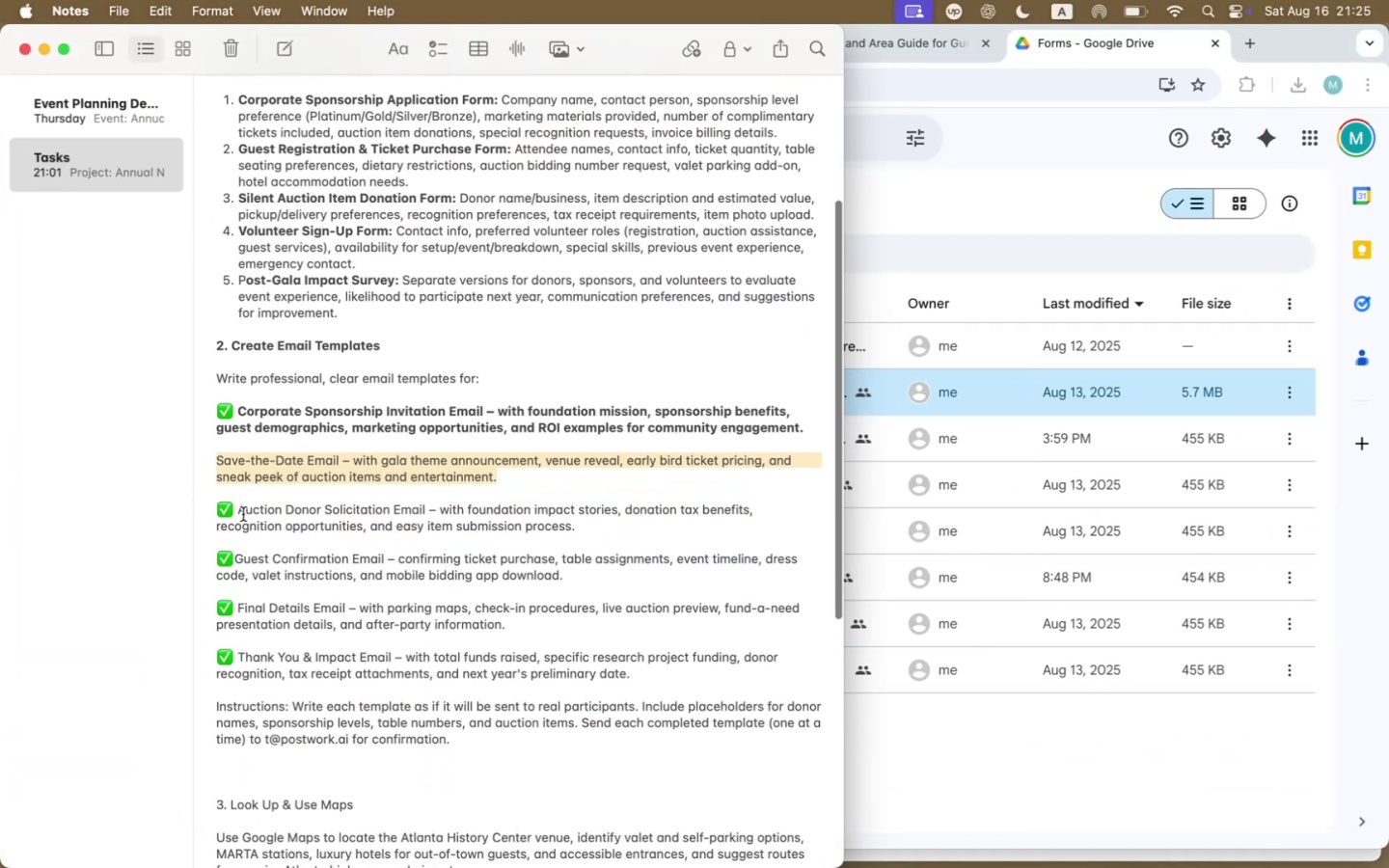 
left_click_drag(start_coordinate=[234, 508], to_coordinate=[213, 507])
 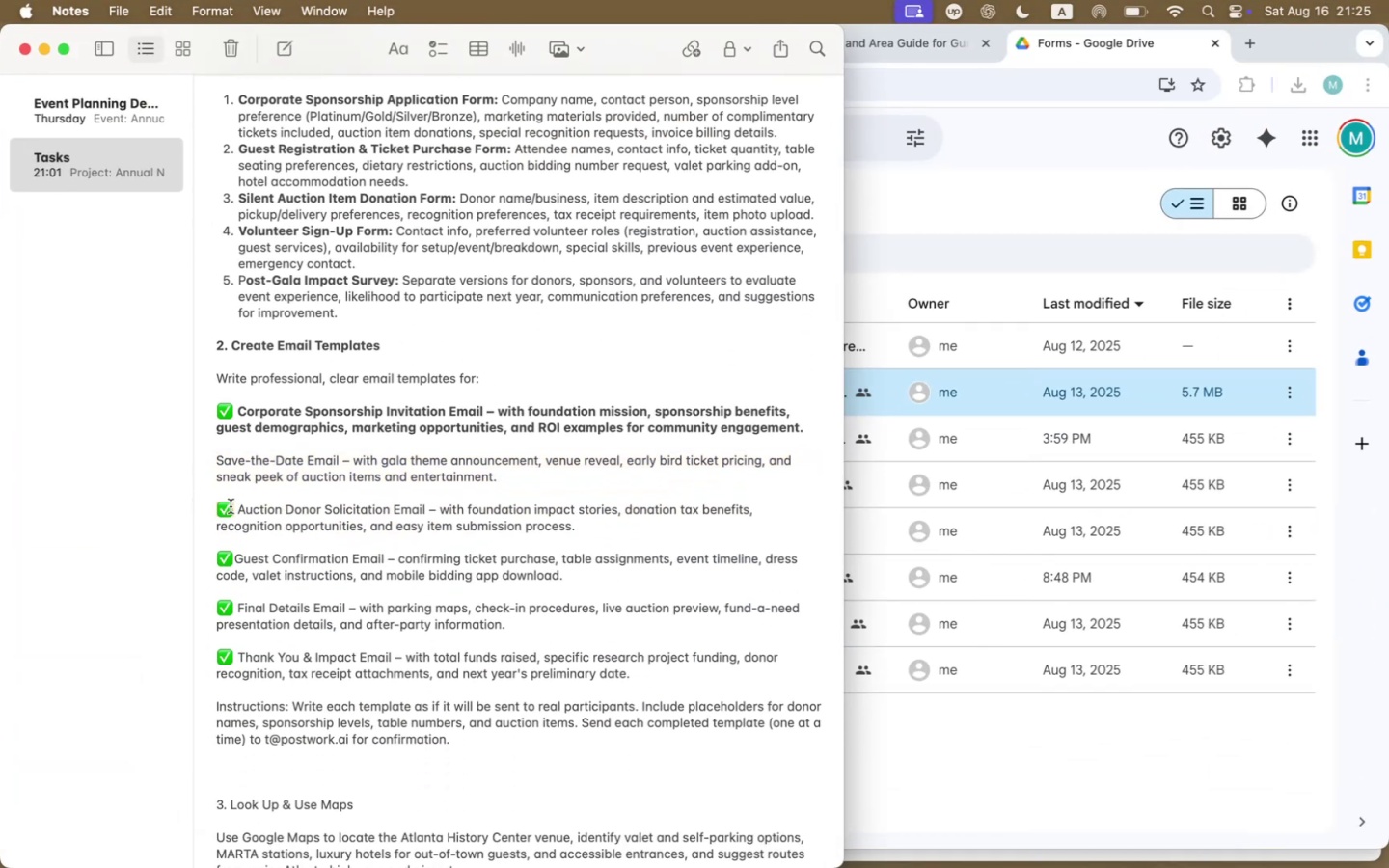 
left_click_drag(start_coordinate=[229, 506], to_coordinate=[204, 507])
 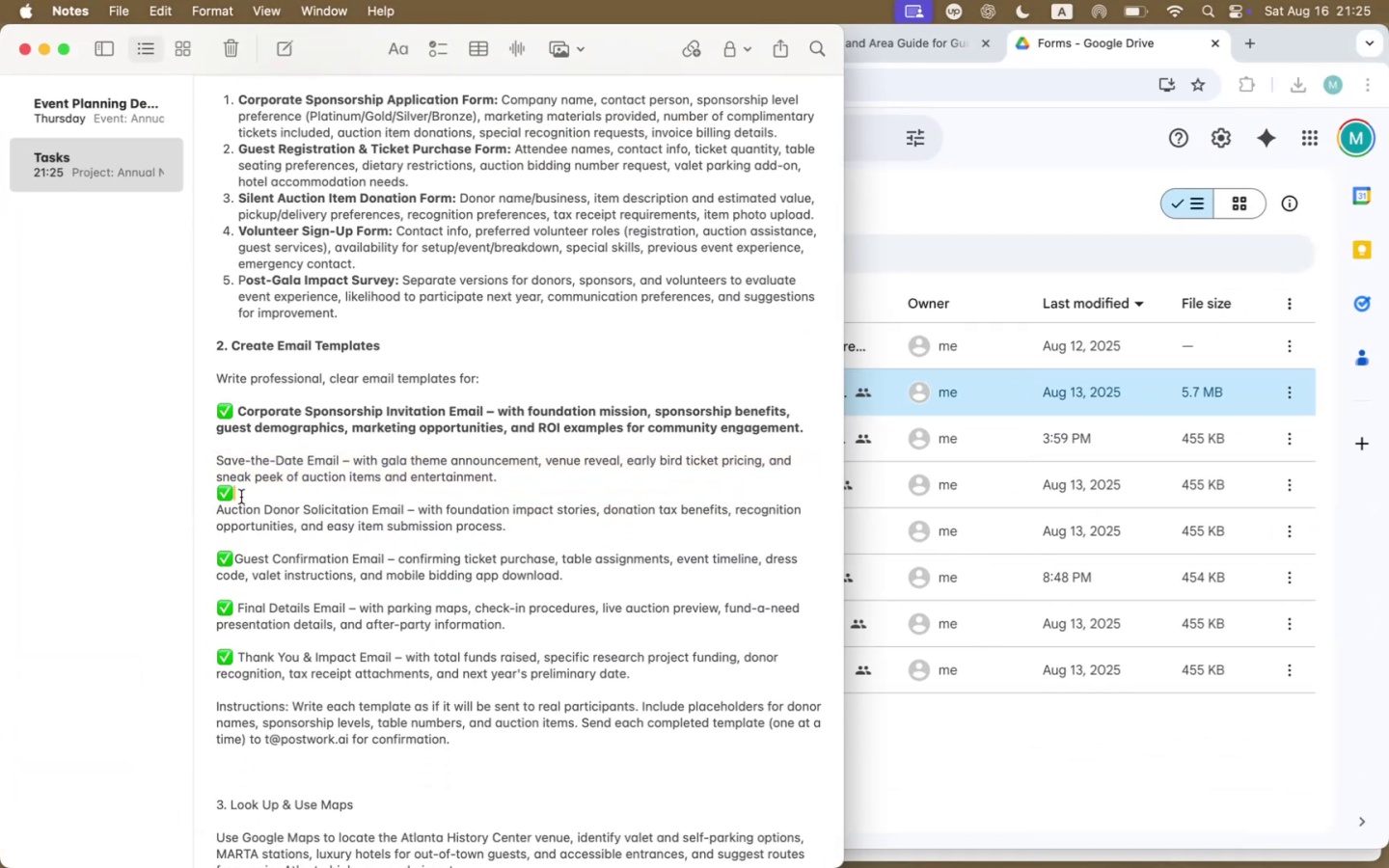 
key(Meta+Z)
 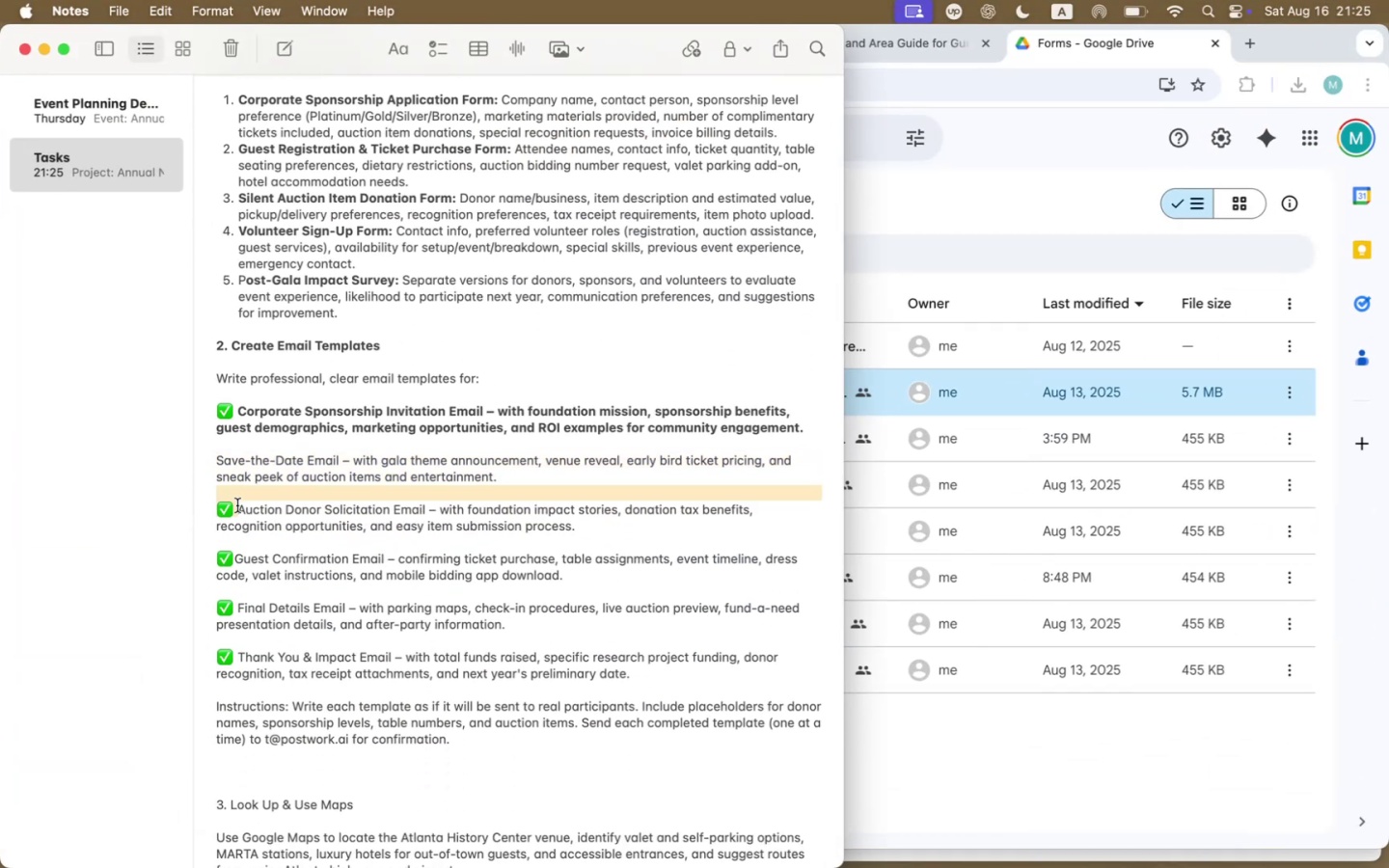 
left_click([235, 507])
 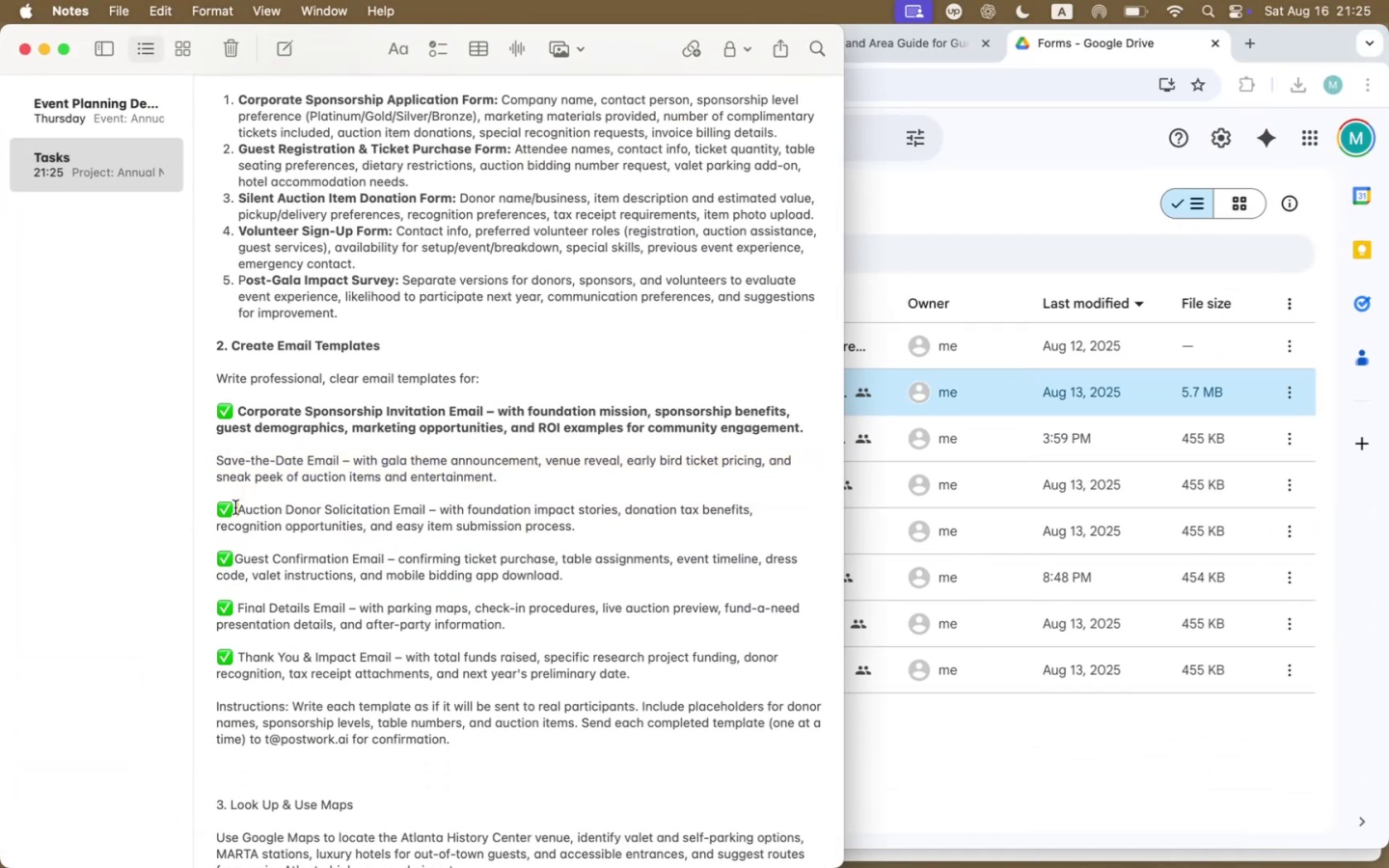 
key(ArrowLeft)
 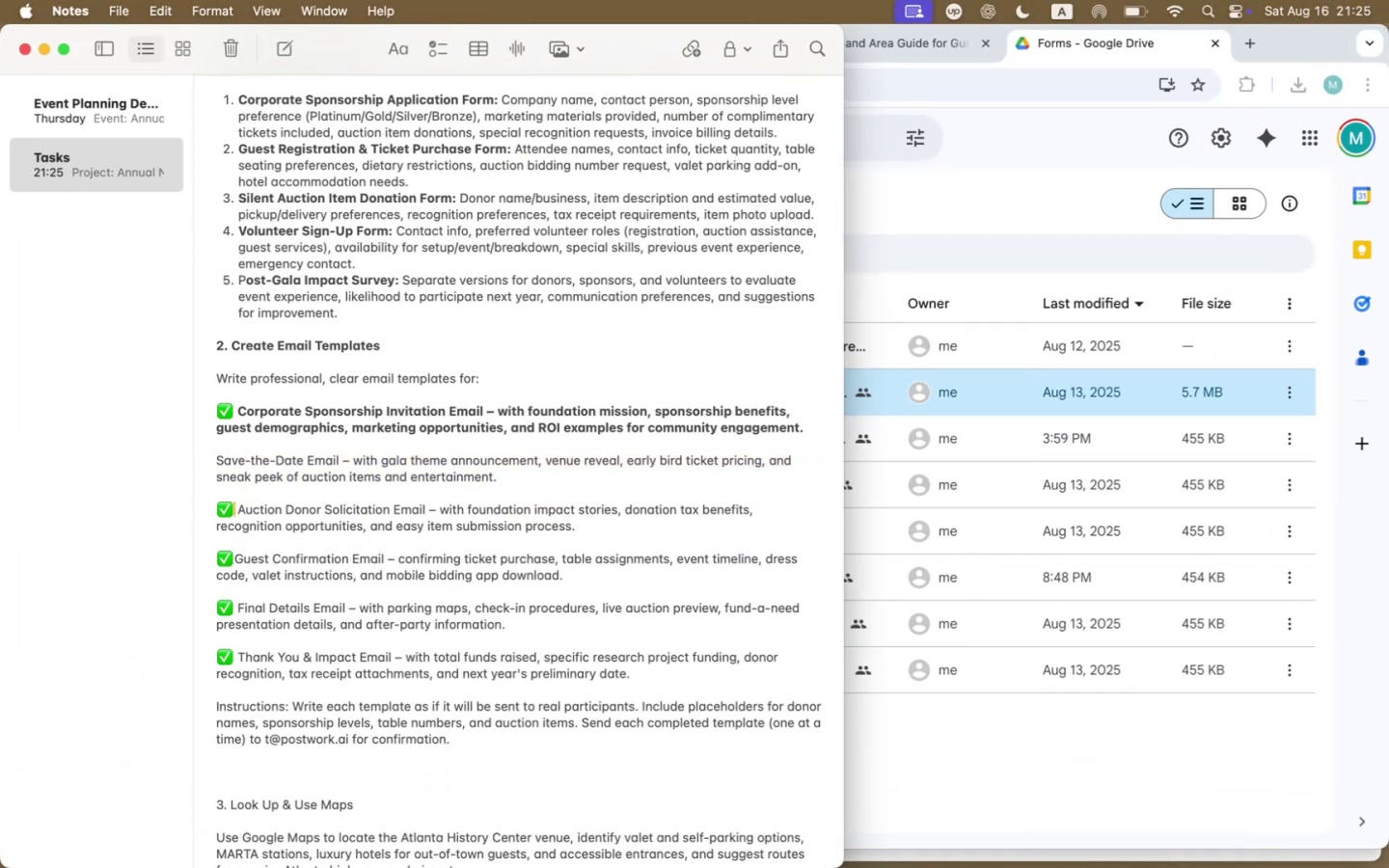 
key(Shift+ArrowLeft)
 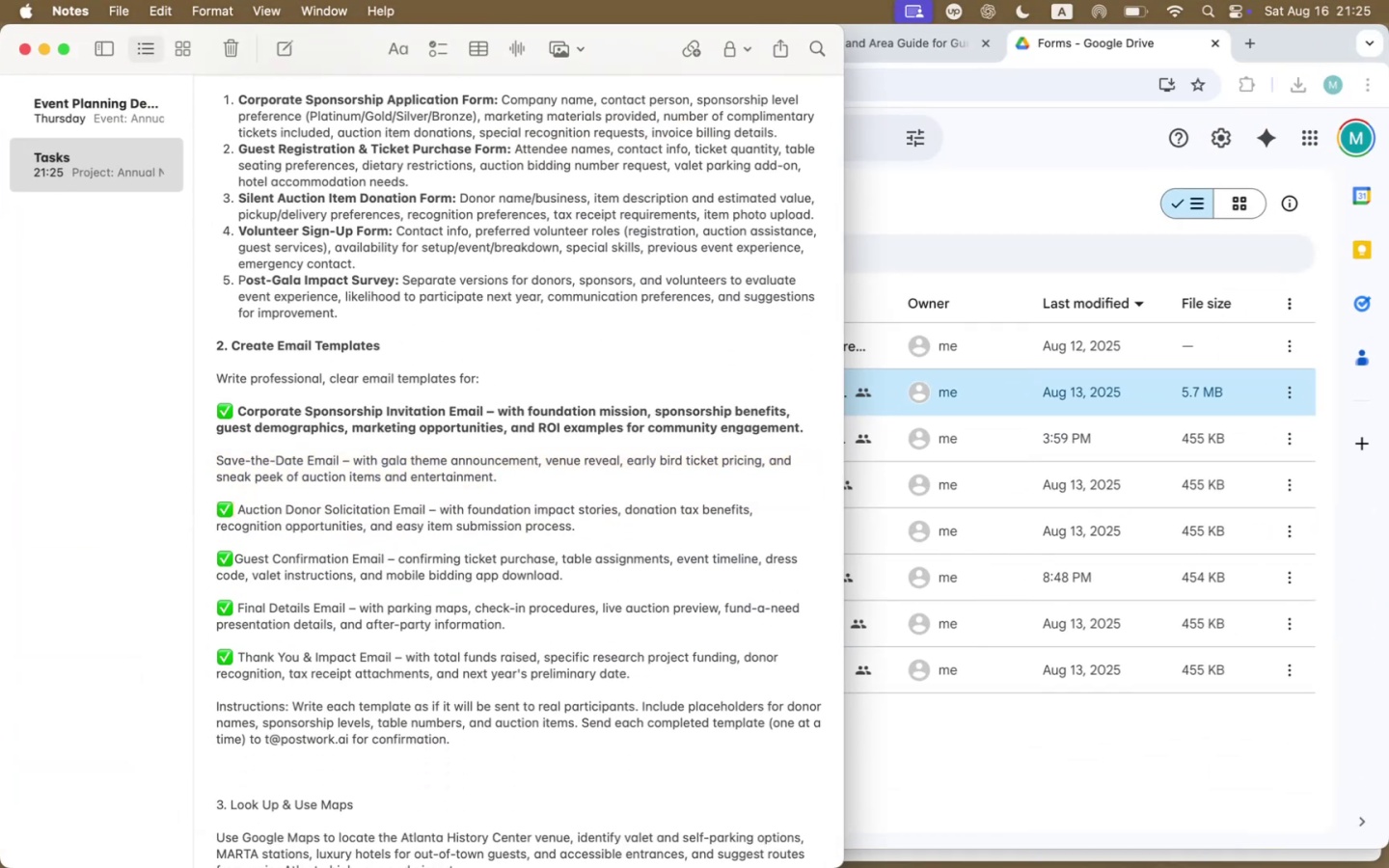 
key(Meta+C)
 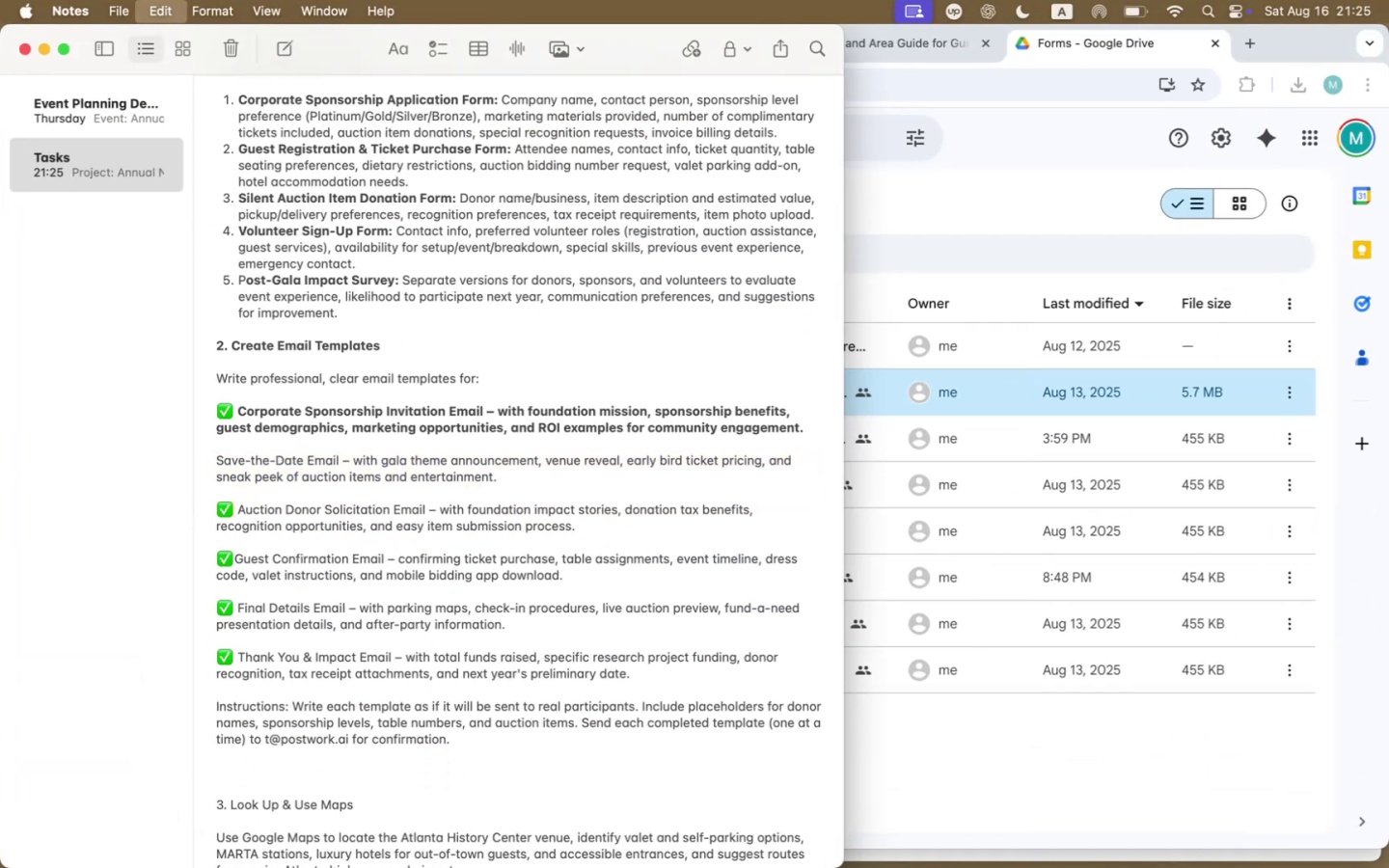 
key(ArrowUp)
 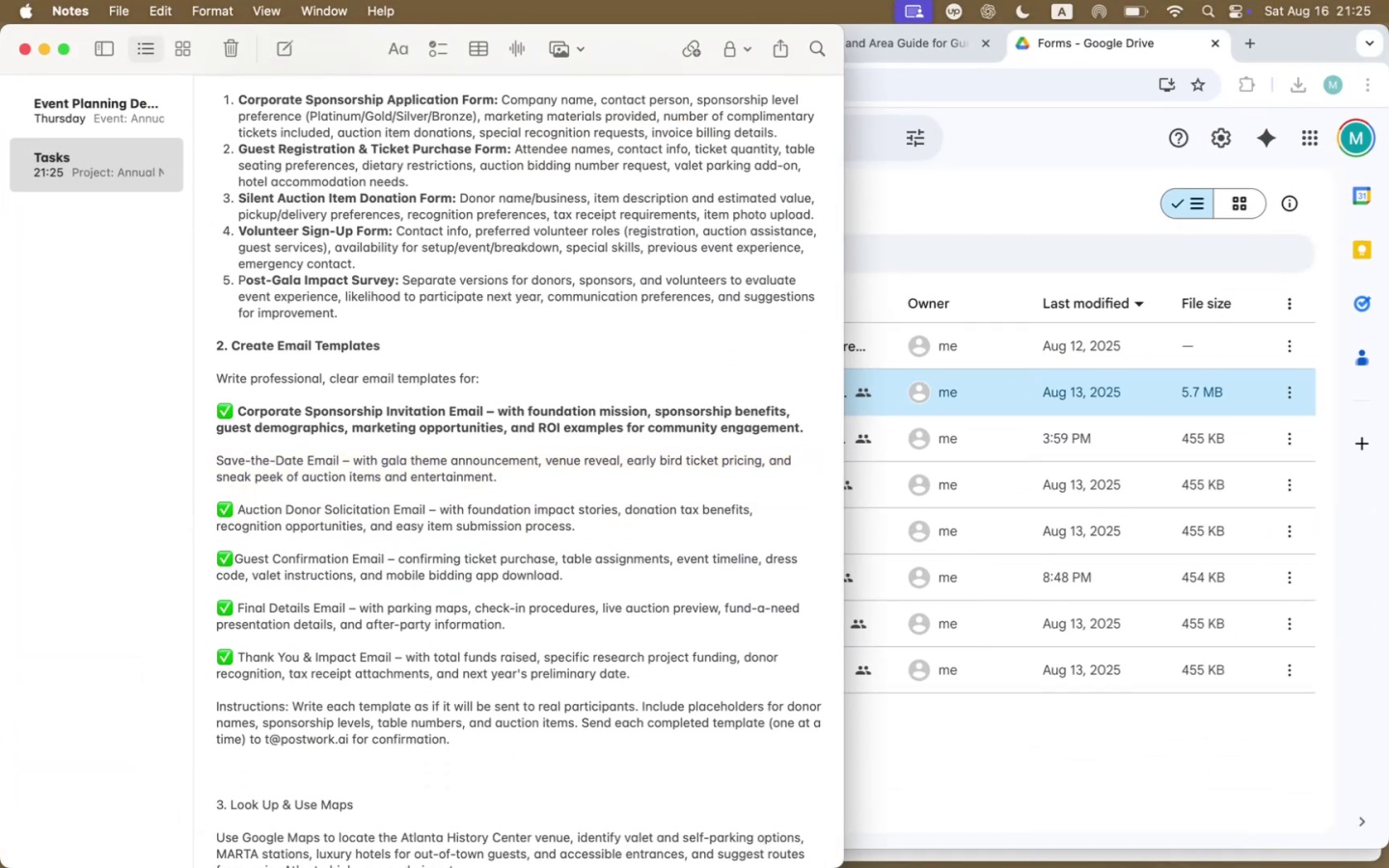 
key(ArrowUp)
 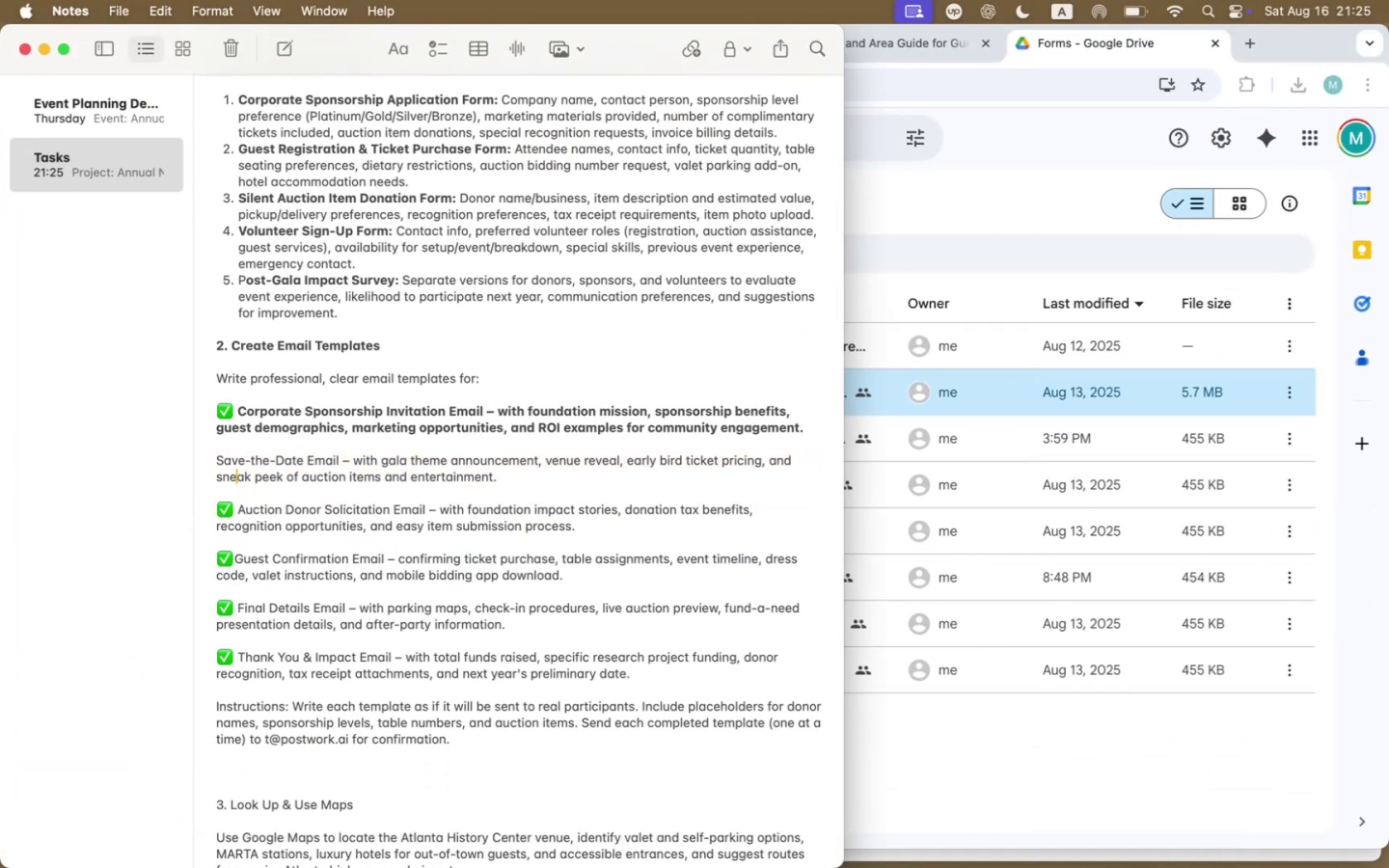 
key(ArrowUp)
 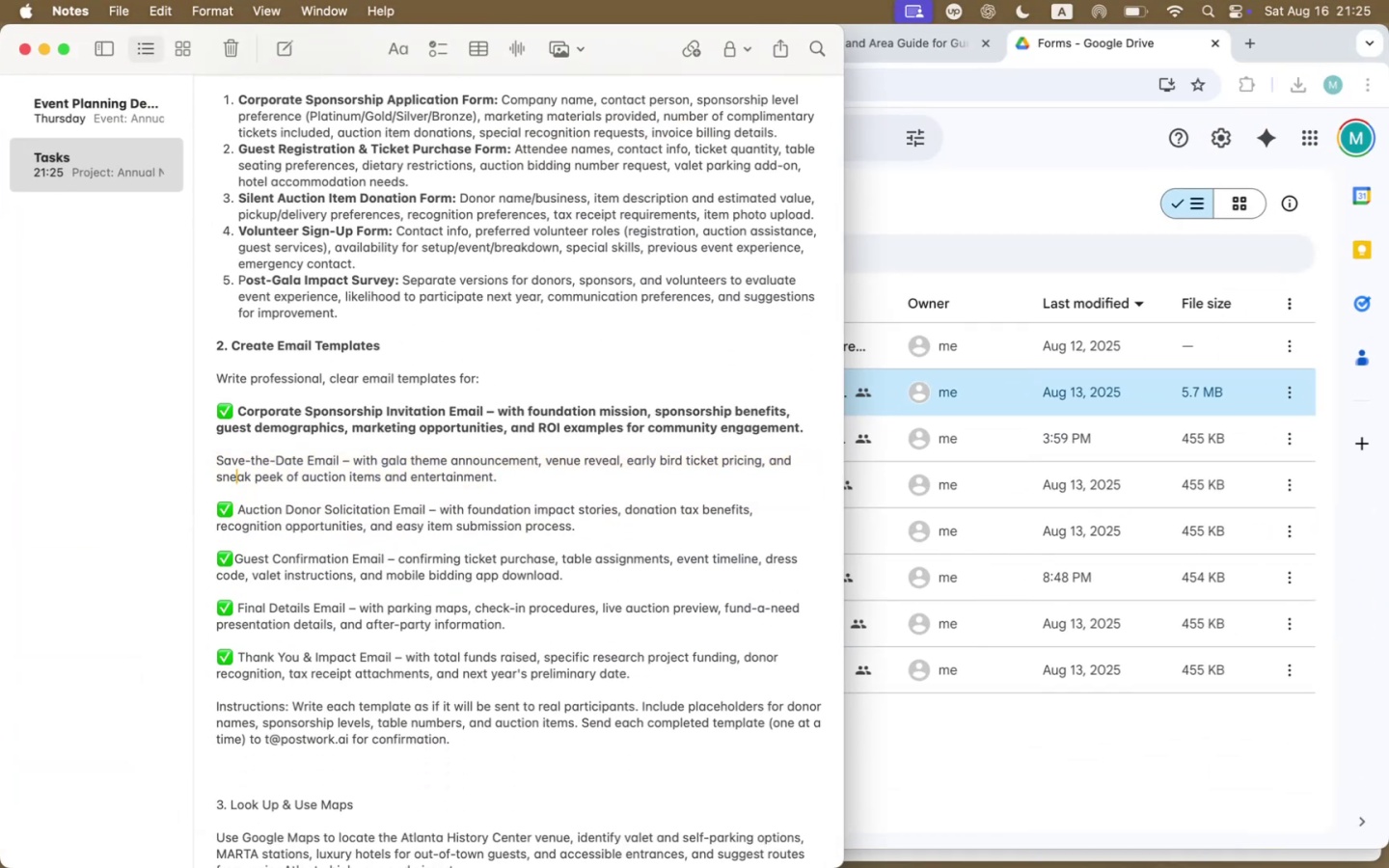 
key(ArrowLeft)
 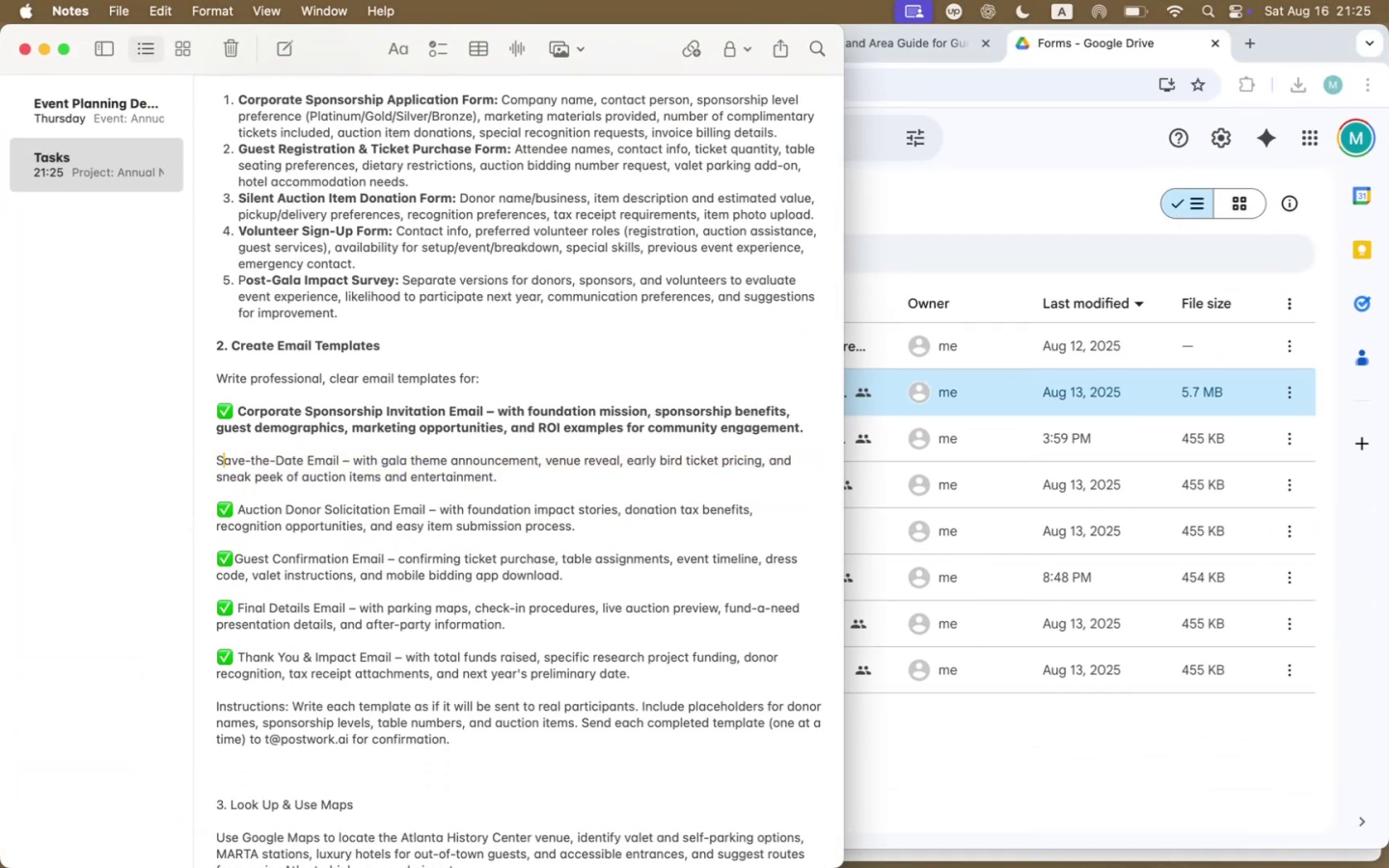 
key(ArrowLeft)
 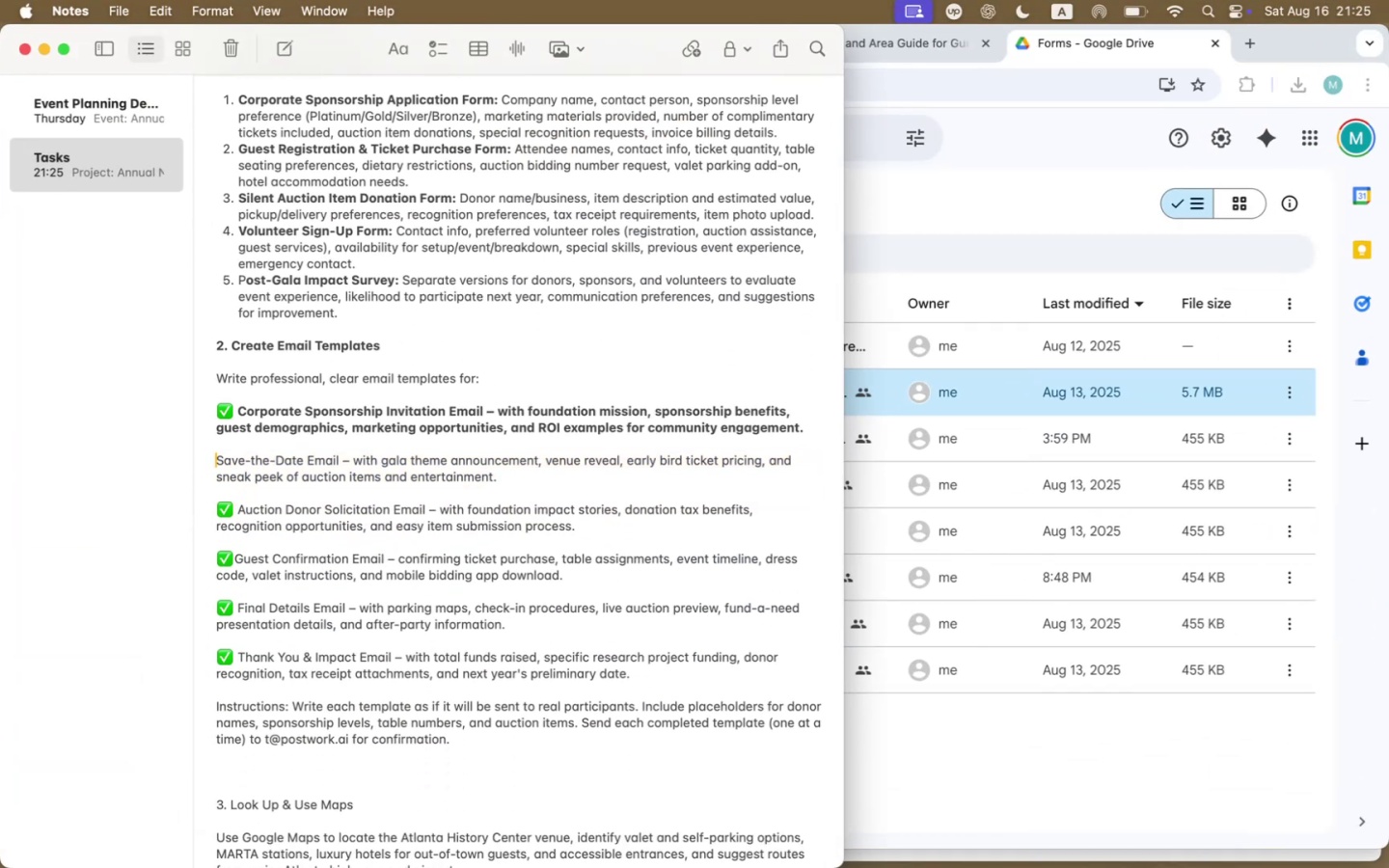 
key(Meta+CommandLeft)
 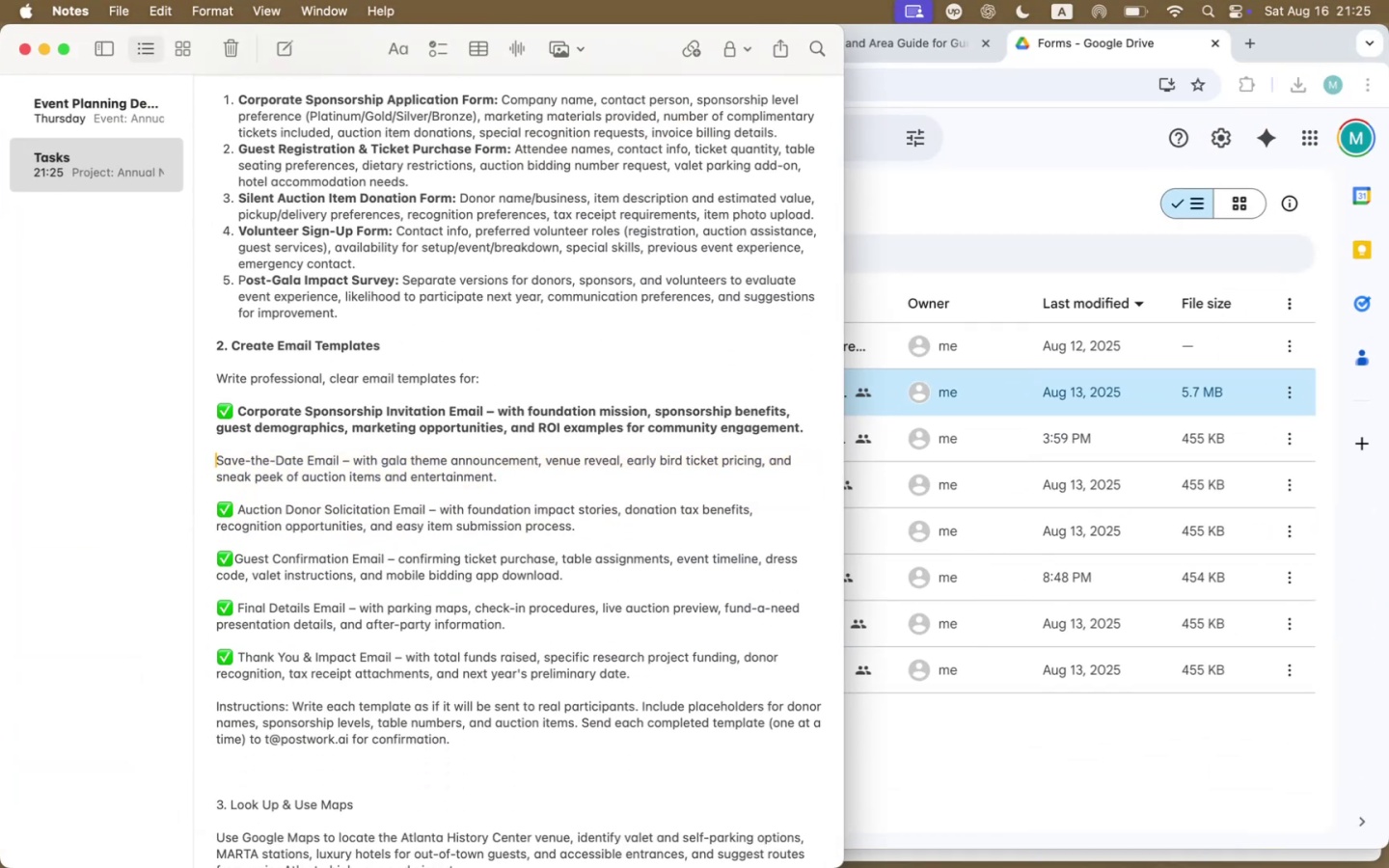 
key(Meta+V)
 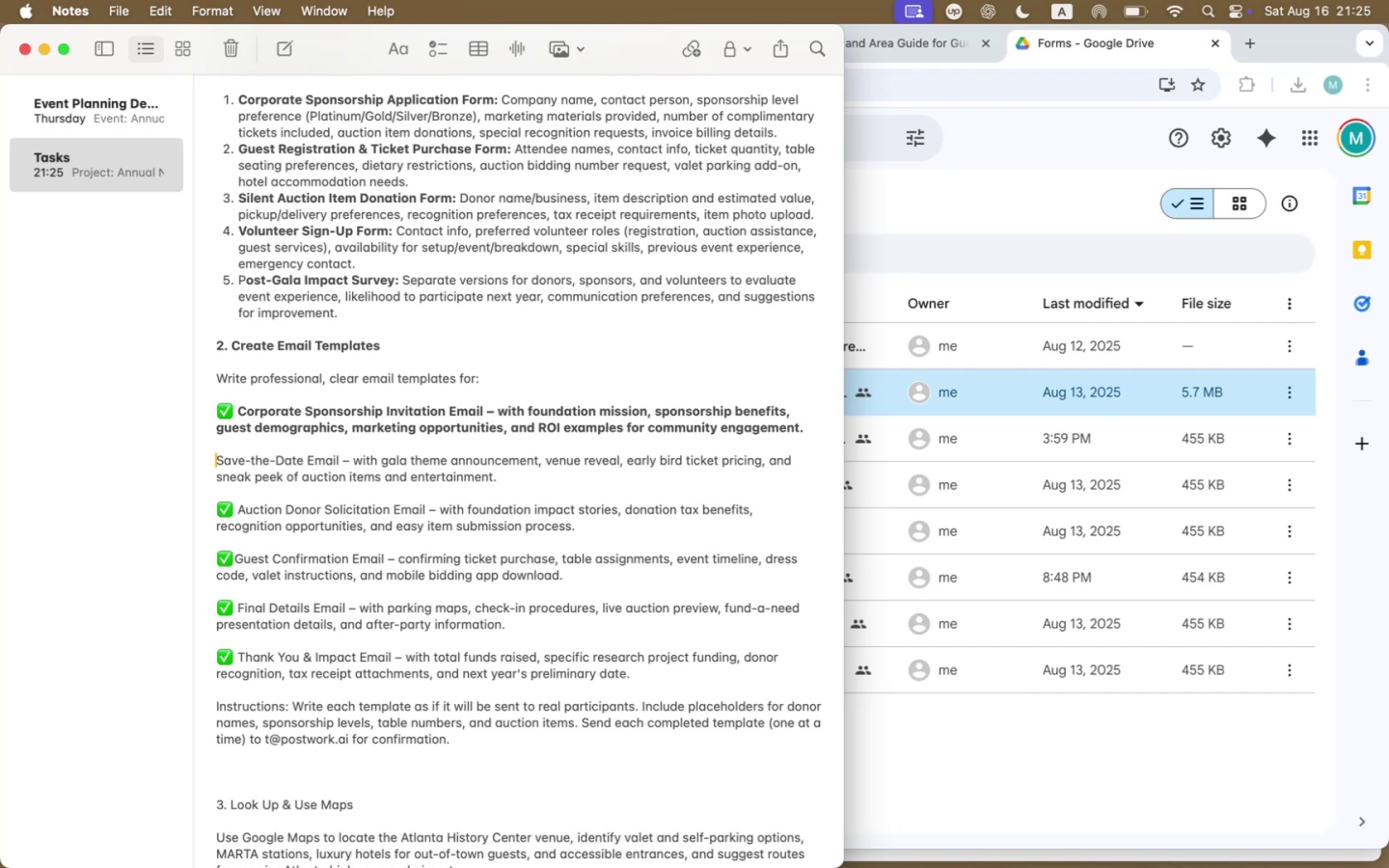 
key(Space)
 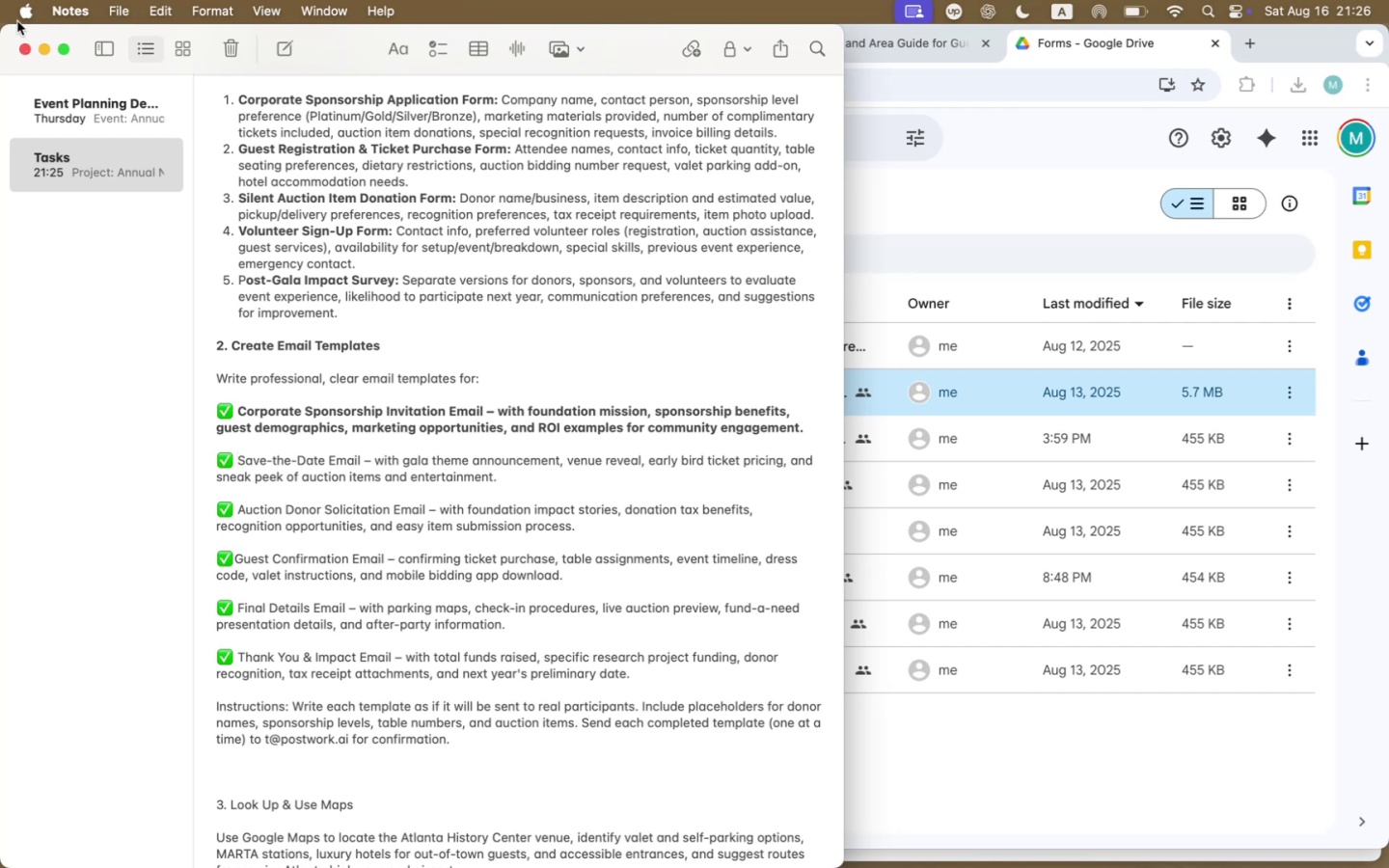 
left_click([80, 0])
 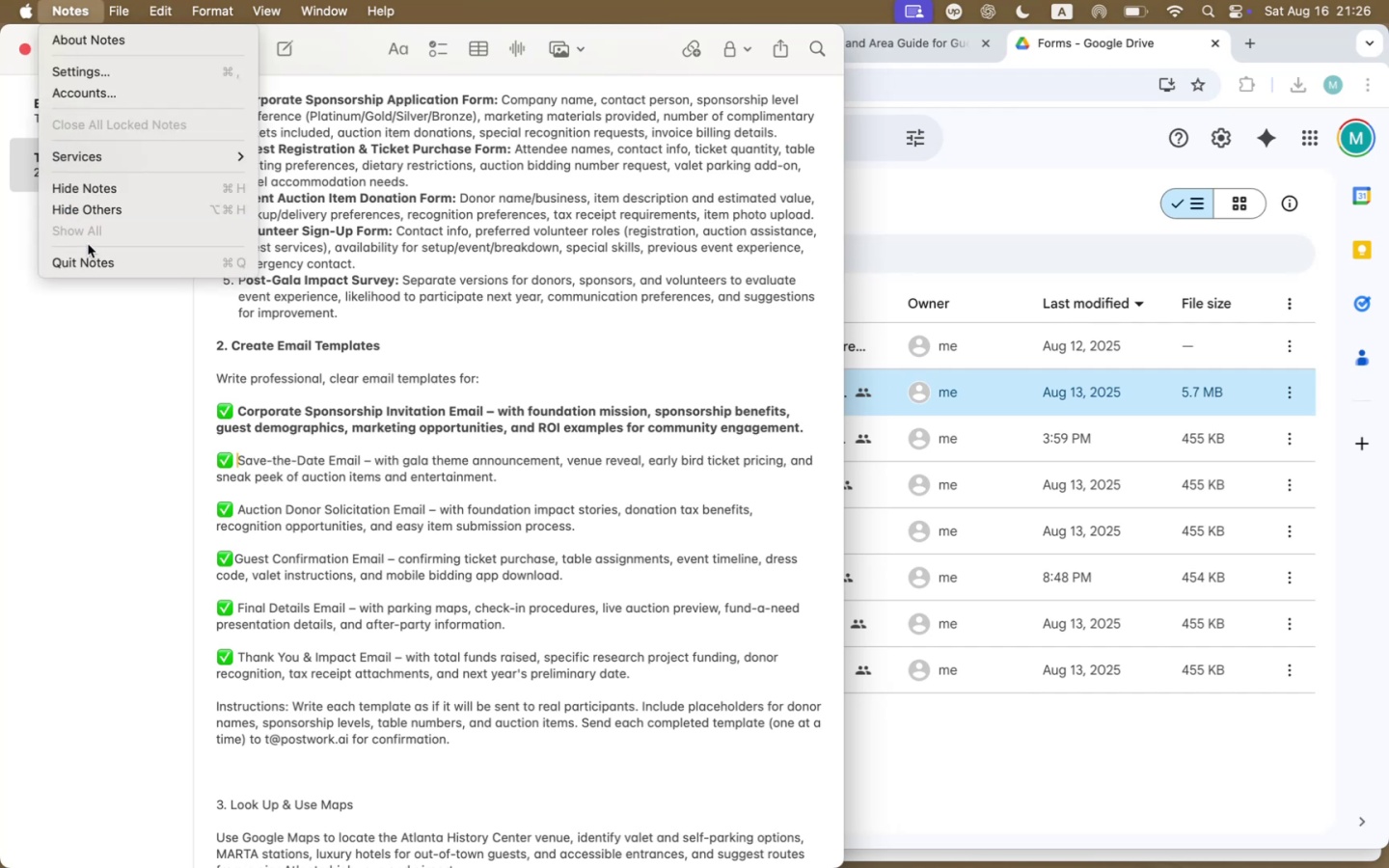 
left_click([88, 271])
 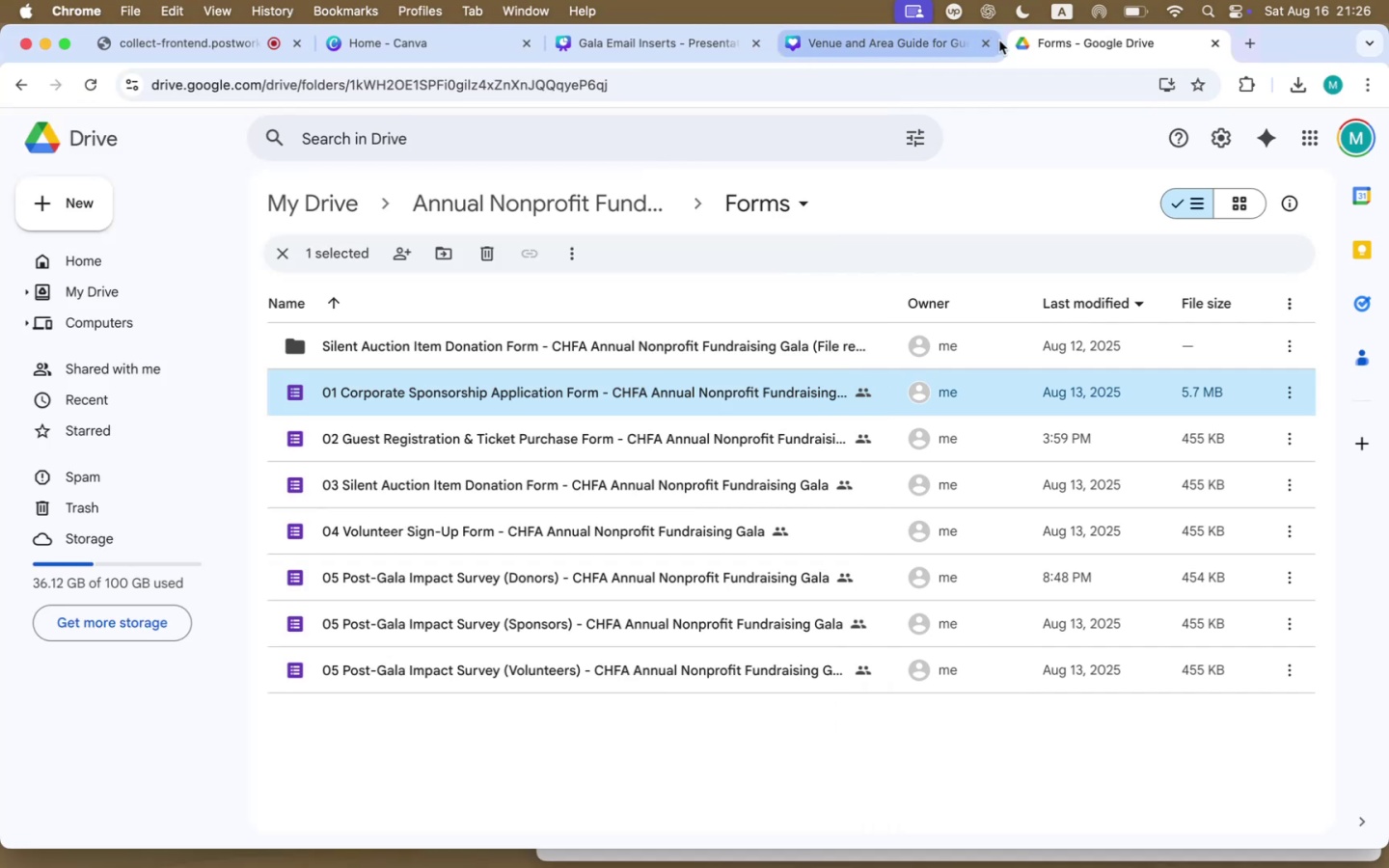 
left_click([984, 43])
 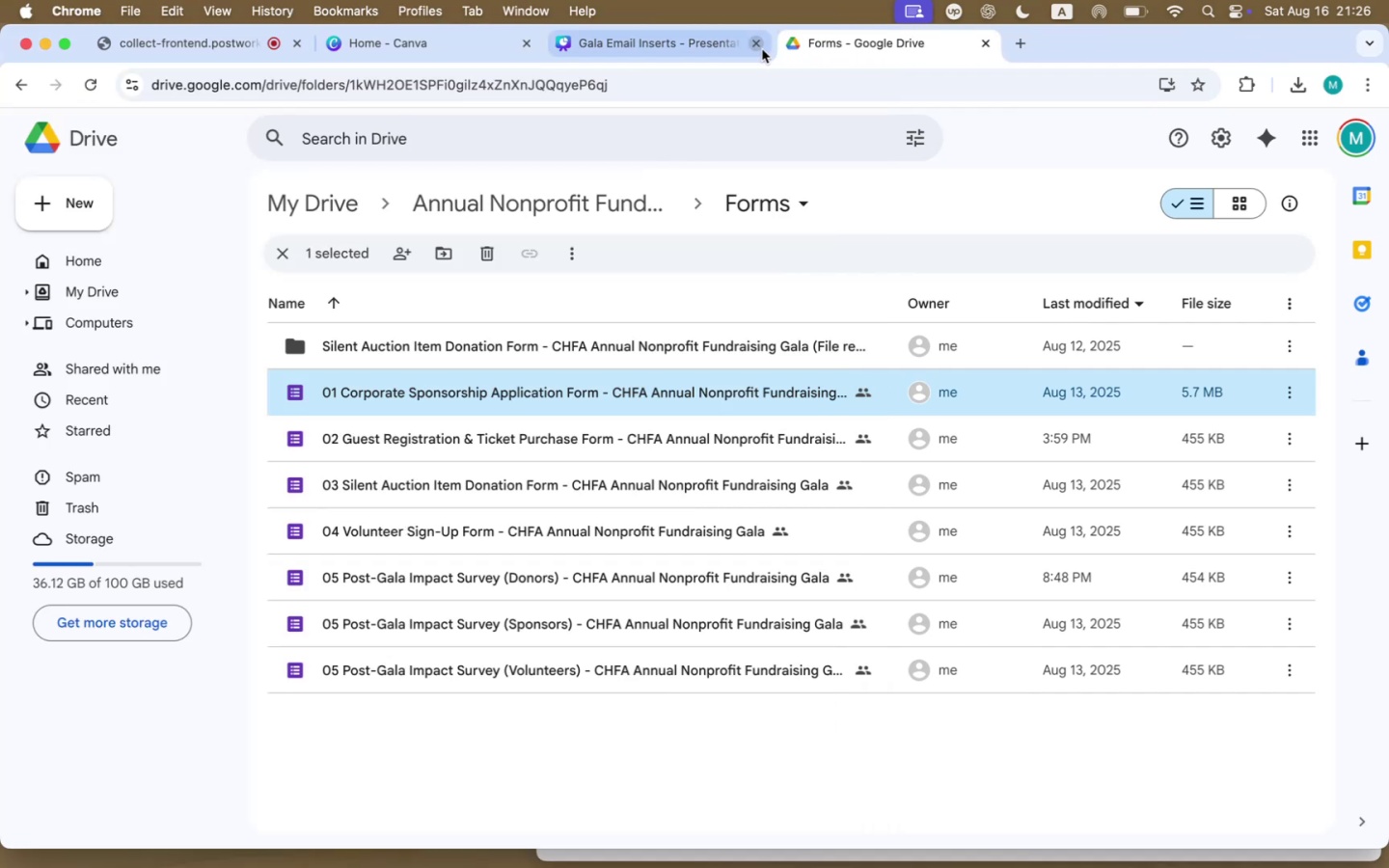 
left_click([762, 49])
 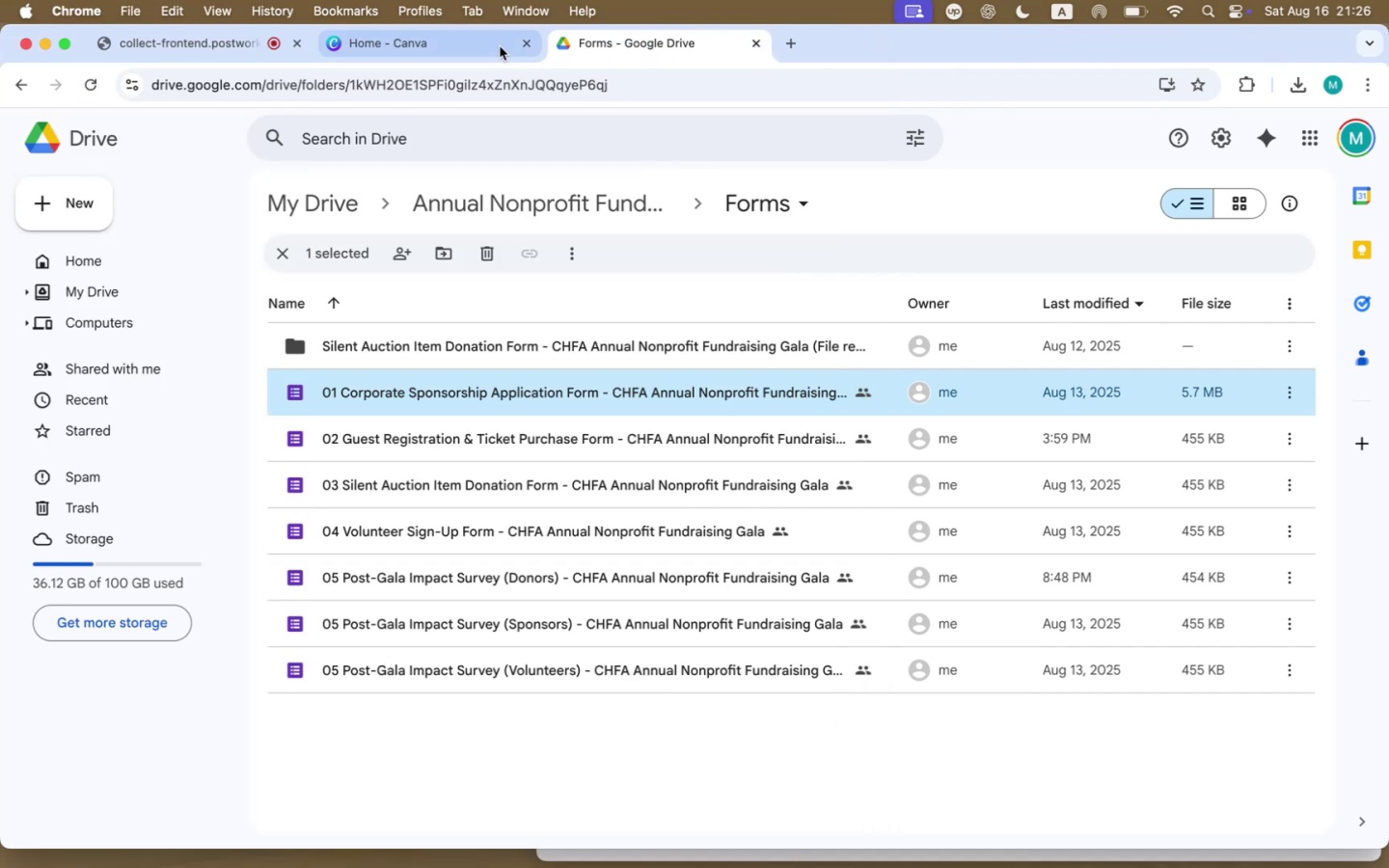 
left_click([435, 50])
 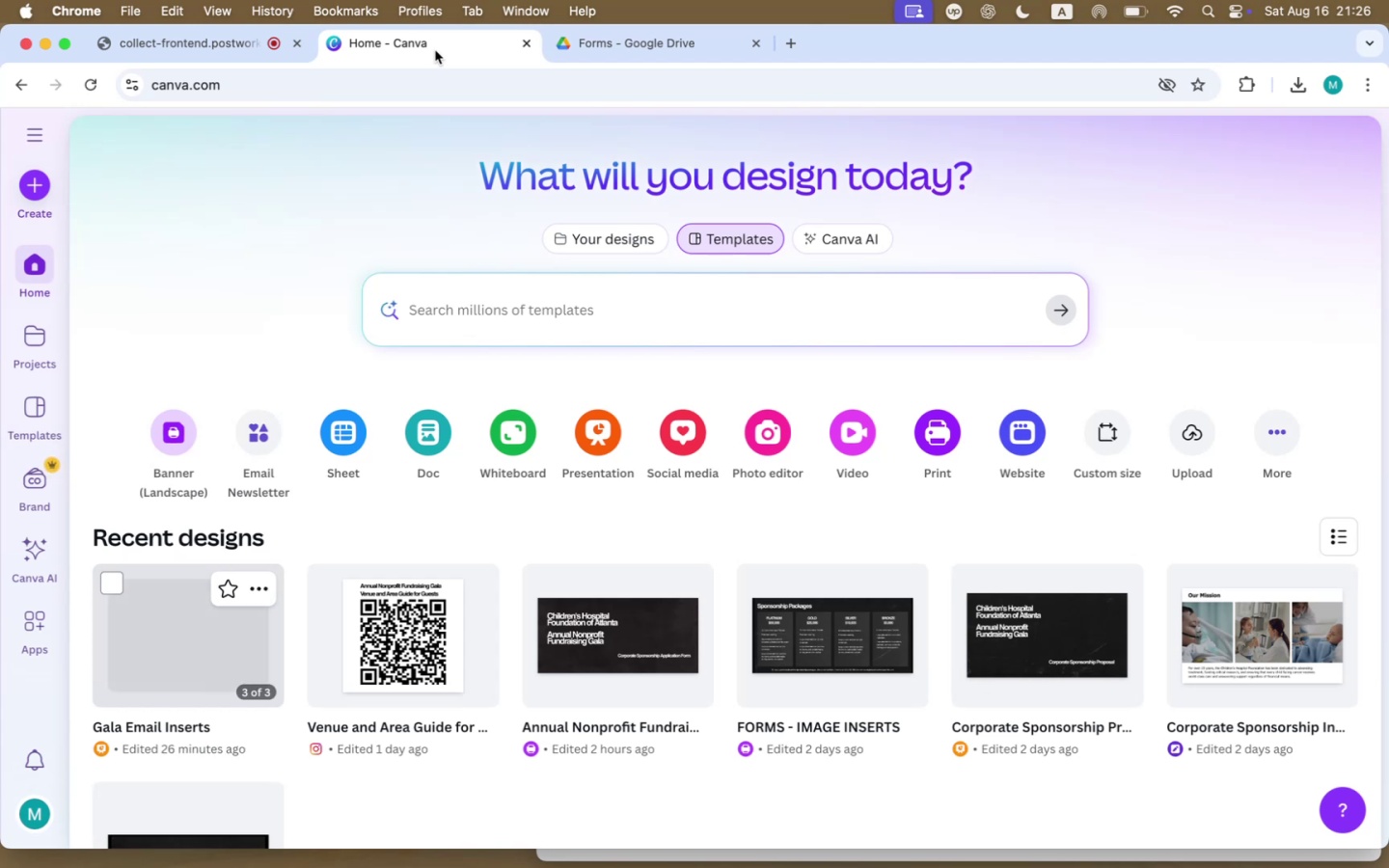 
left_click([636, 48])
 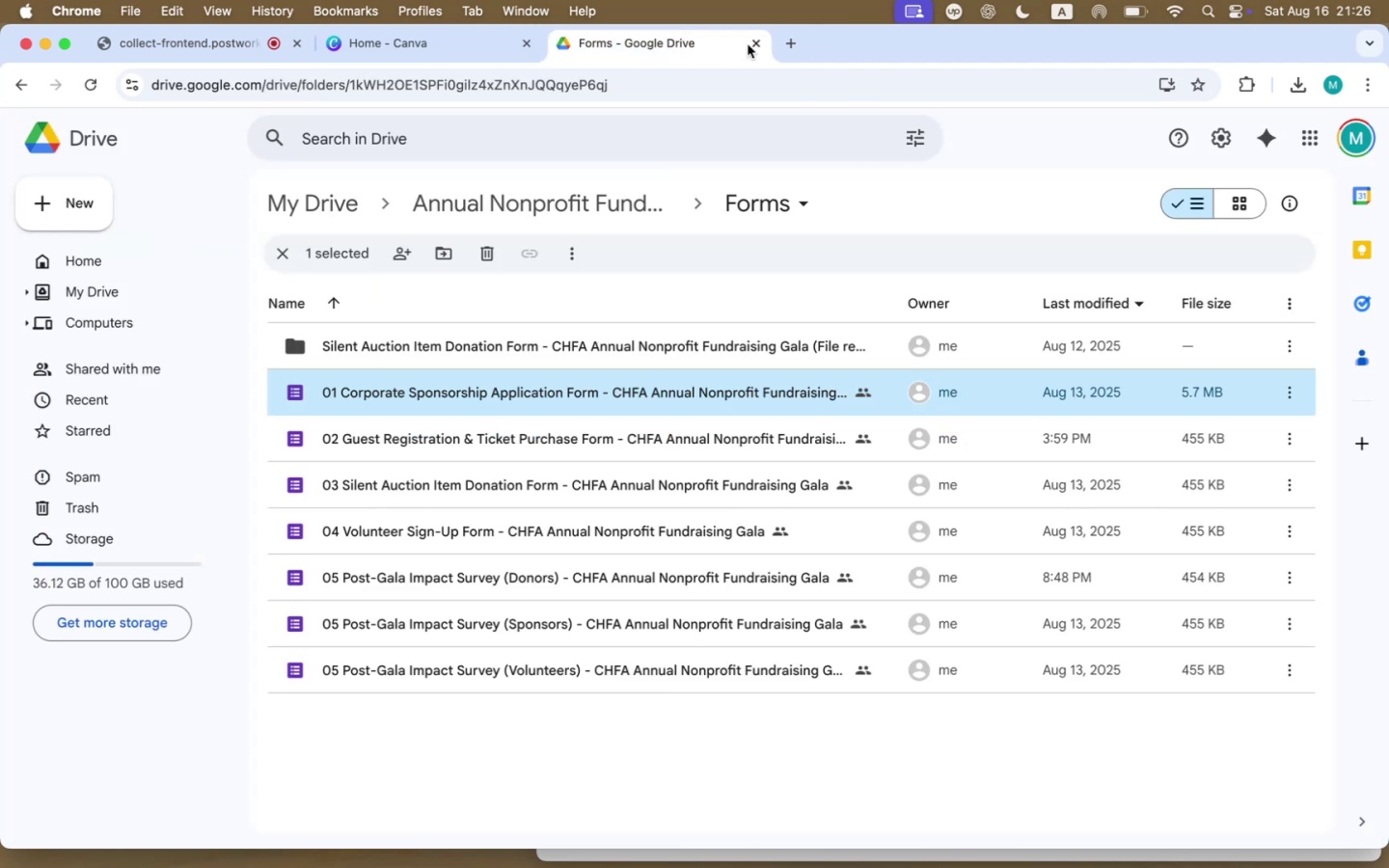 
left_click([751, 45])
 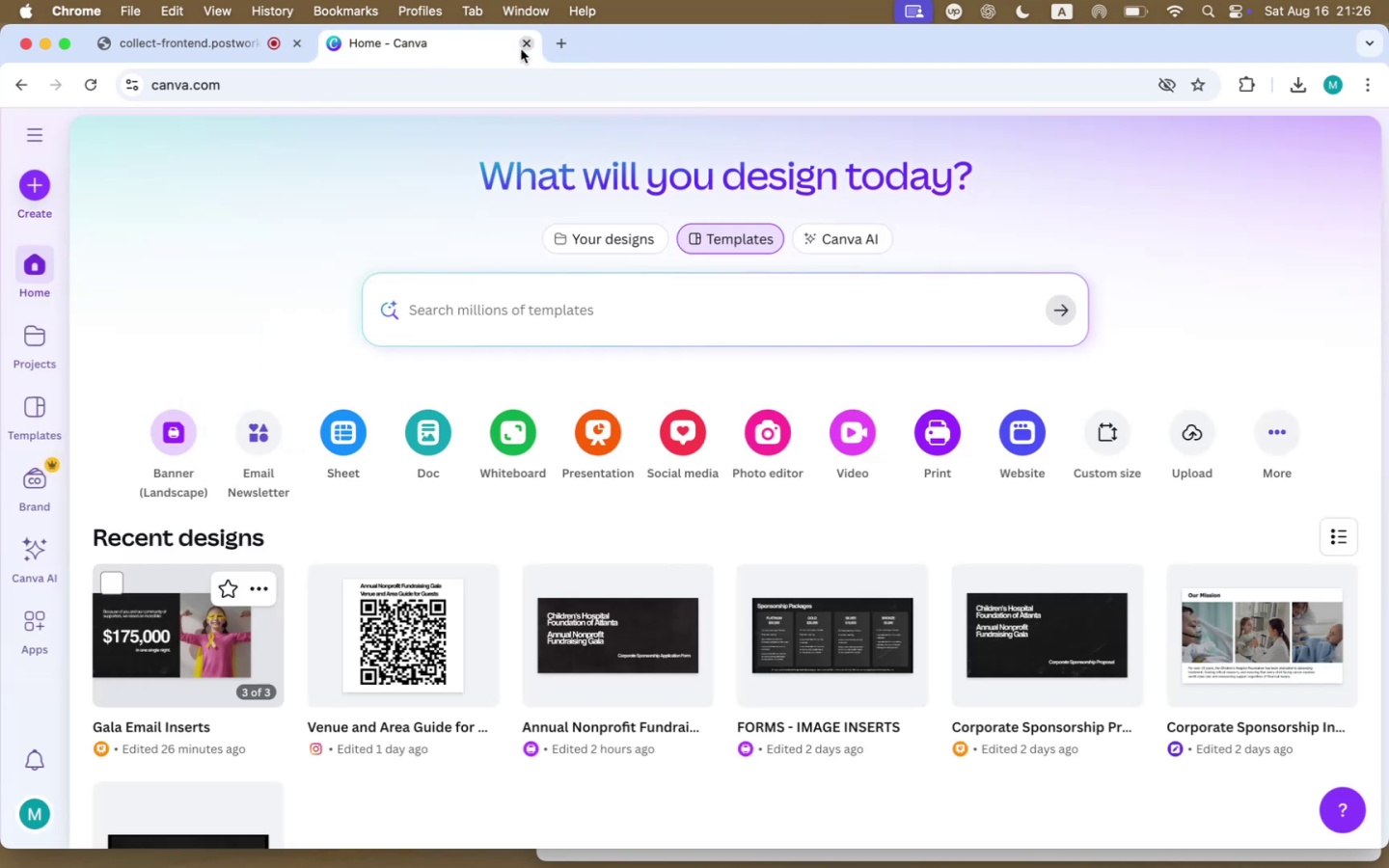 
left_click([521, 50])
 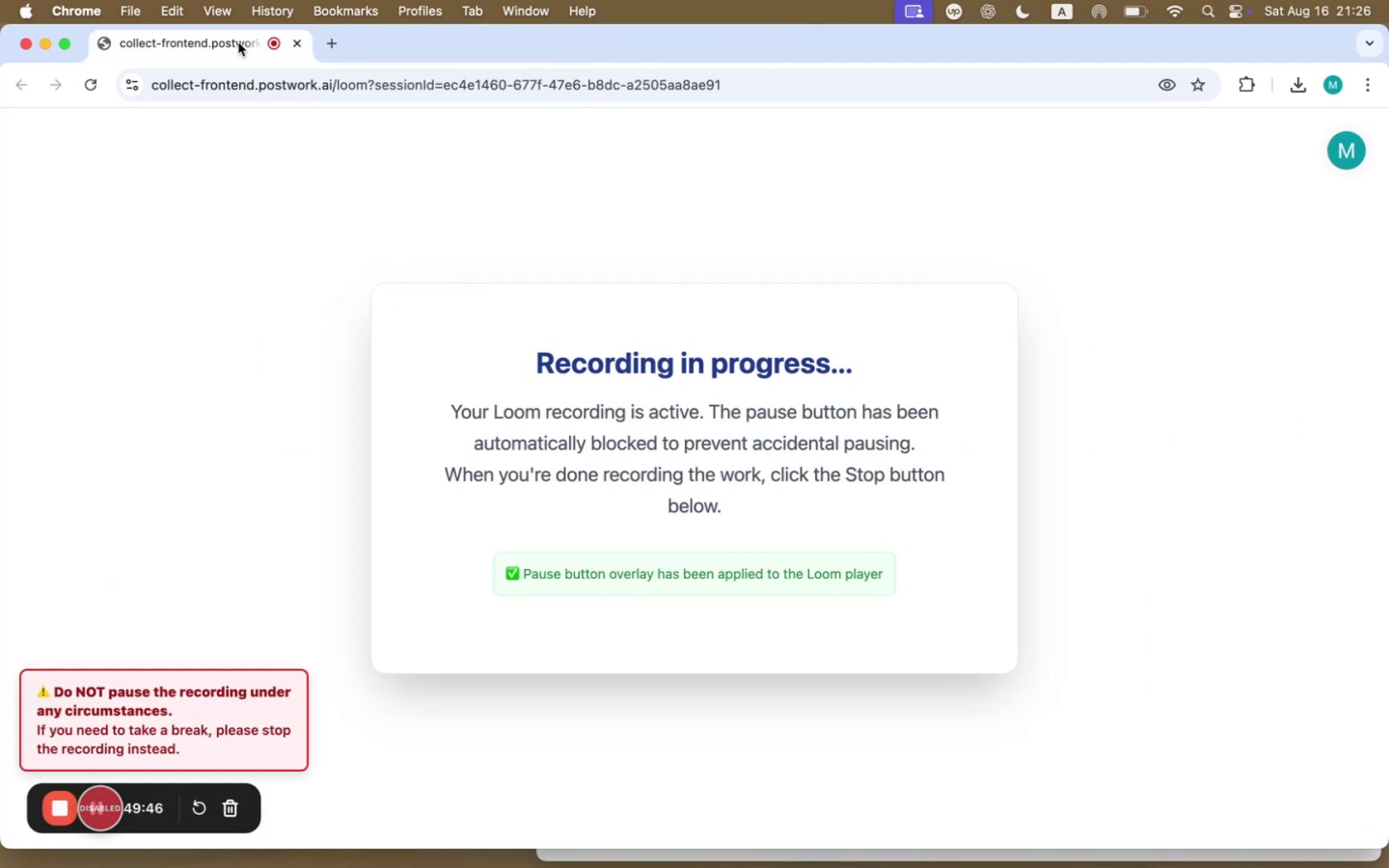 
left_click([339, 43])
 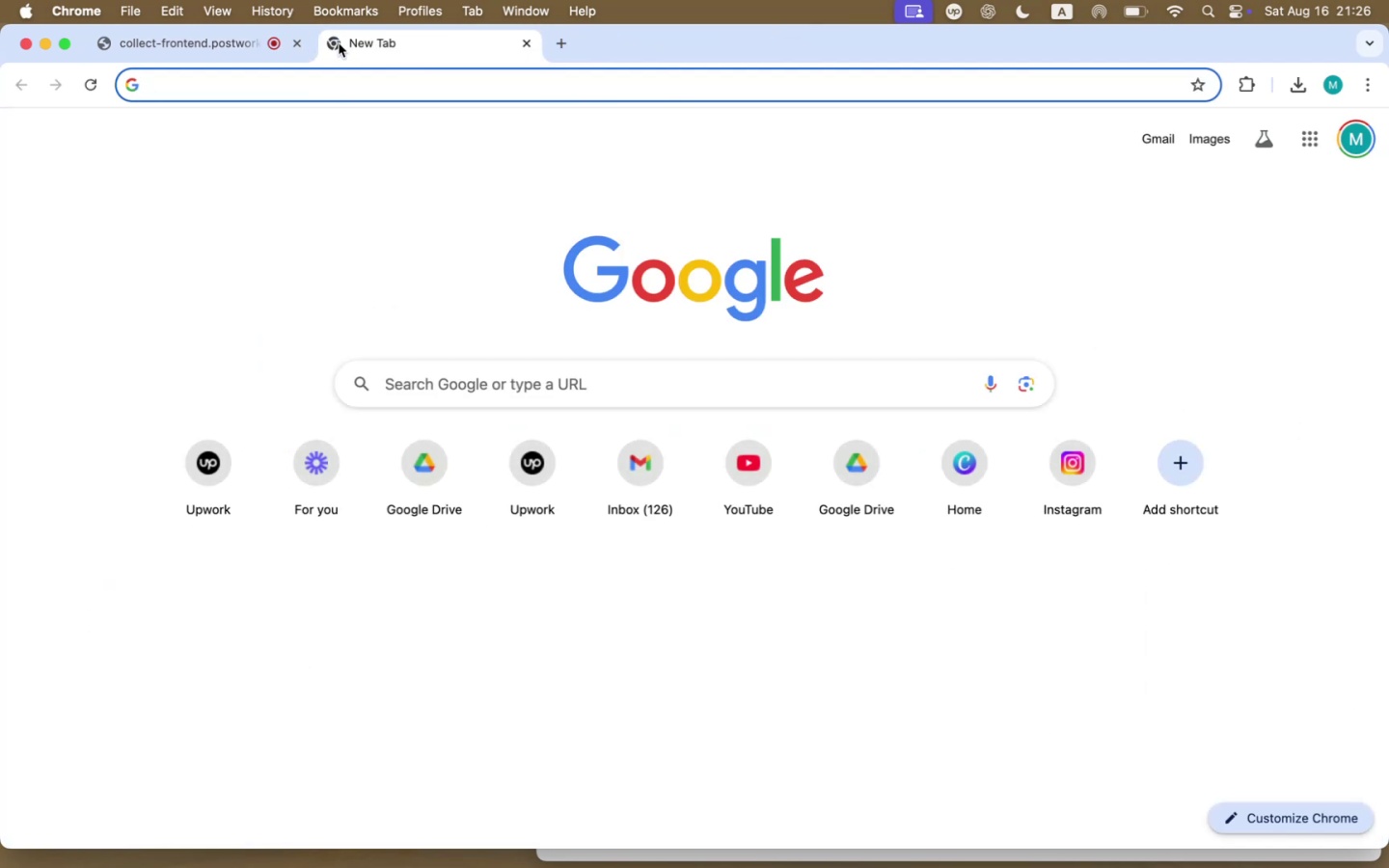 
type(gm)
 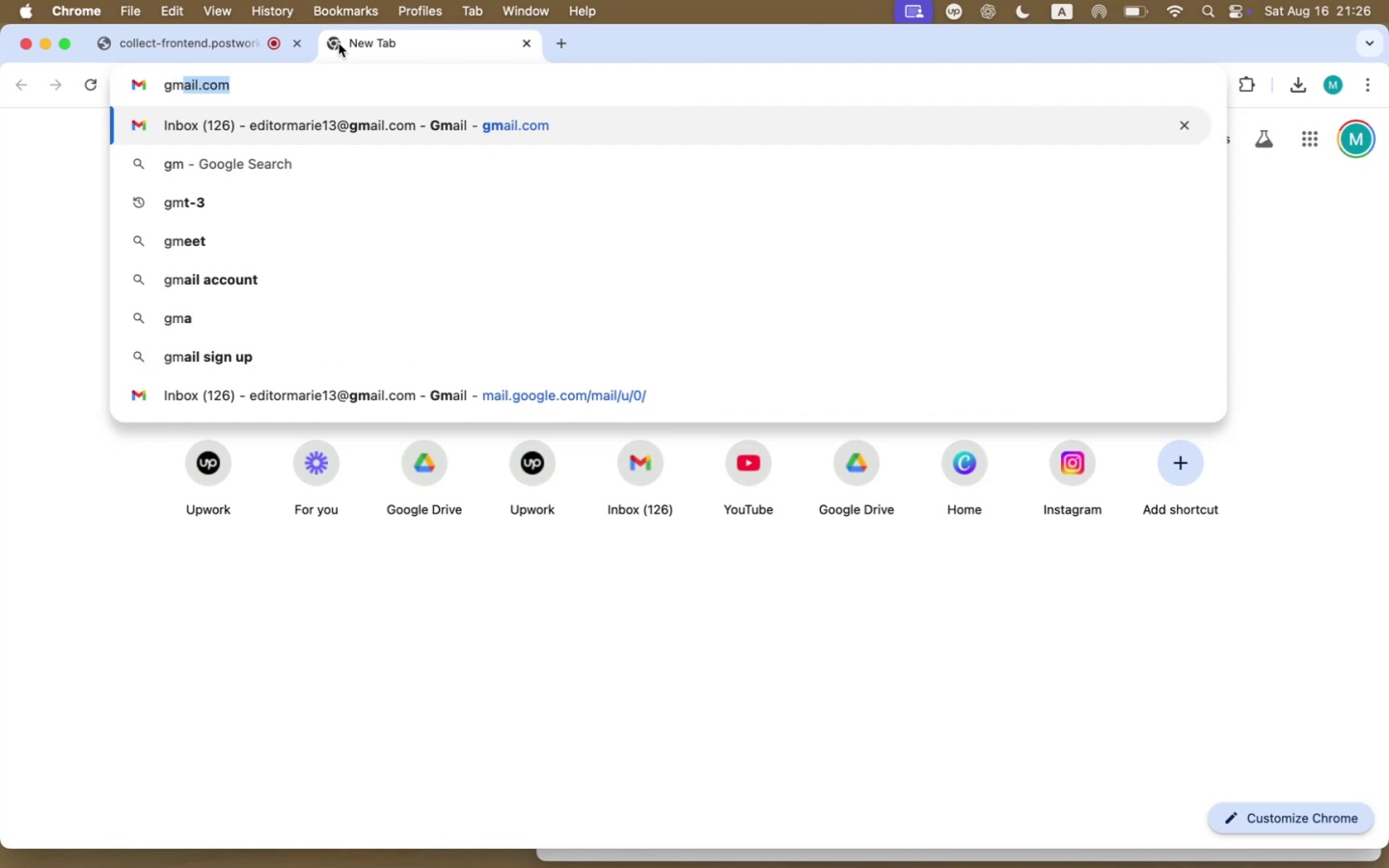 
key(Enter)
 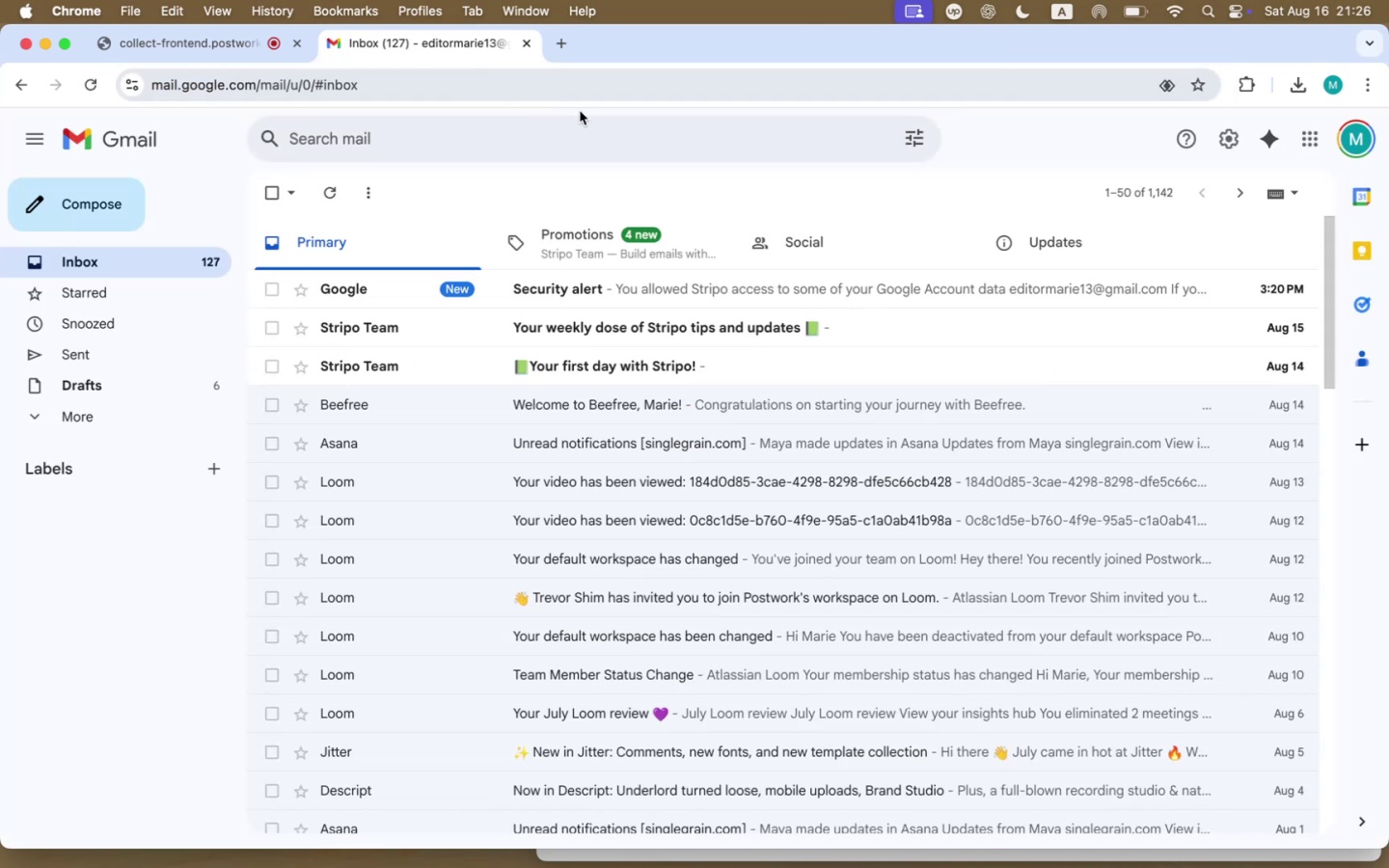 
left_click([598, 246])
 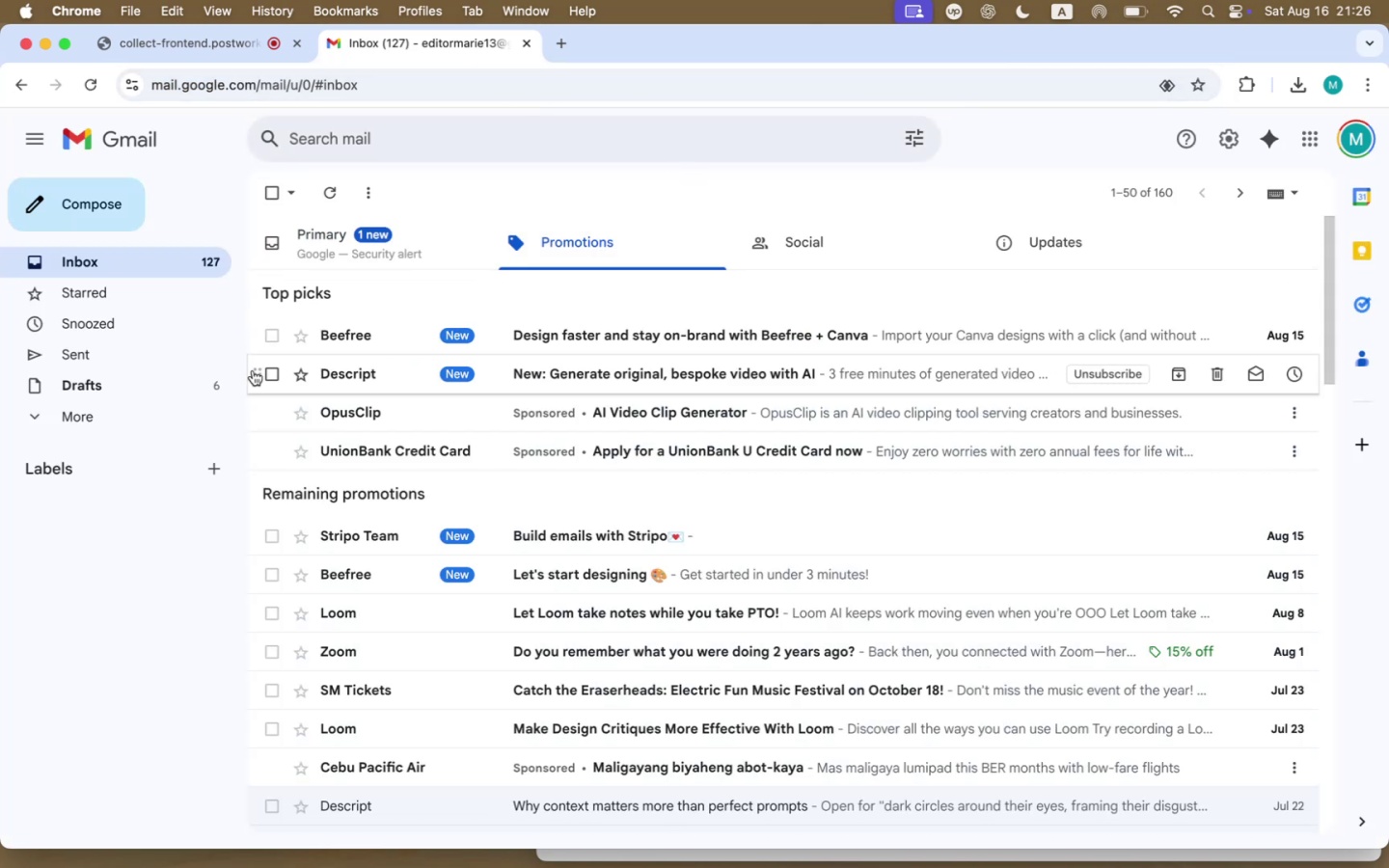 
left_click([146, 393])
 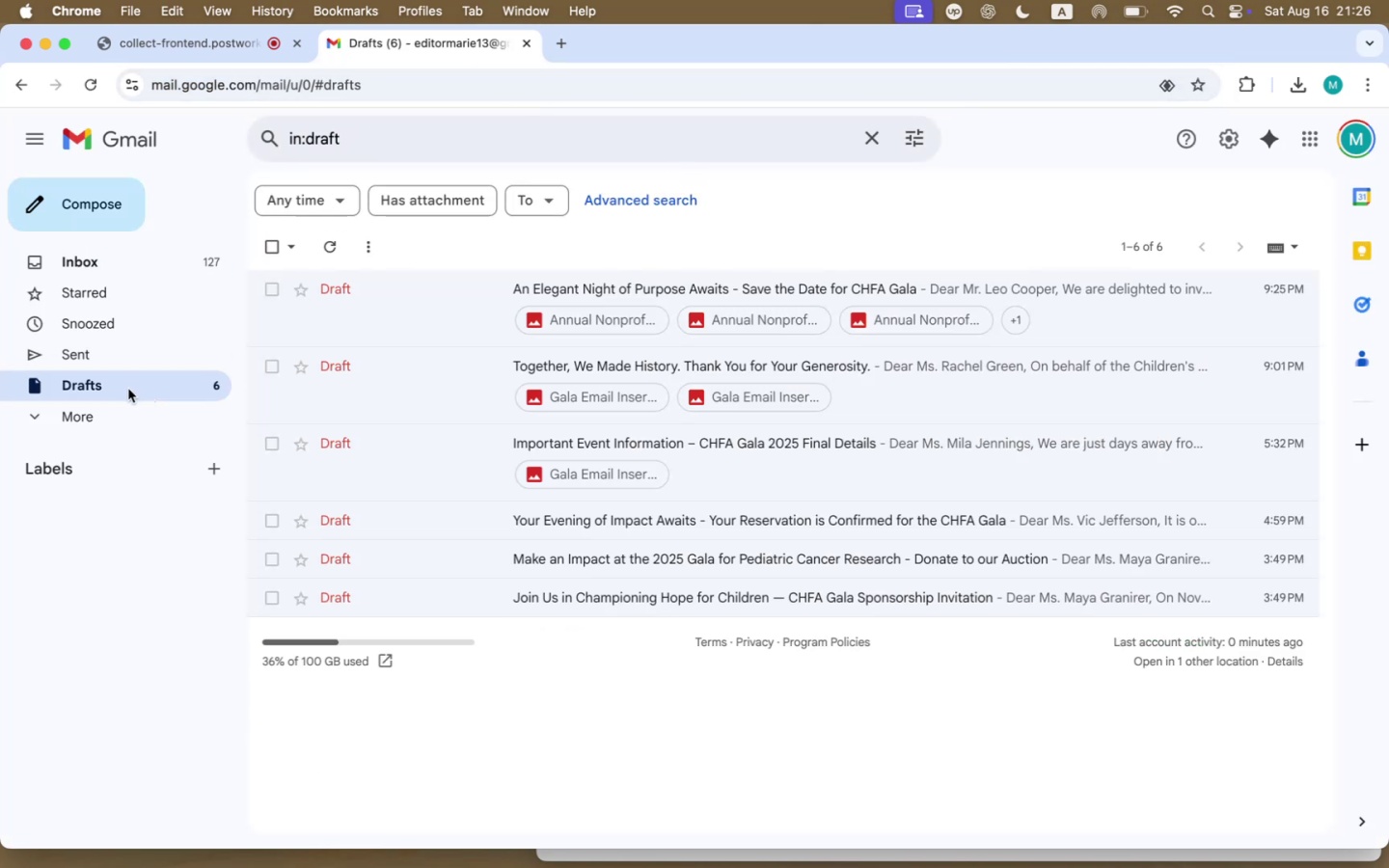 
left_click([477, 589])
 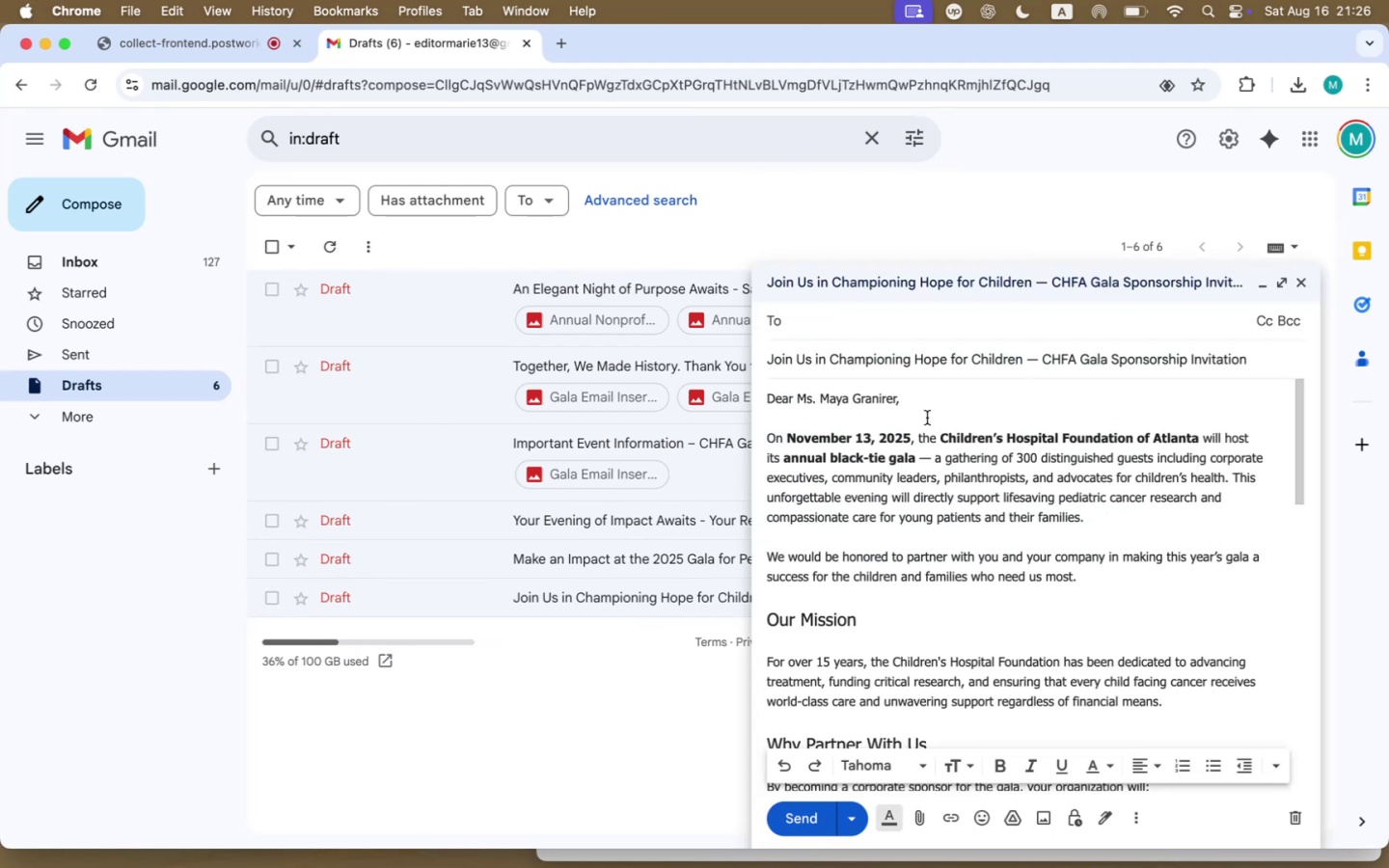 
scroll: coordinate [1028, 554], scroll_direction: down, amount: 93.0
 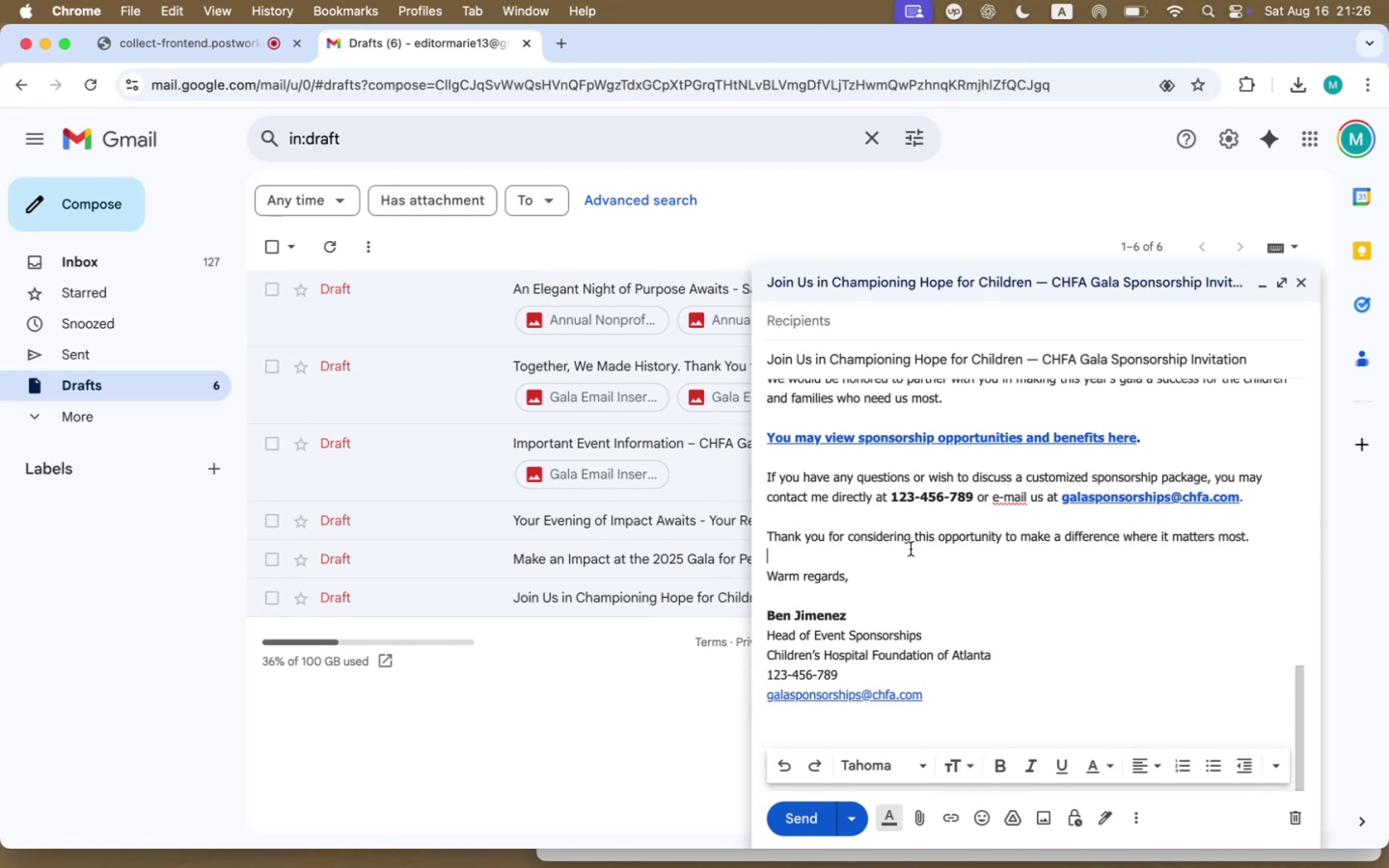 
key(Enter)
 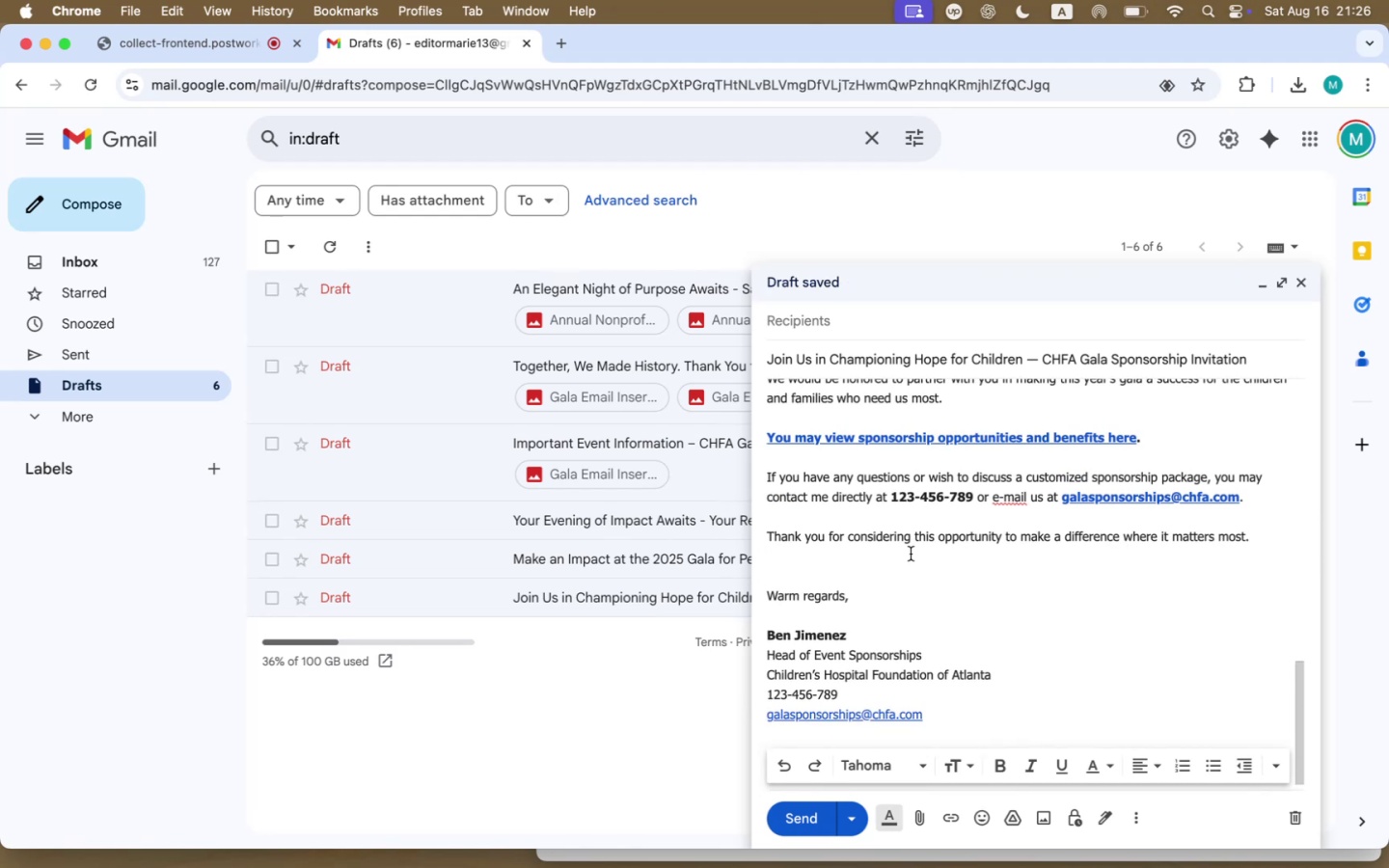 
scroll: coordinate [911, 556], scroll_direction: up, amount: 1.0
 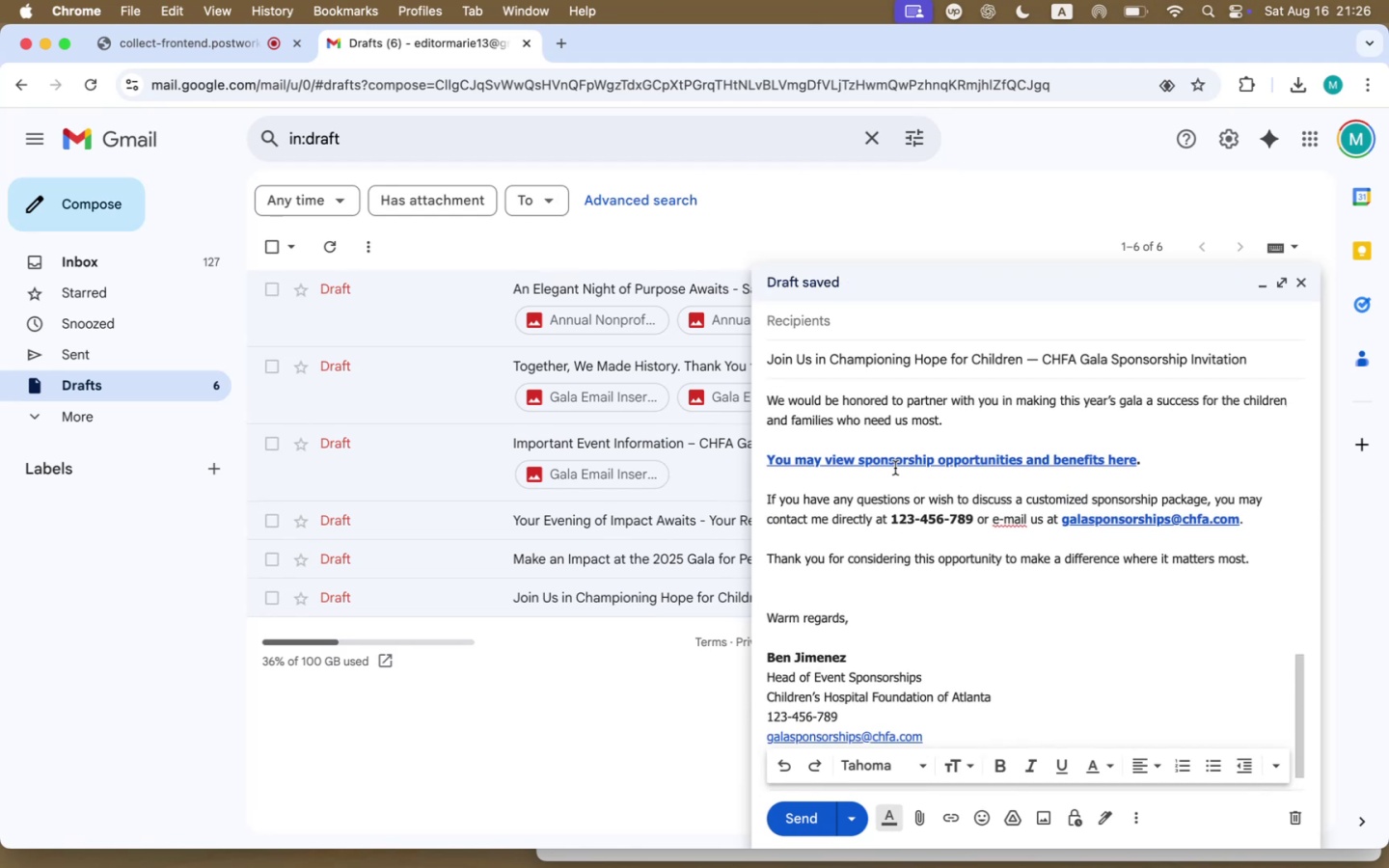 
left_click([896, 458])
 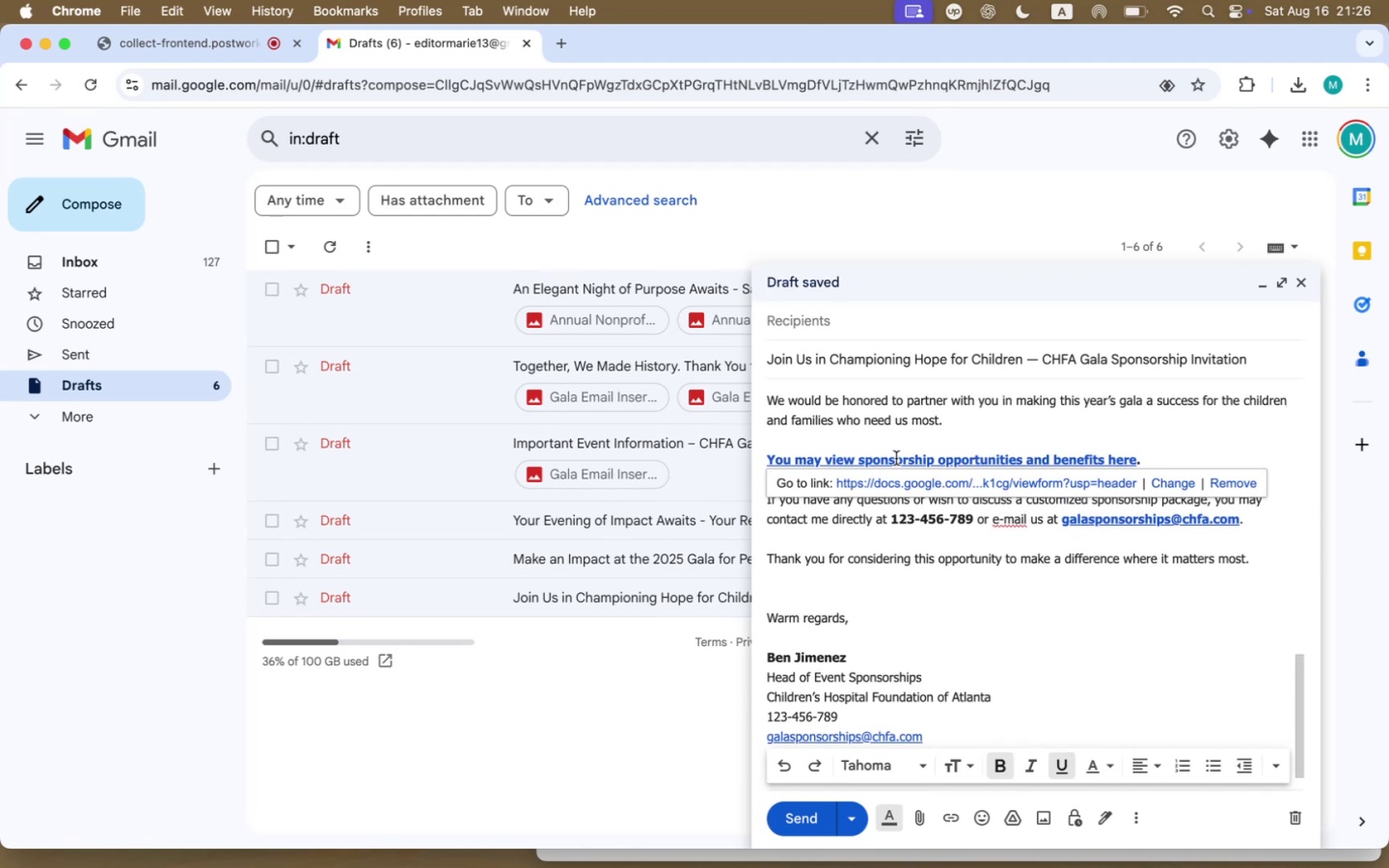 
left_click([895, 482])
 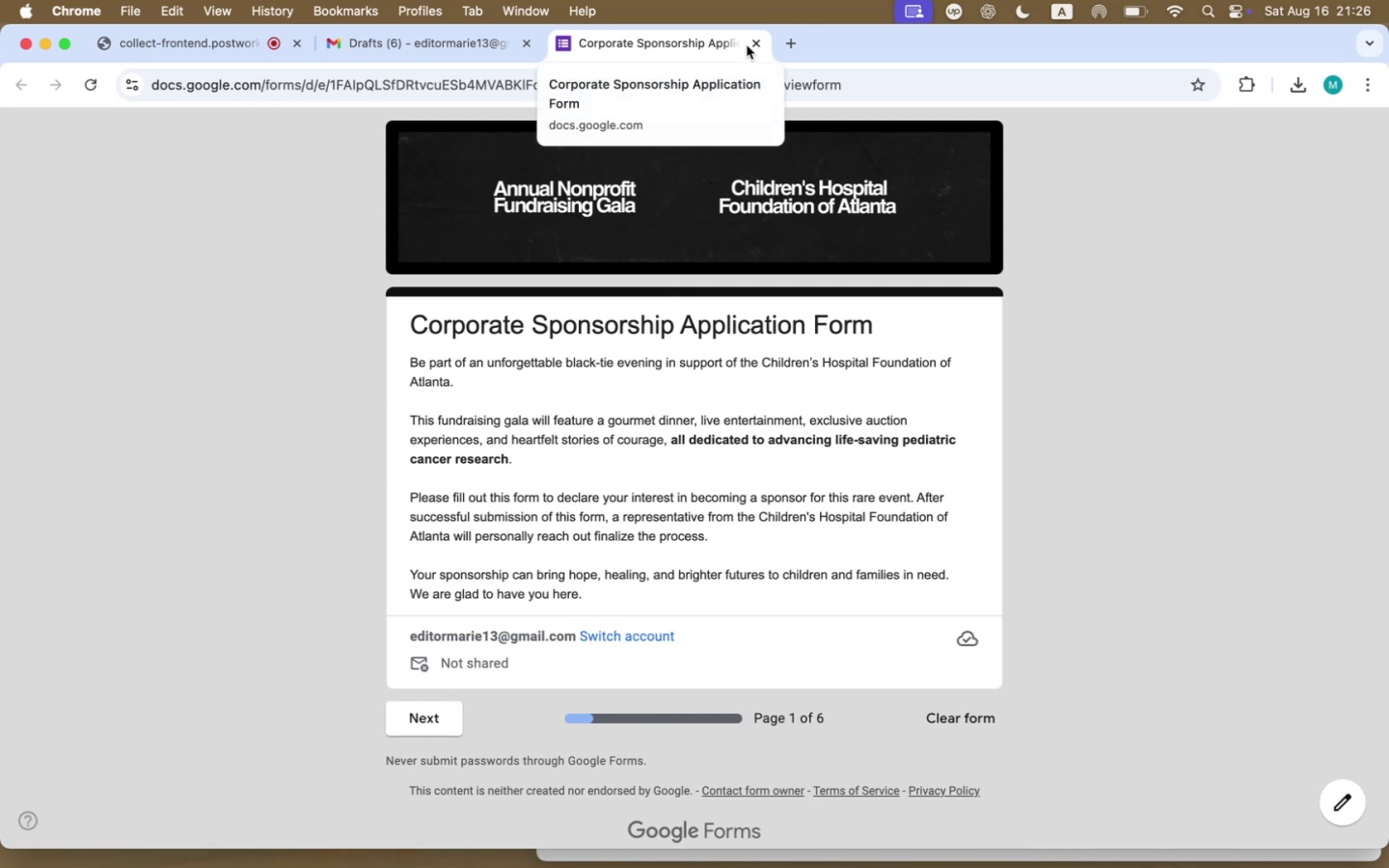 
left_click([749, 44])
 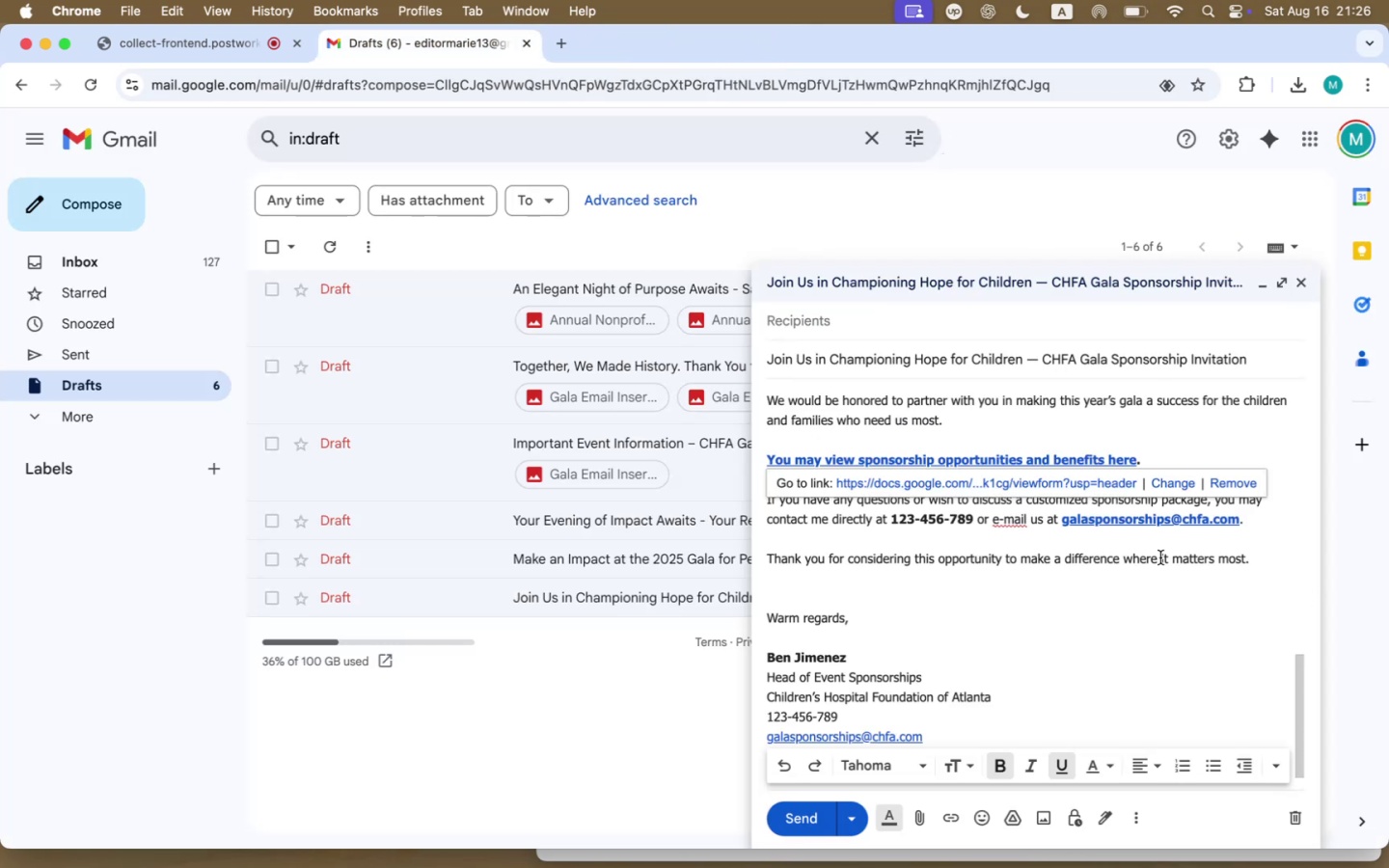 
left_click([1158, 557])
 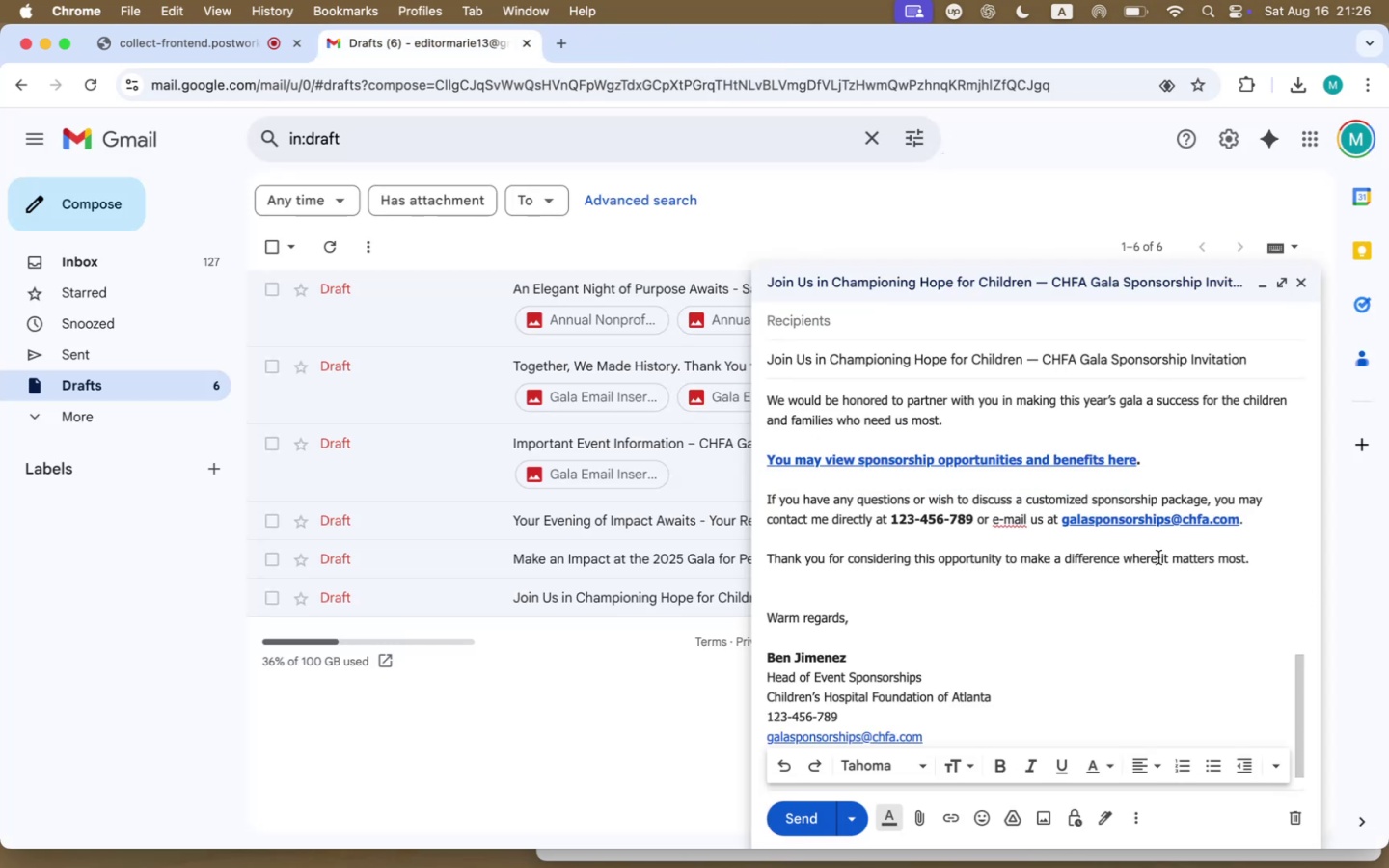 
scroll: coordinate [1160, 557], scroll_direction: up, amount: 23.0
 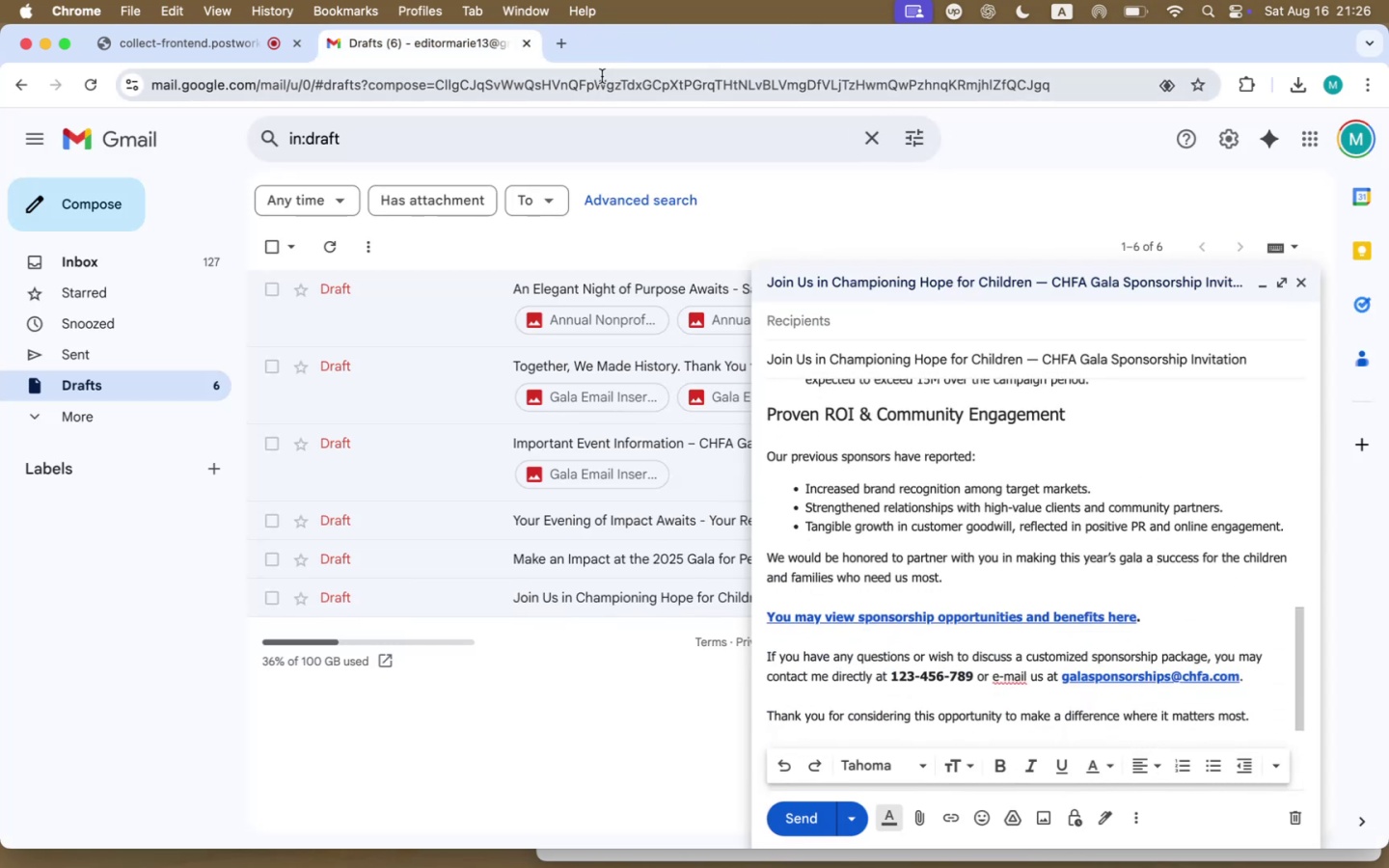 
left_click([565, 41])
 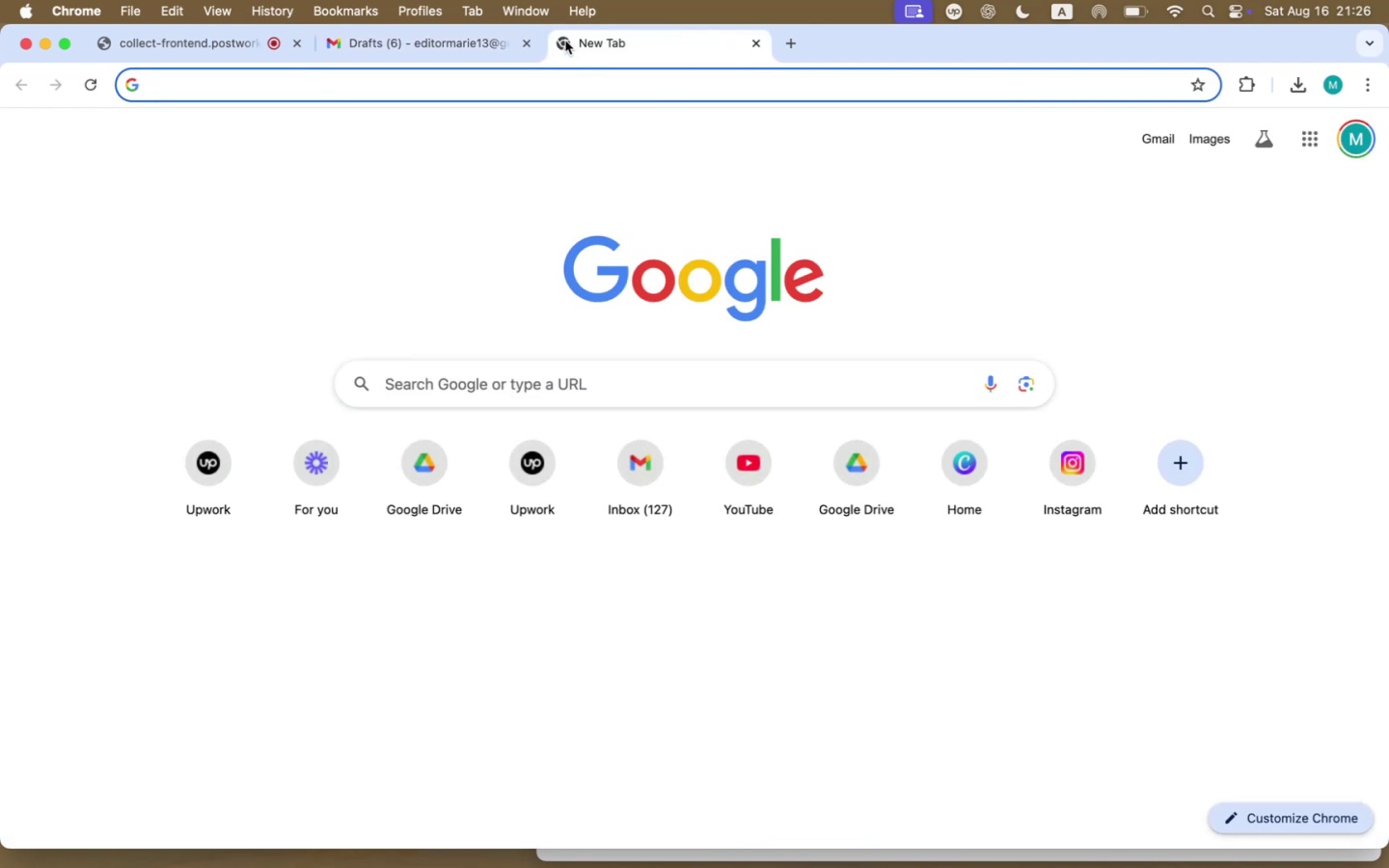 
type(docs)
key(Backspace)
key(Backspace)
key(Backspace)
key(Backspace)
key(Backspace)
type(drive)
 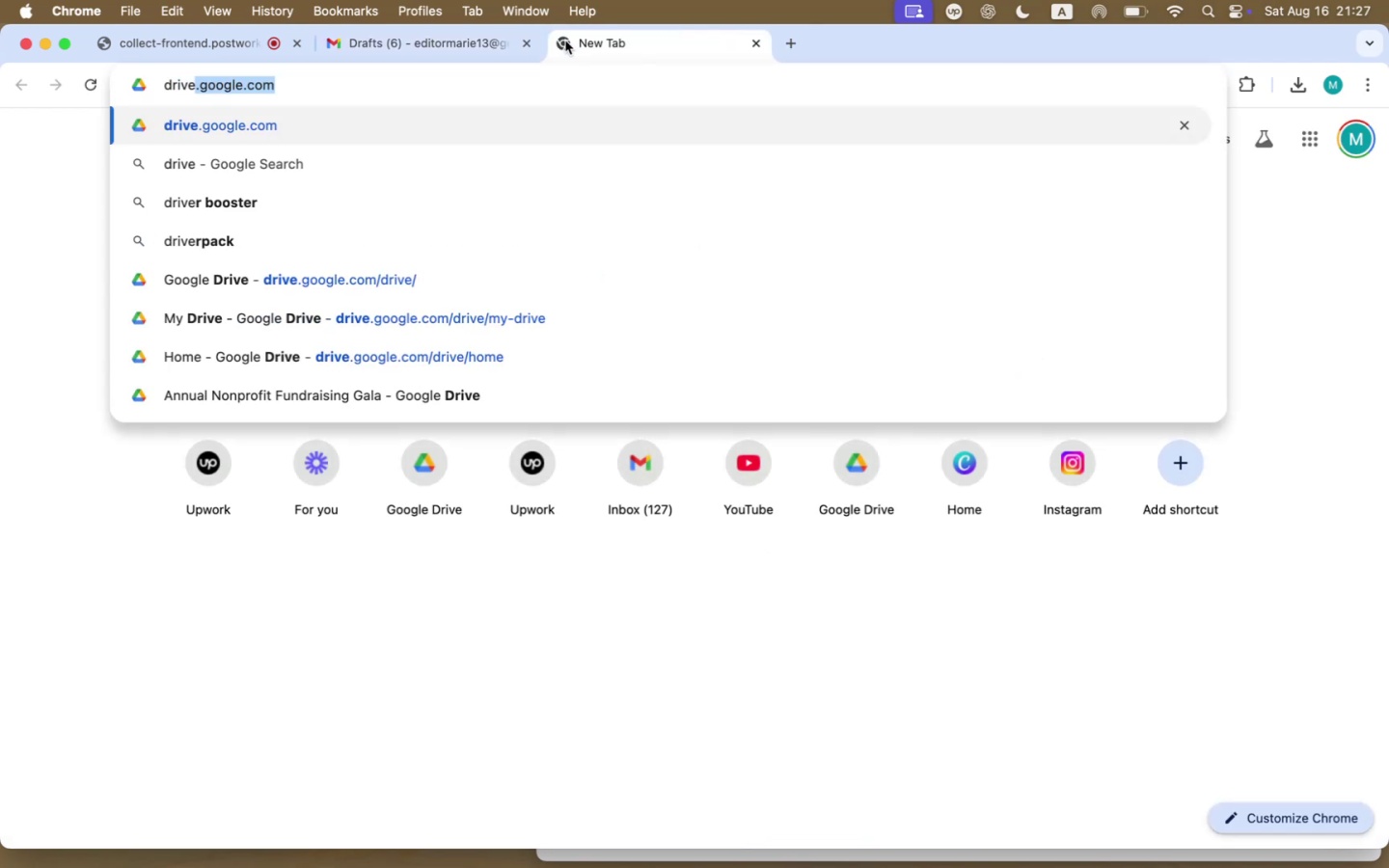 
key(Enter)
 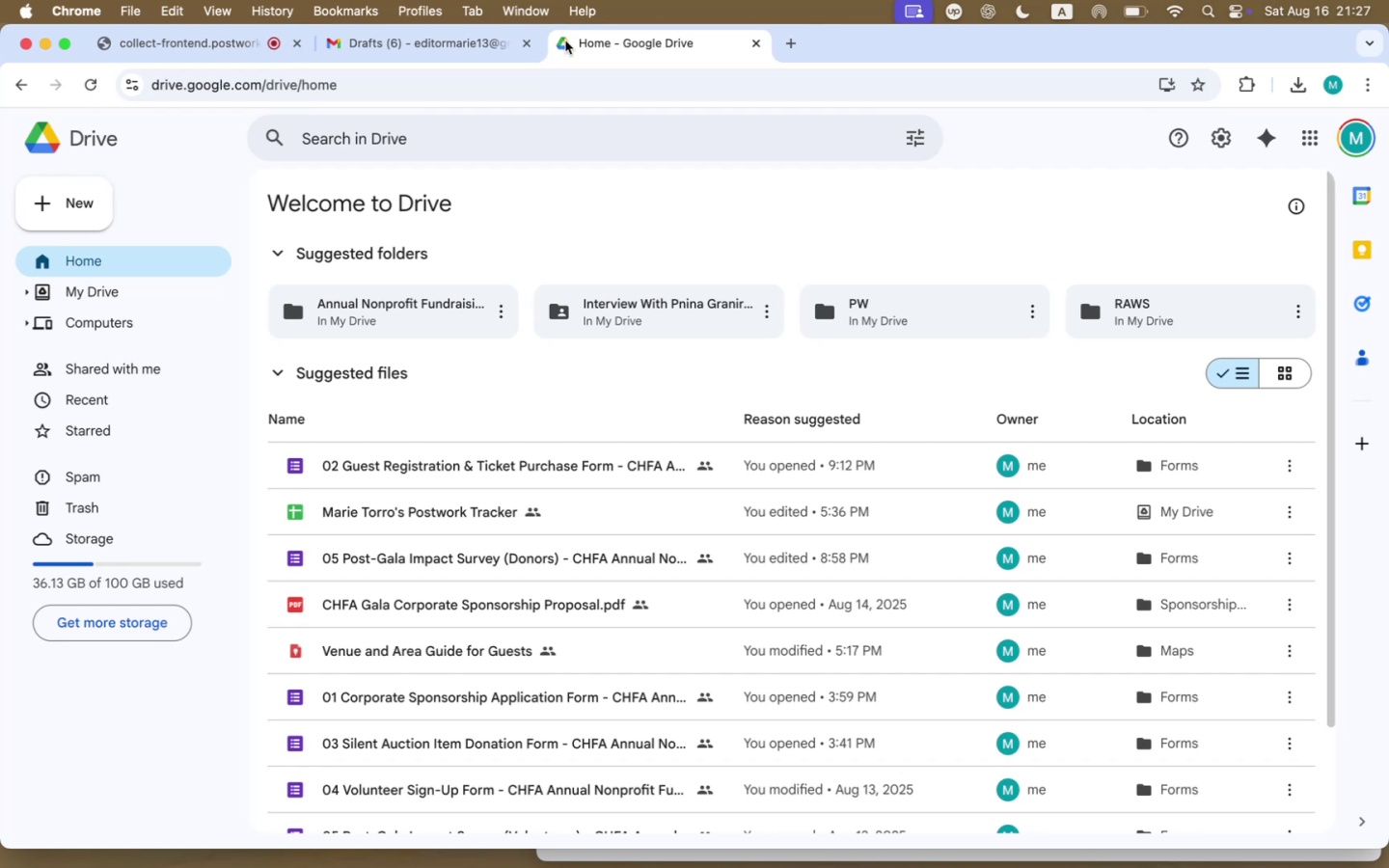 
wait(6.74)
 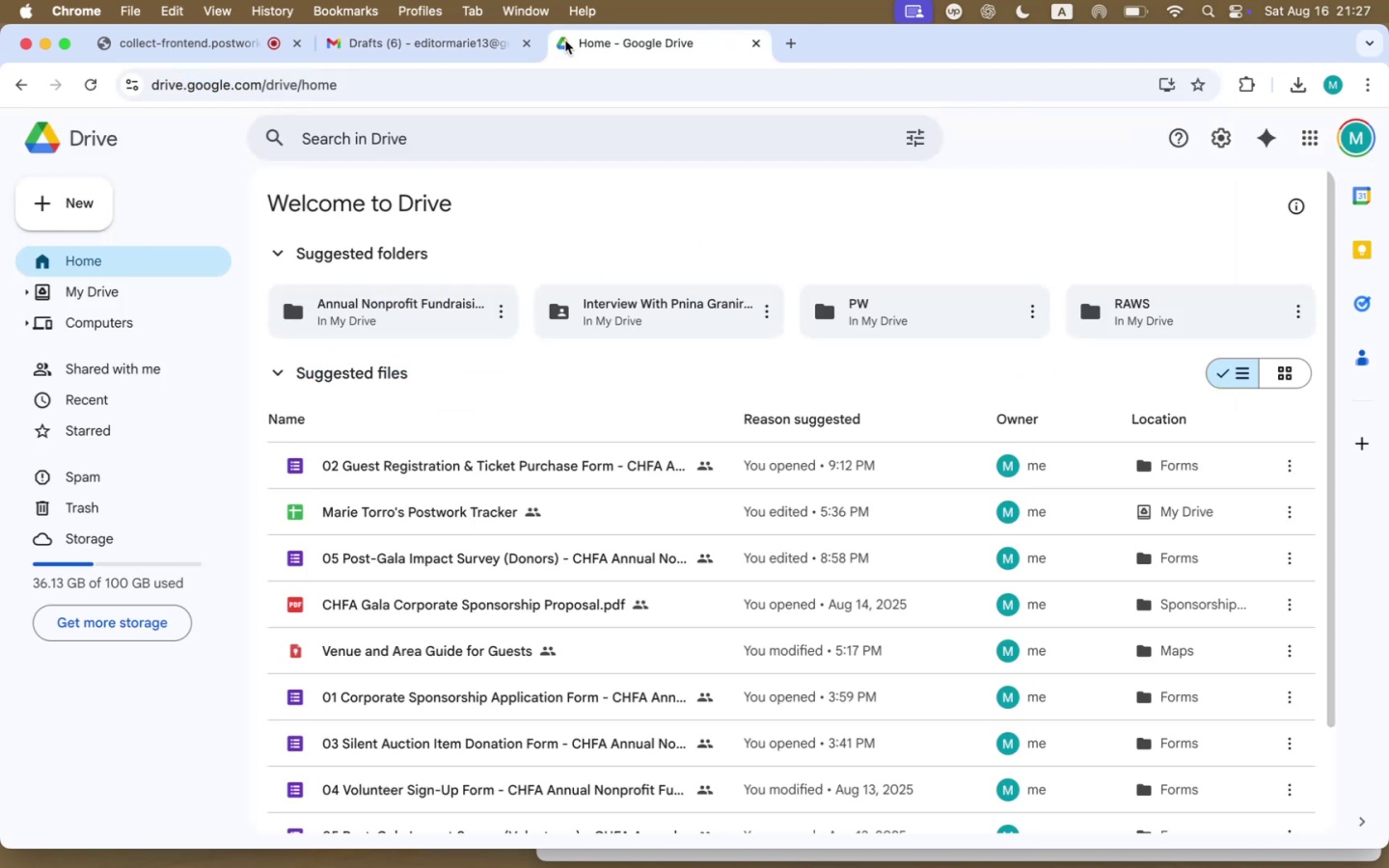 
double_click([376, 306])
 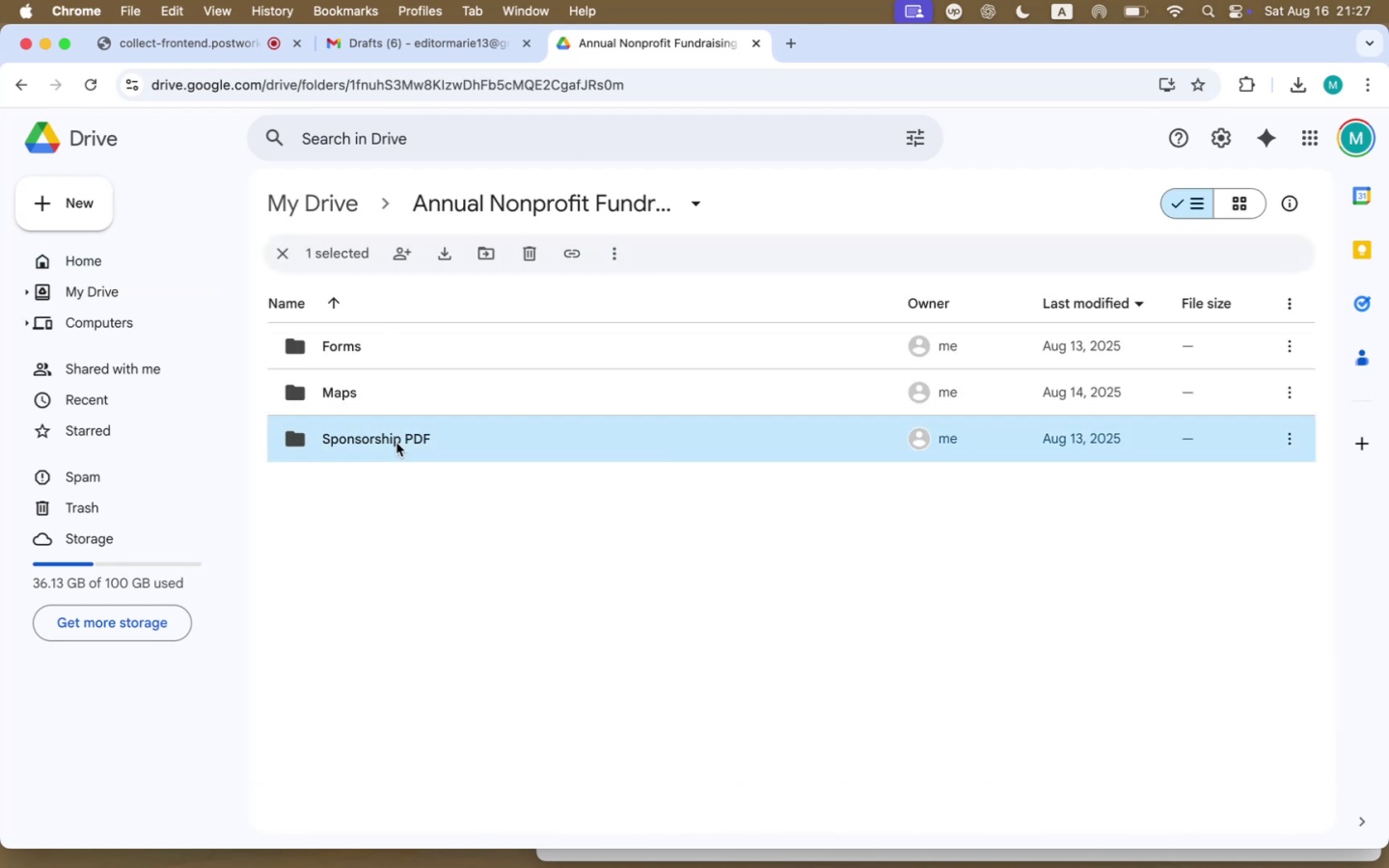 
right_click([449, 339])
 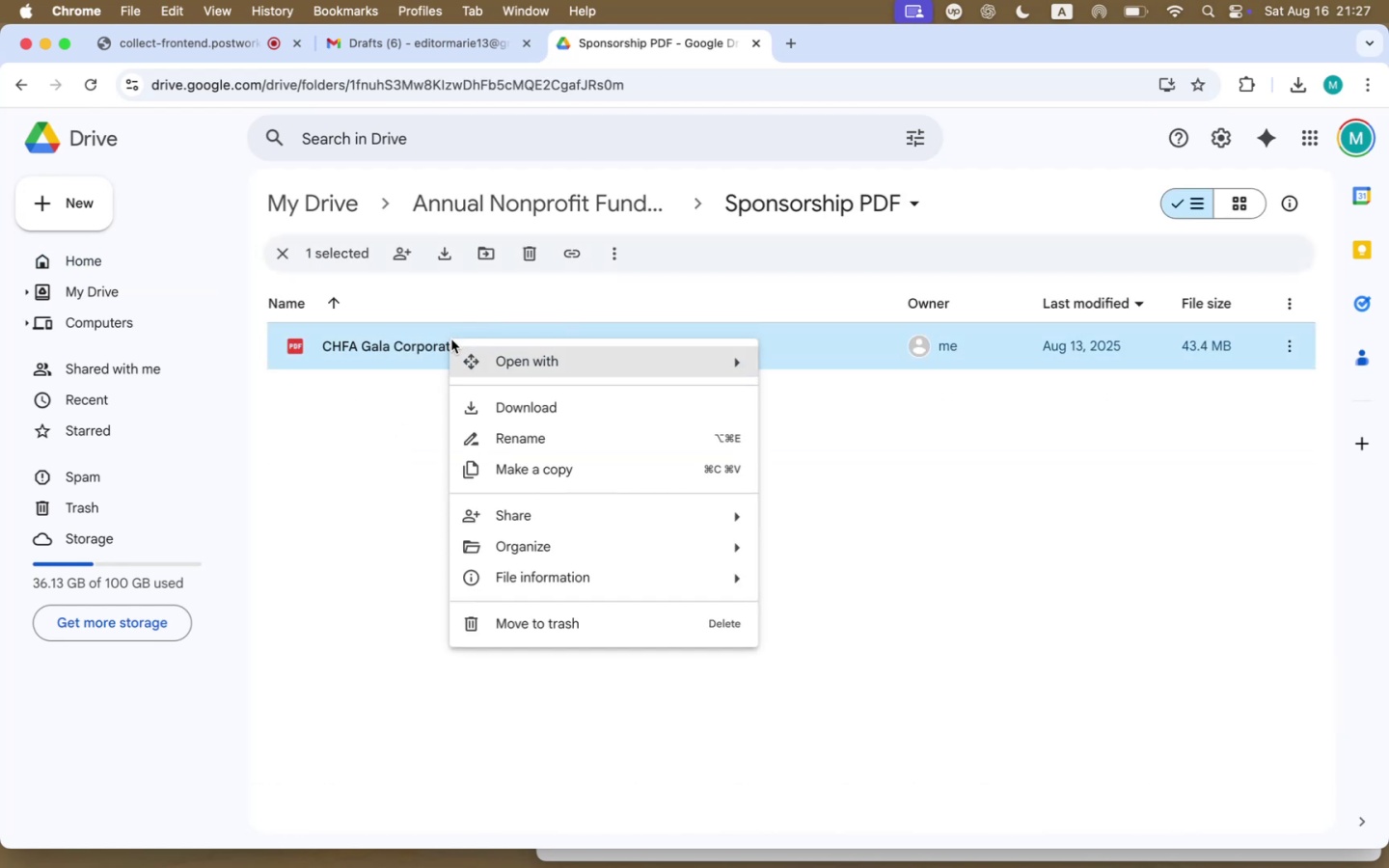 
mouse_move([635, 516])
 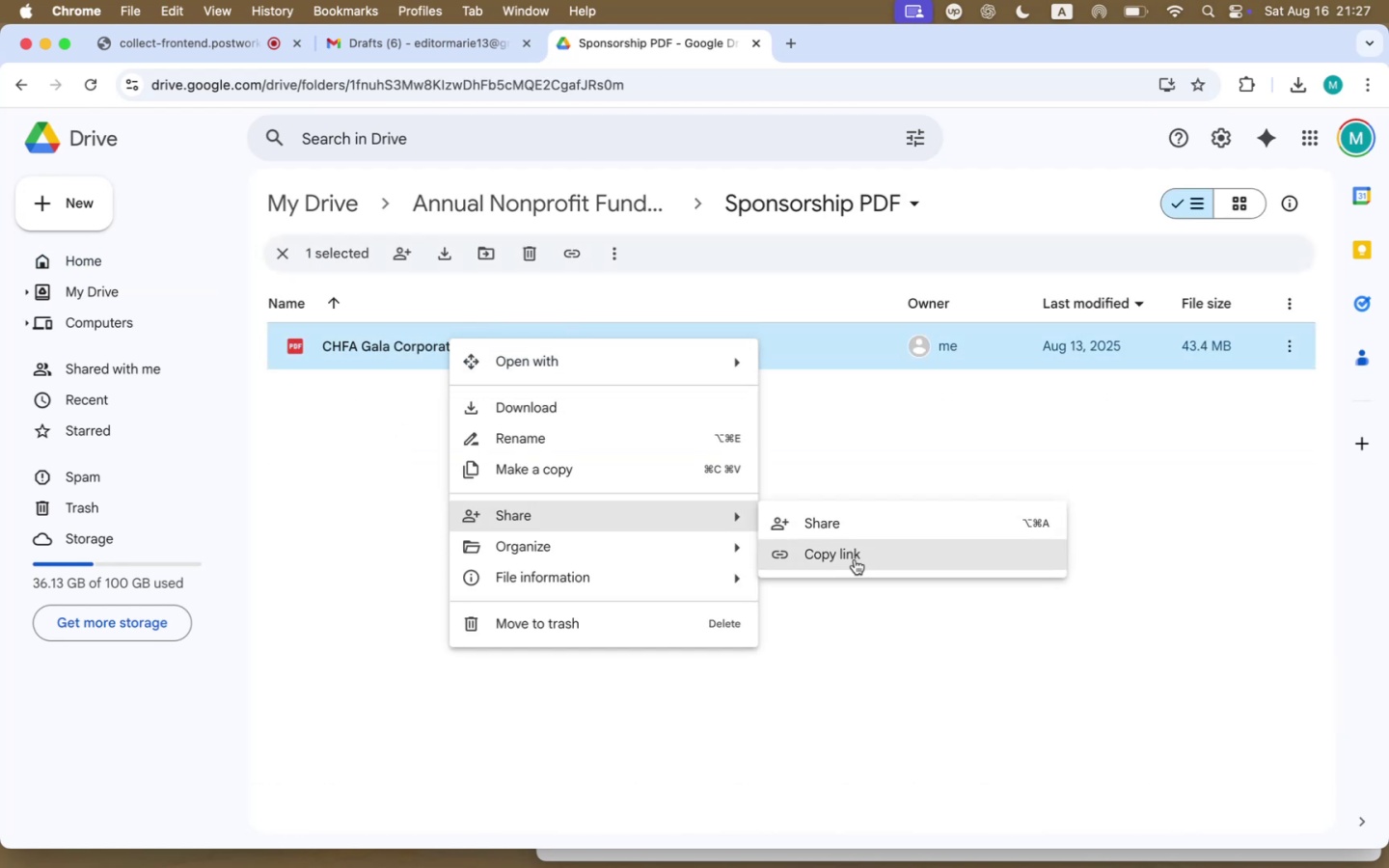 
left_click([856, 558])
 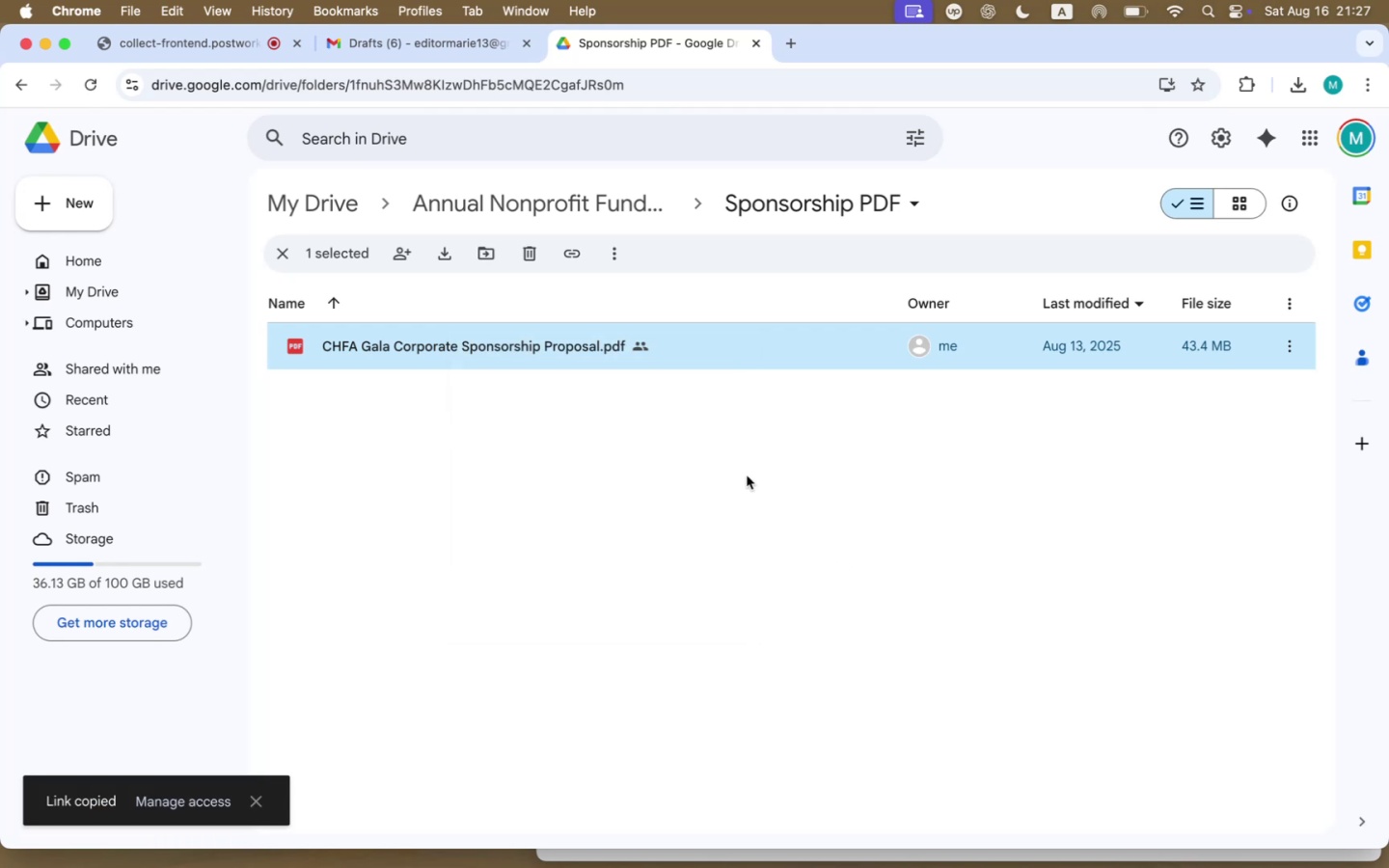 
mouse_move([643, 357])
 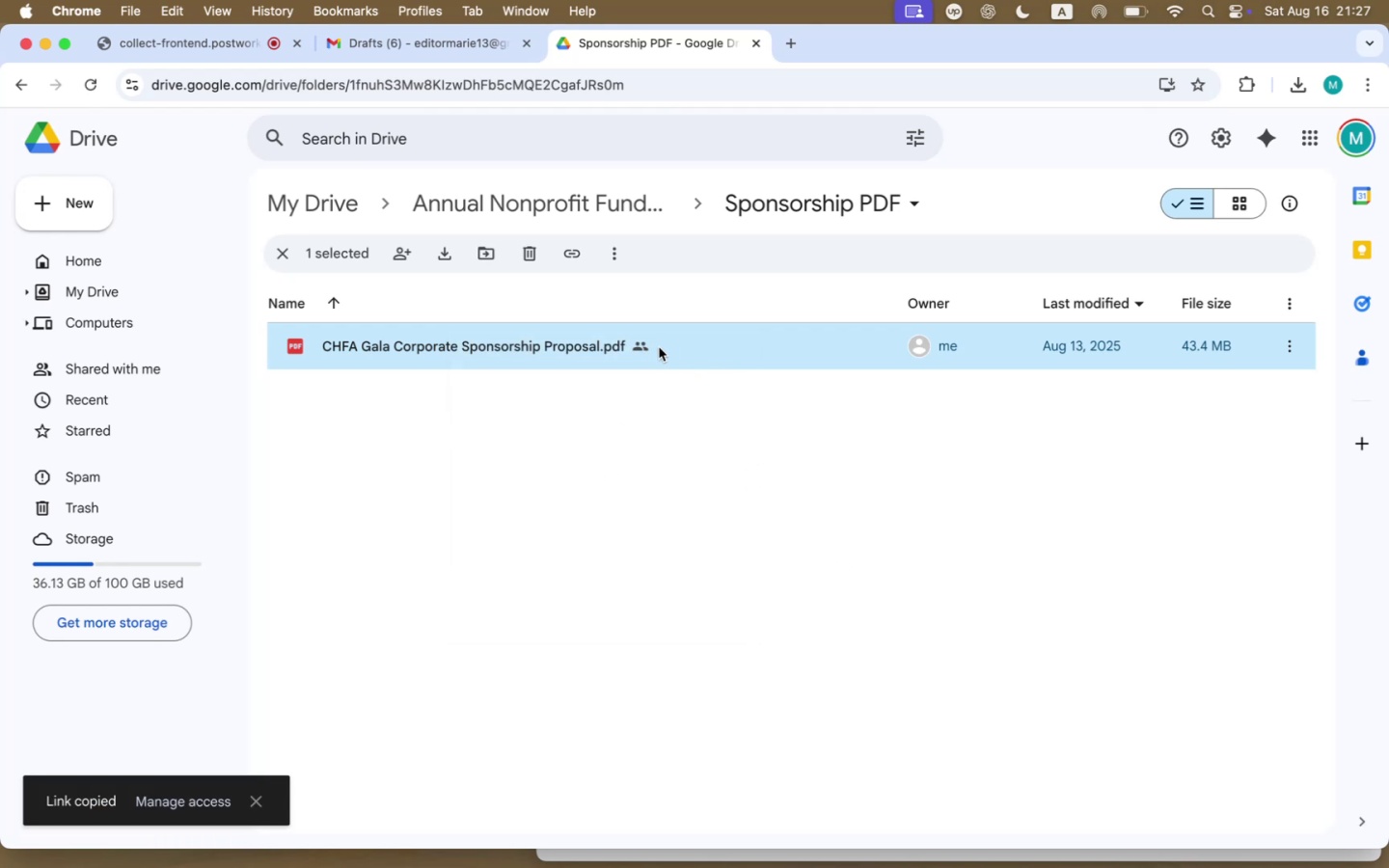 
left_click([635, 347])
 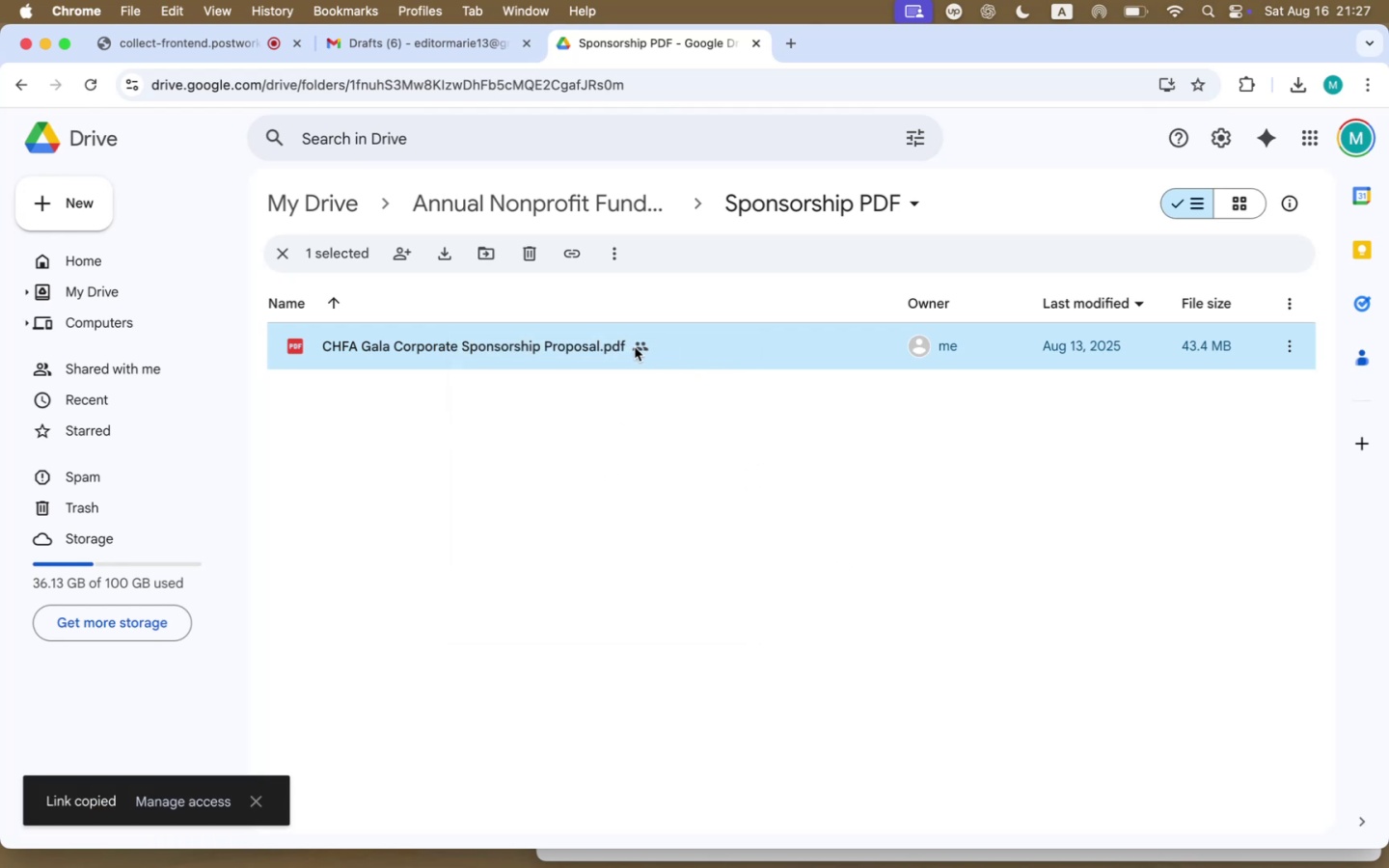 
right_click([656, 346])
 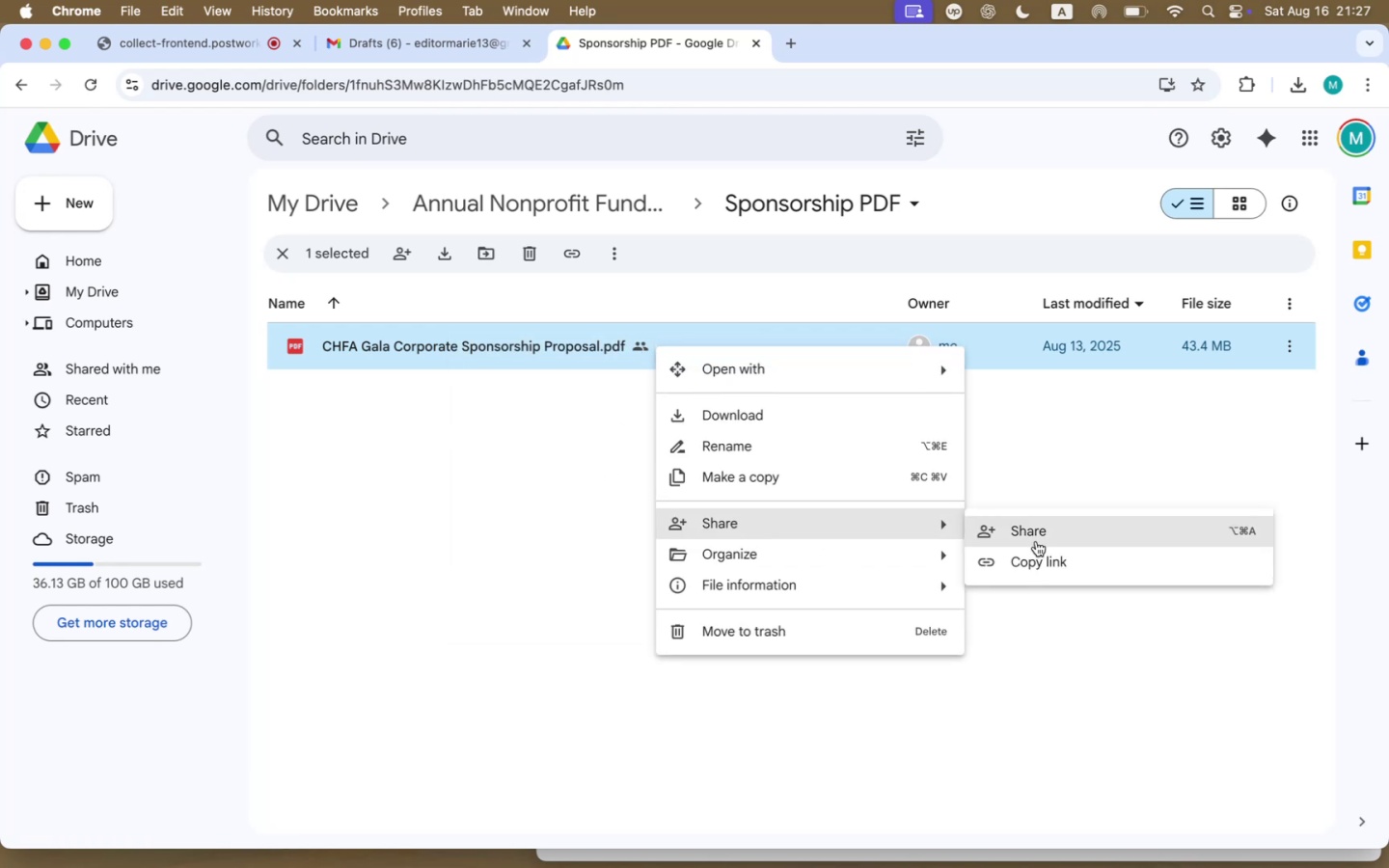 
left_click([1032, 534])
 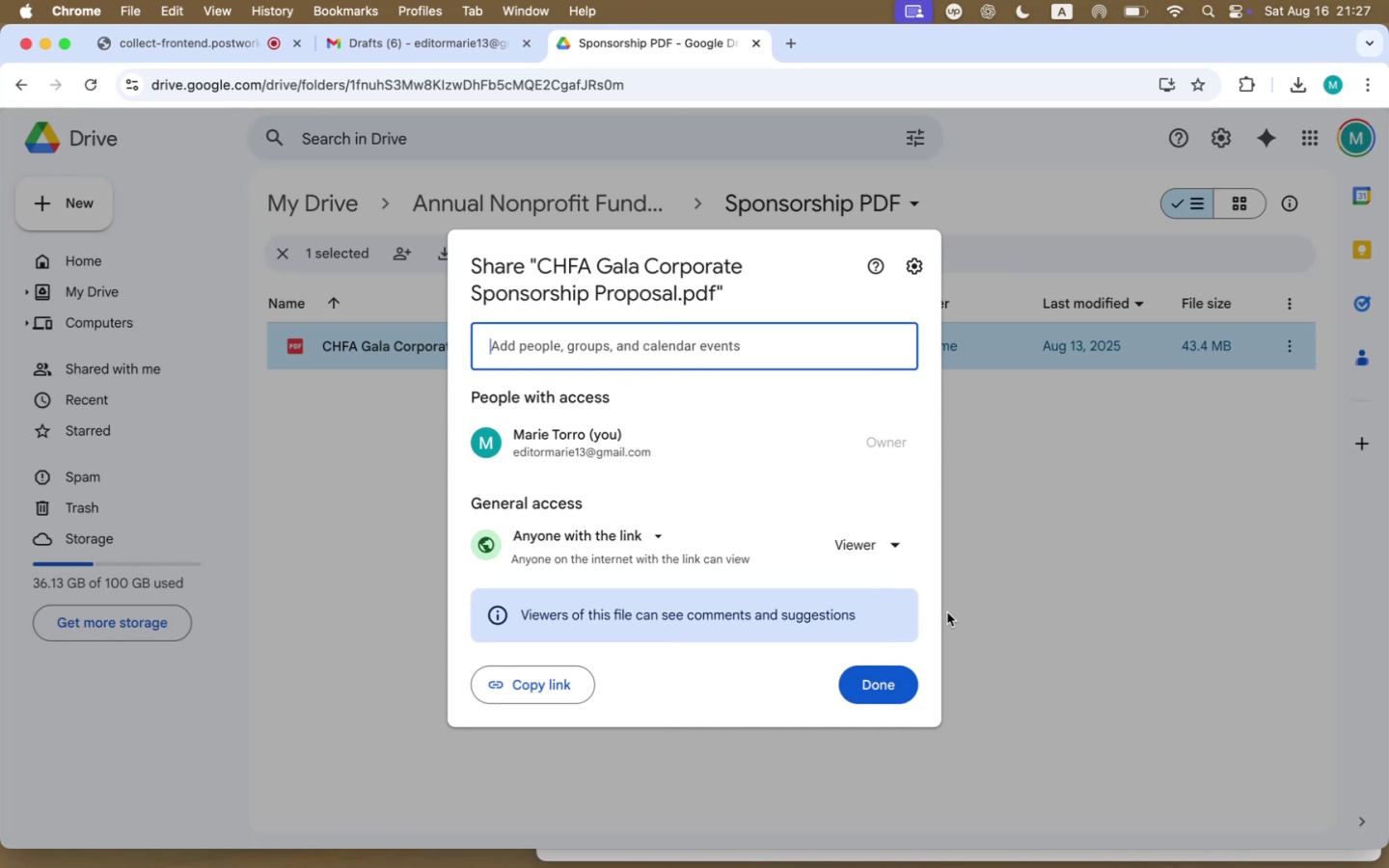 
left_click([552, 690])
 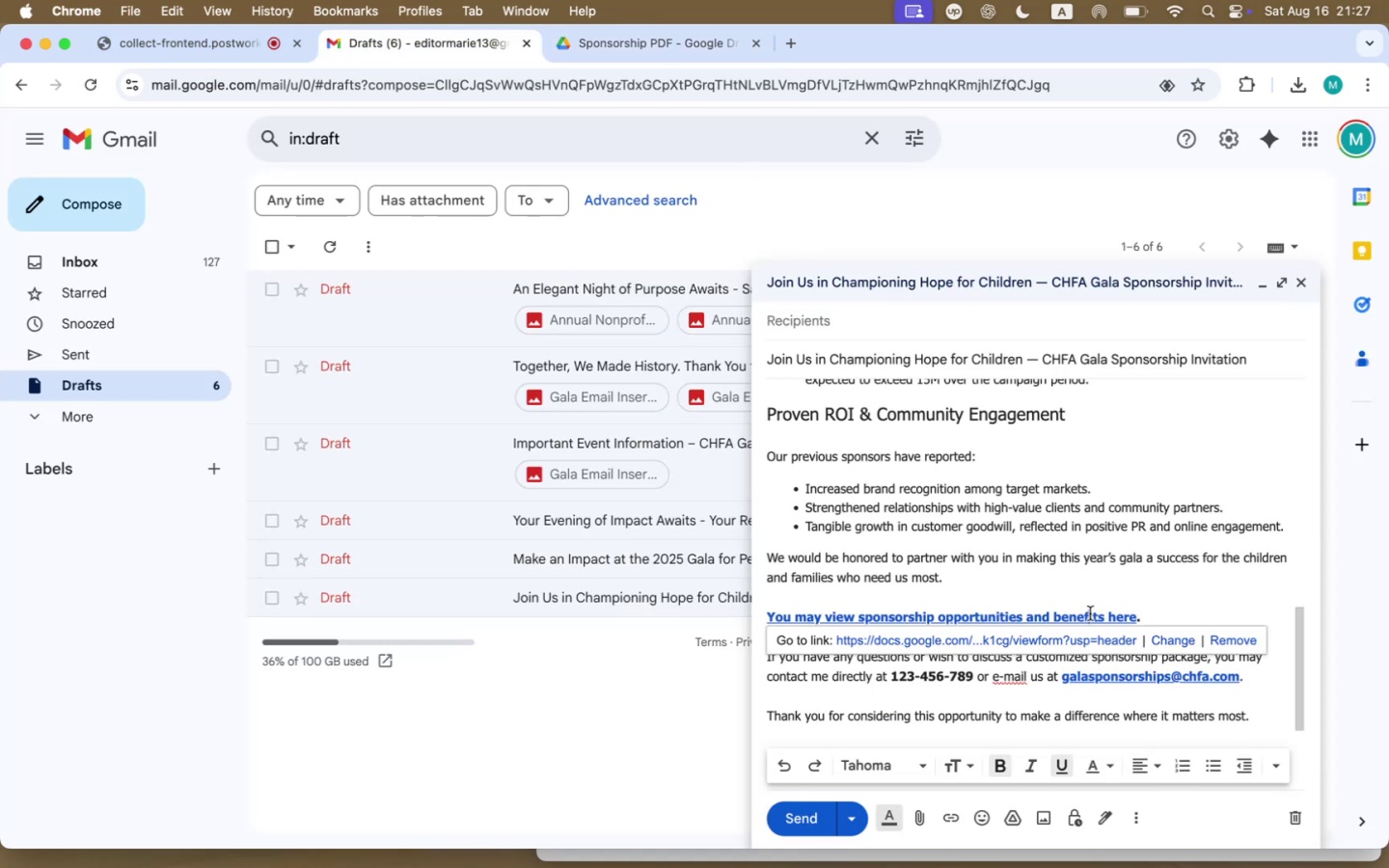 
left_click([1167, 641])
 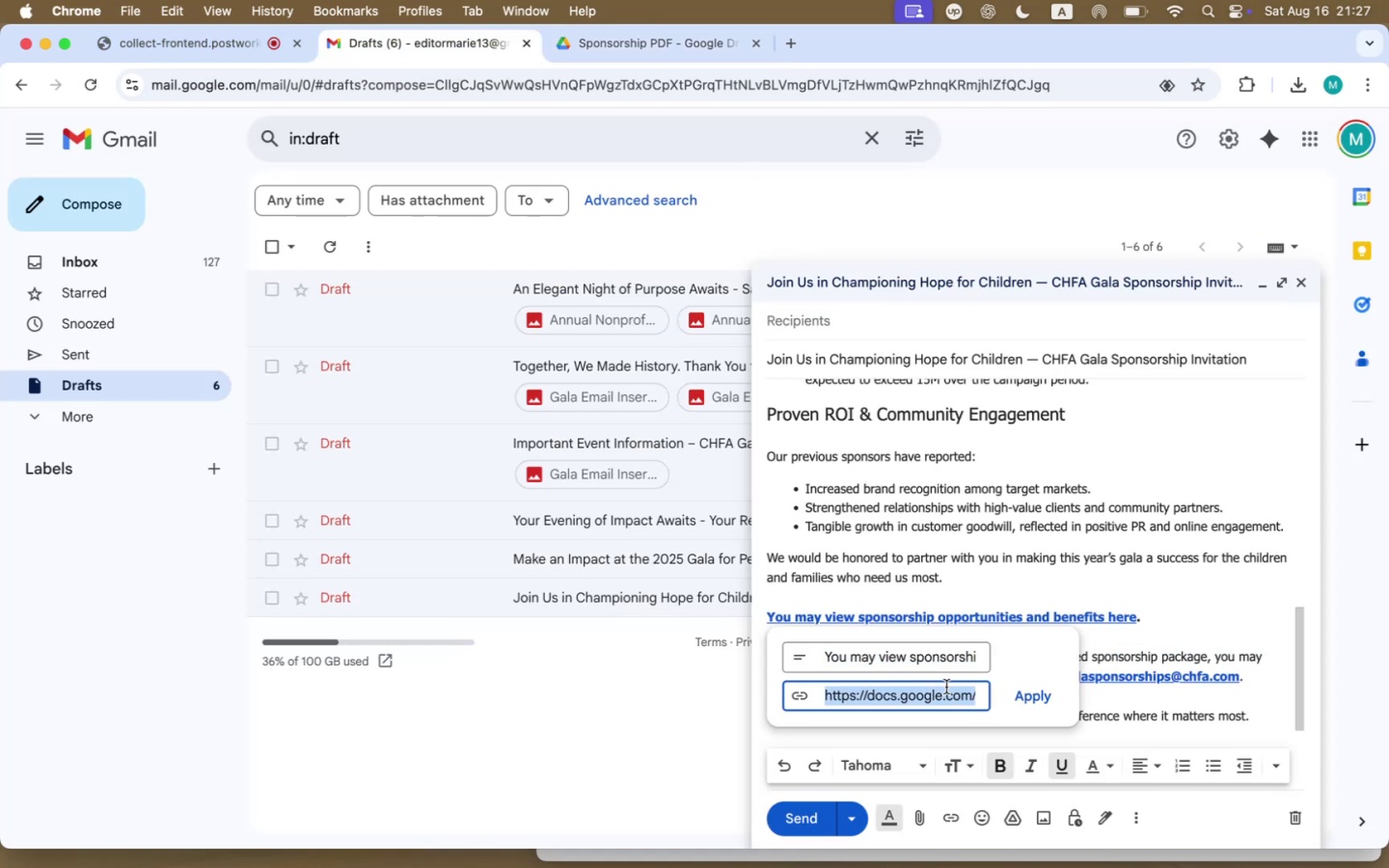 
key(Meta+V)
 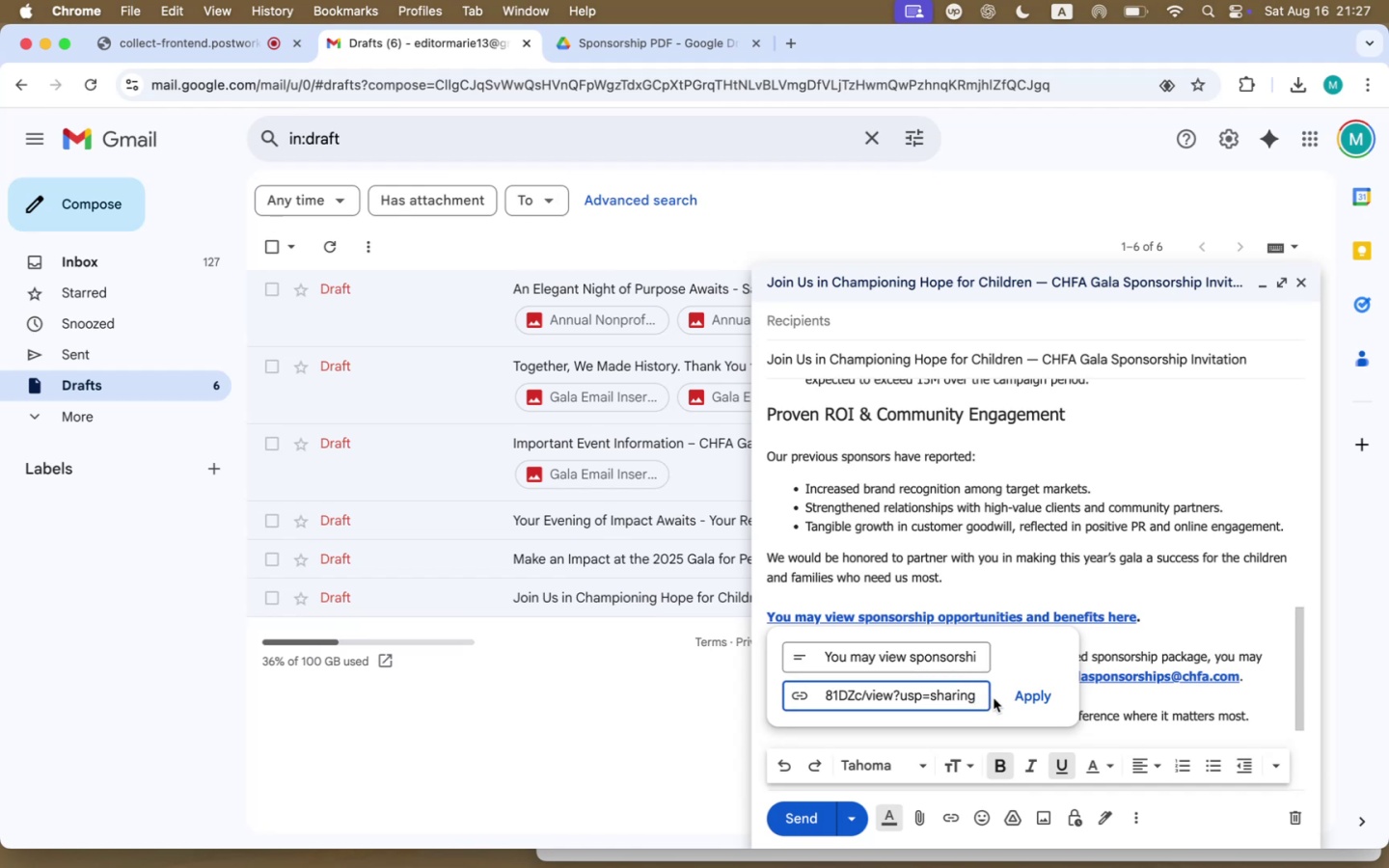 
left_click([1027, 698])
 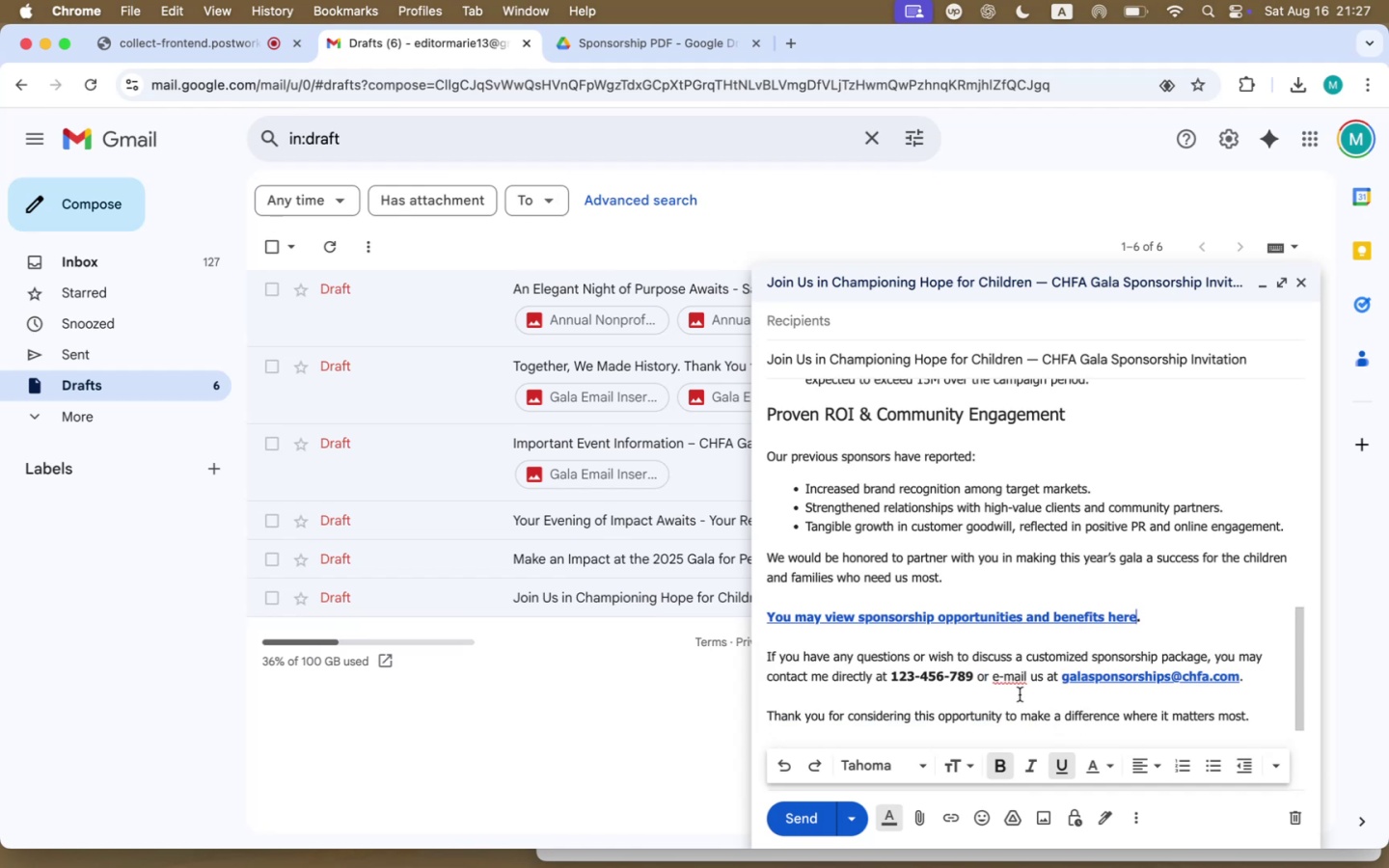 
left_click([881, 664])
 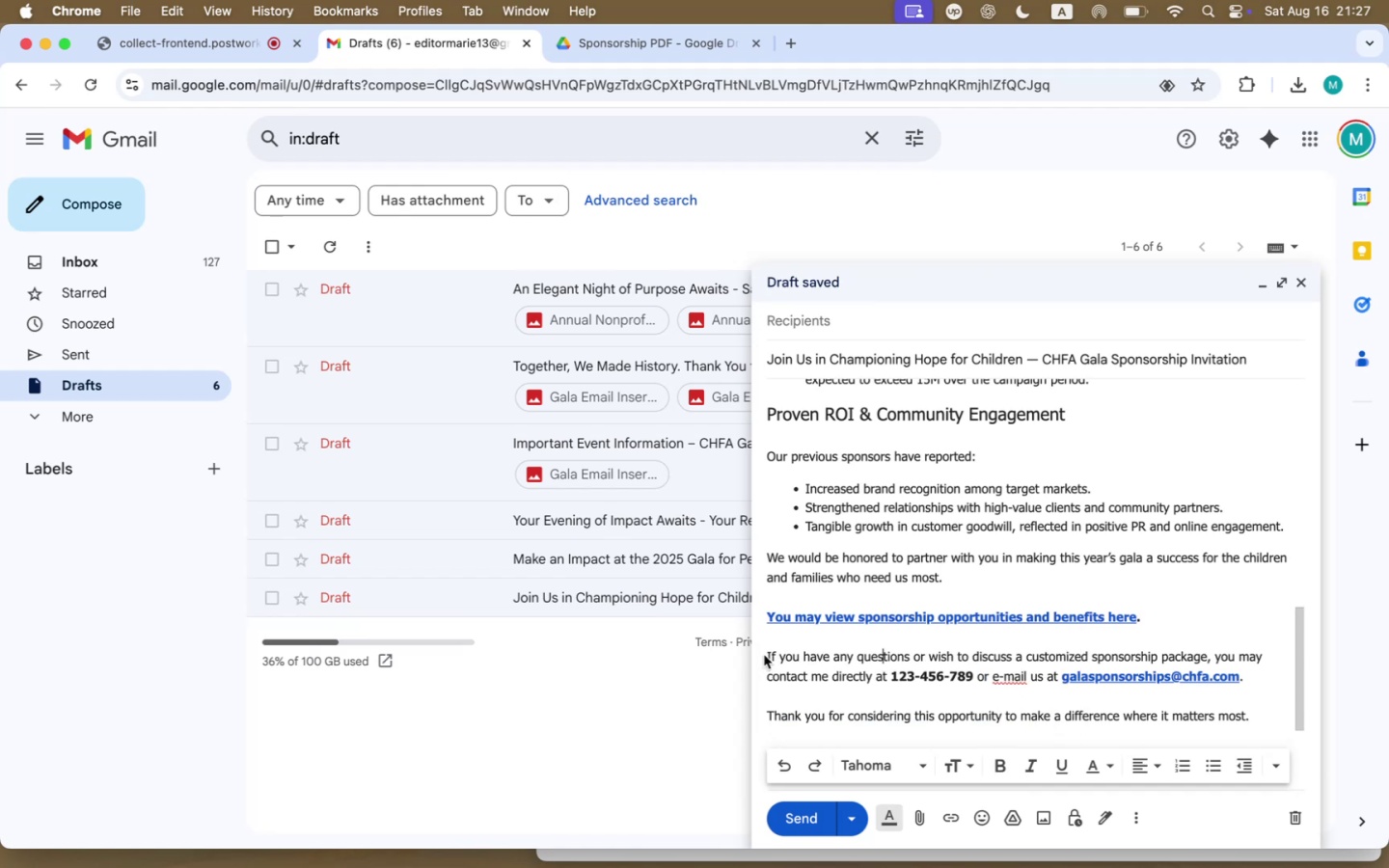 
left_click([767, 653])
 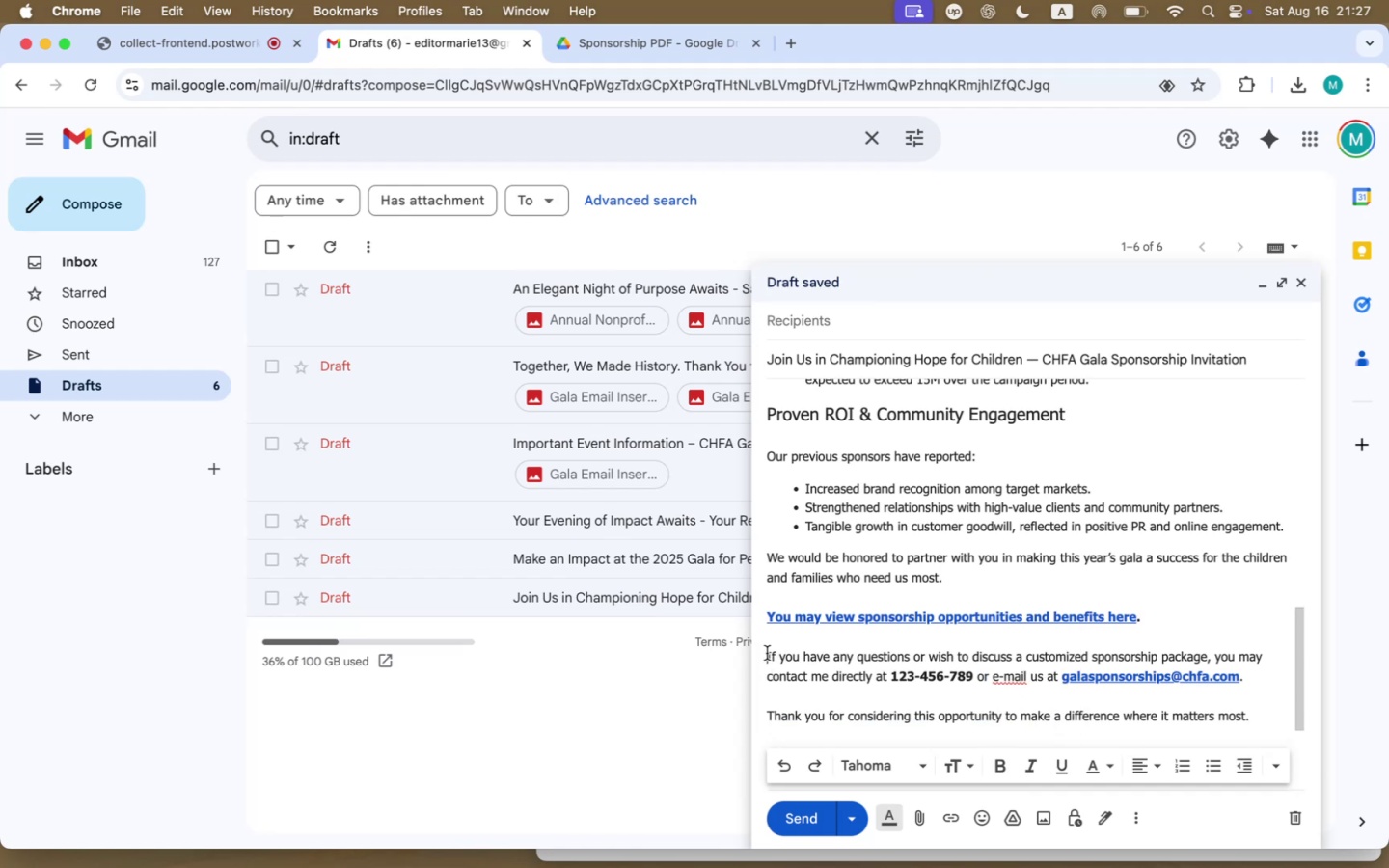 
key(Shift+Enter)
 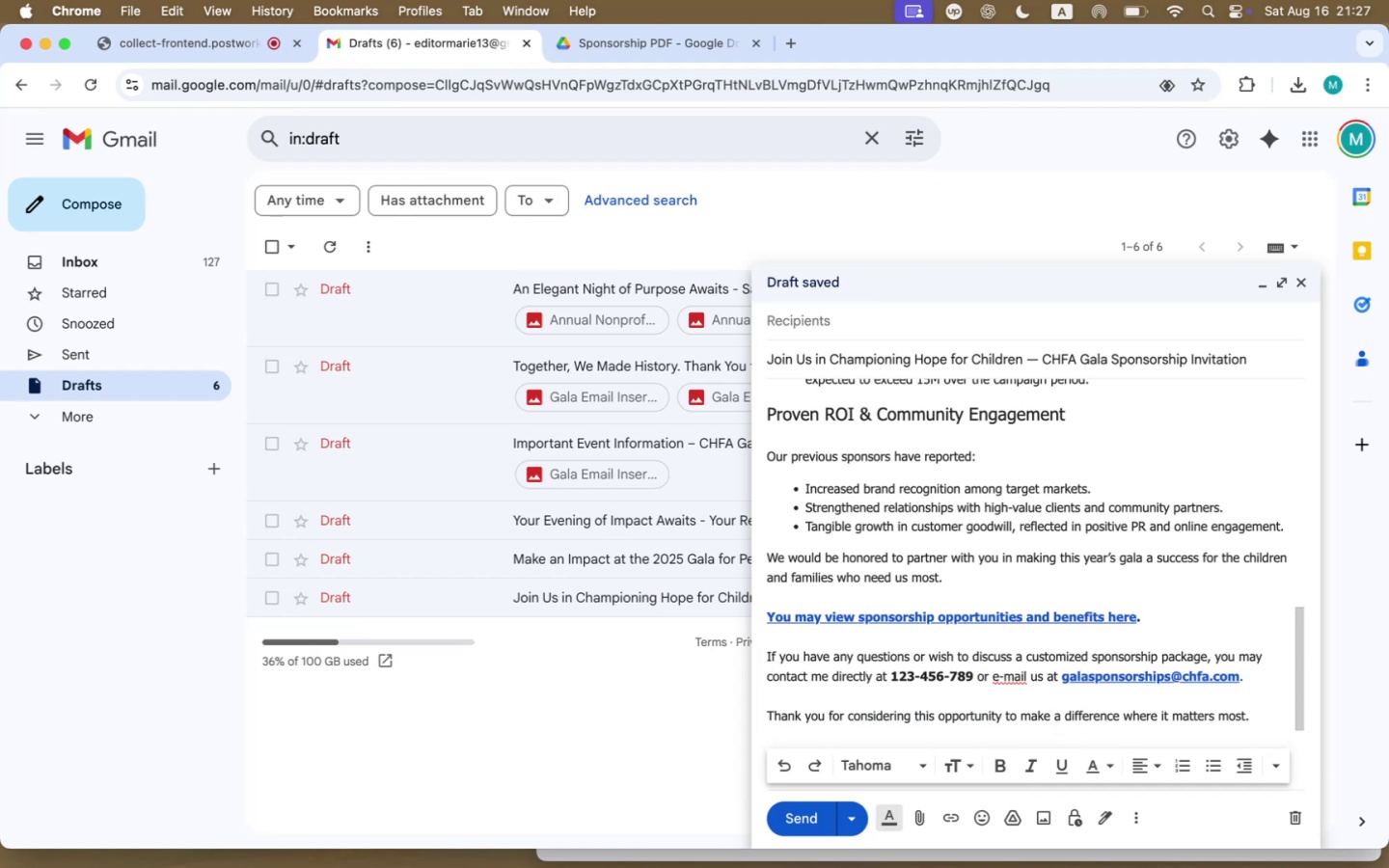 
key(Shift+Enter)
 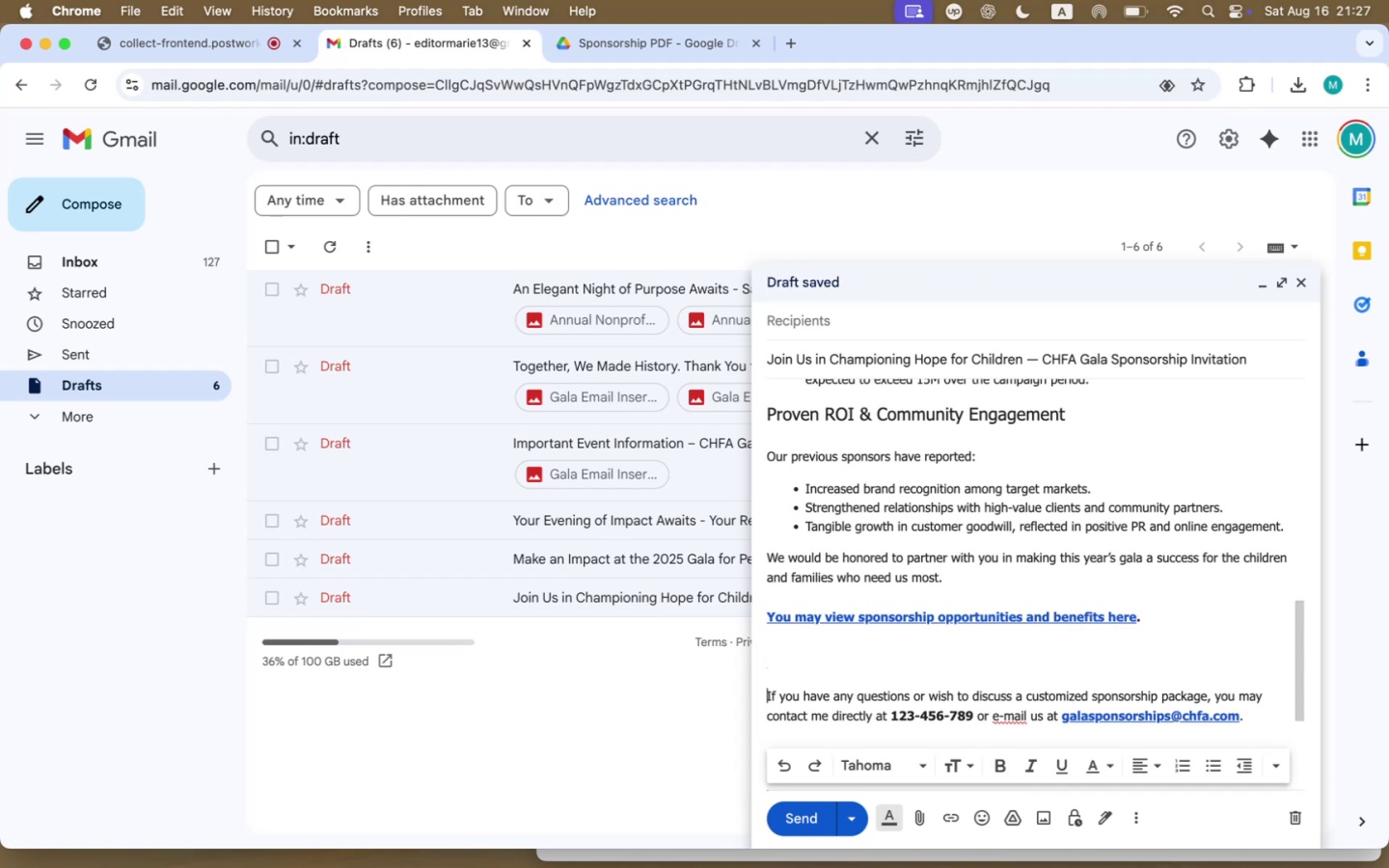 
key(Shift+Enter)
 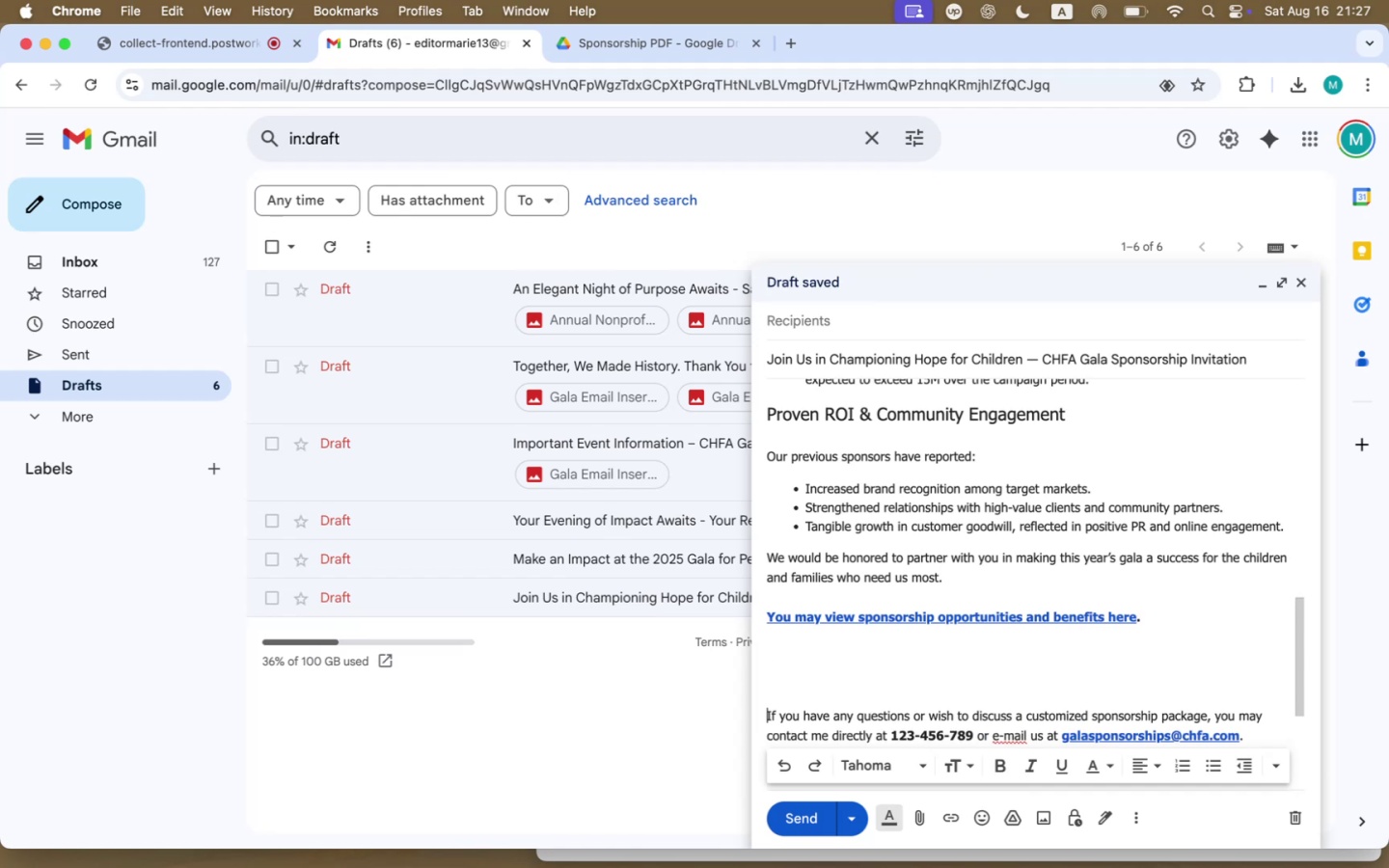 
key(ArrowUp)
 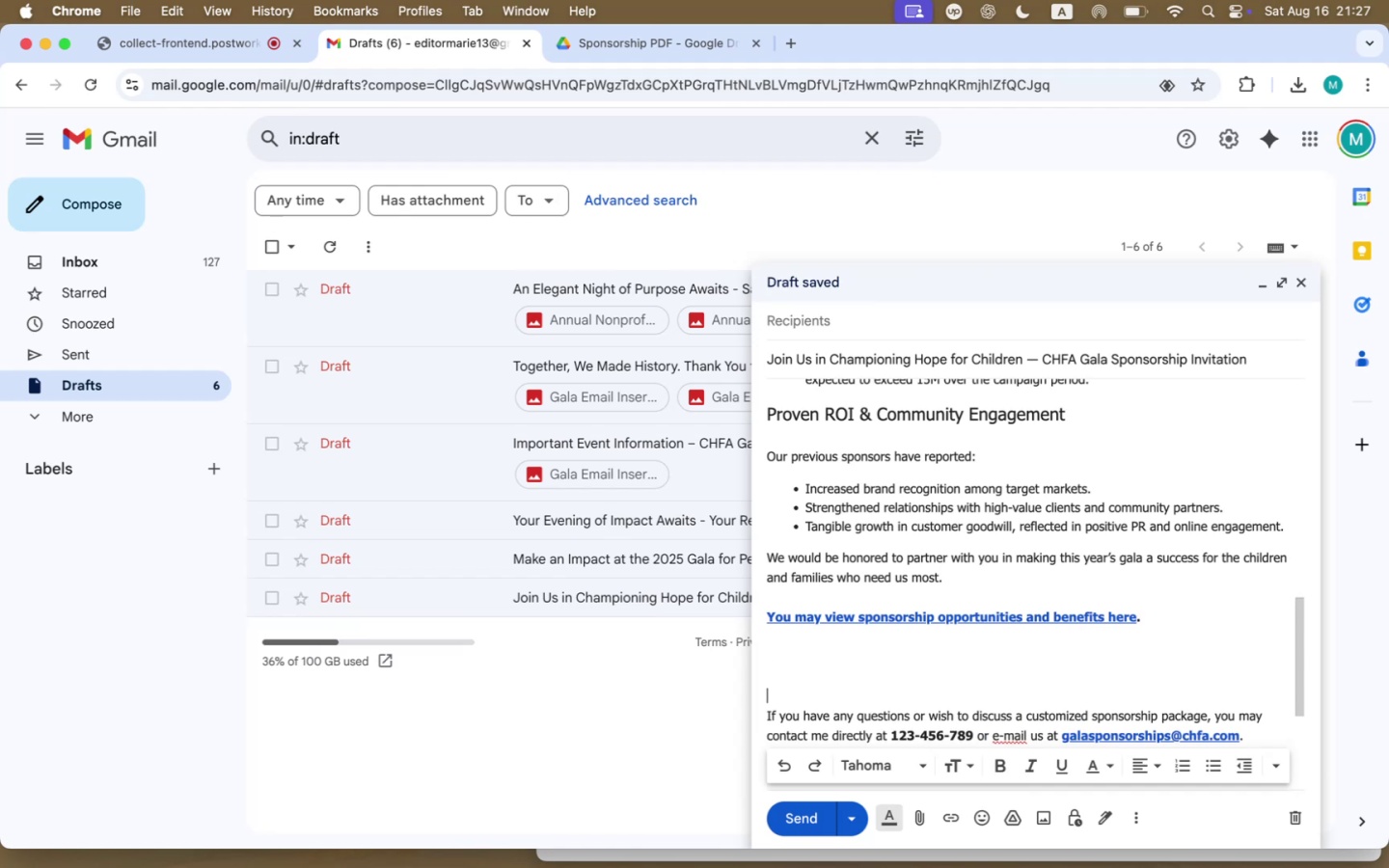 
key(ArrowUp)
 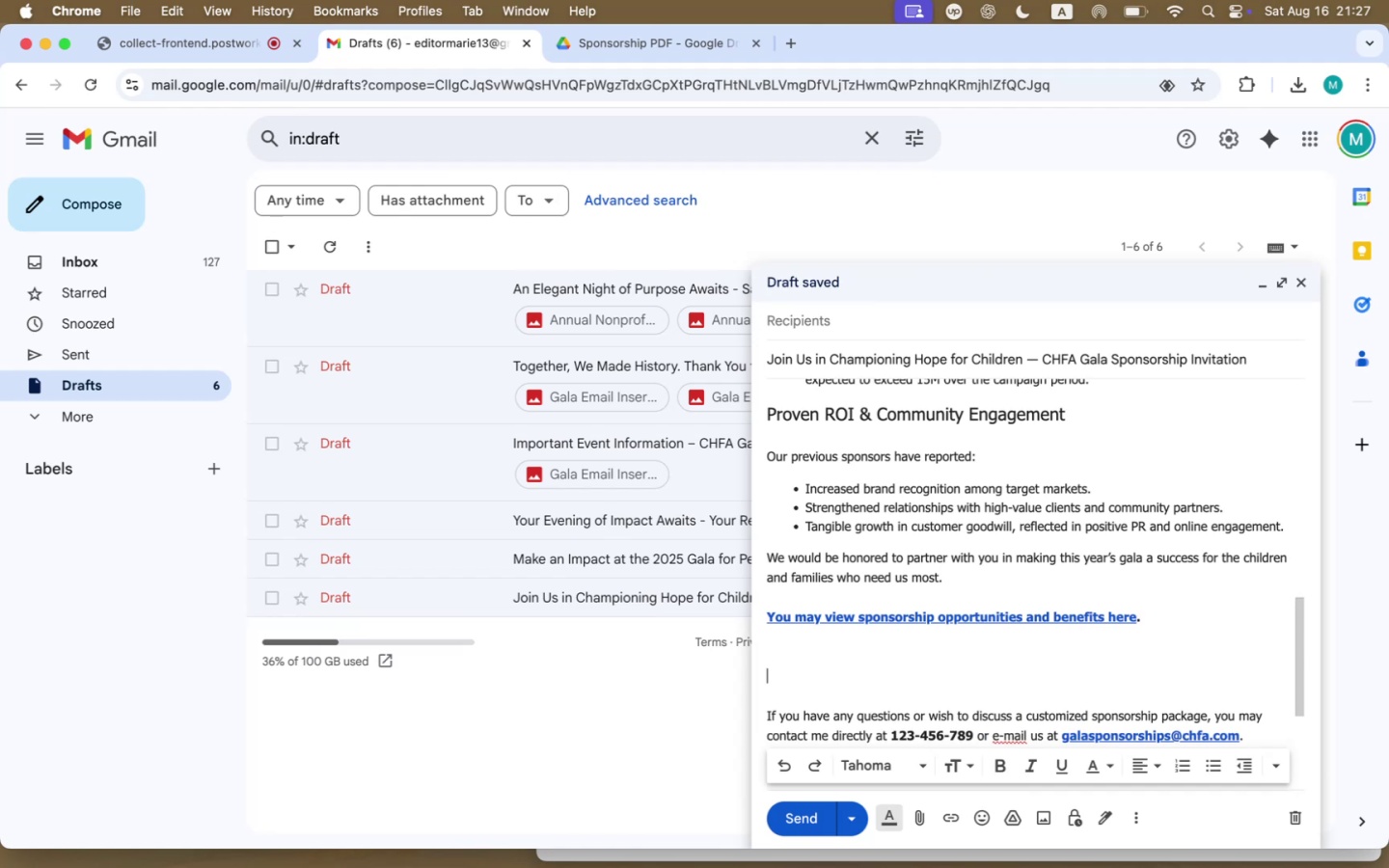 
key(ArrowUp)
 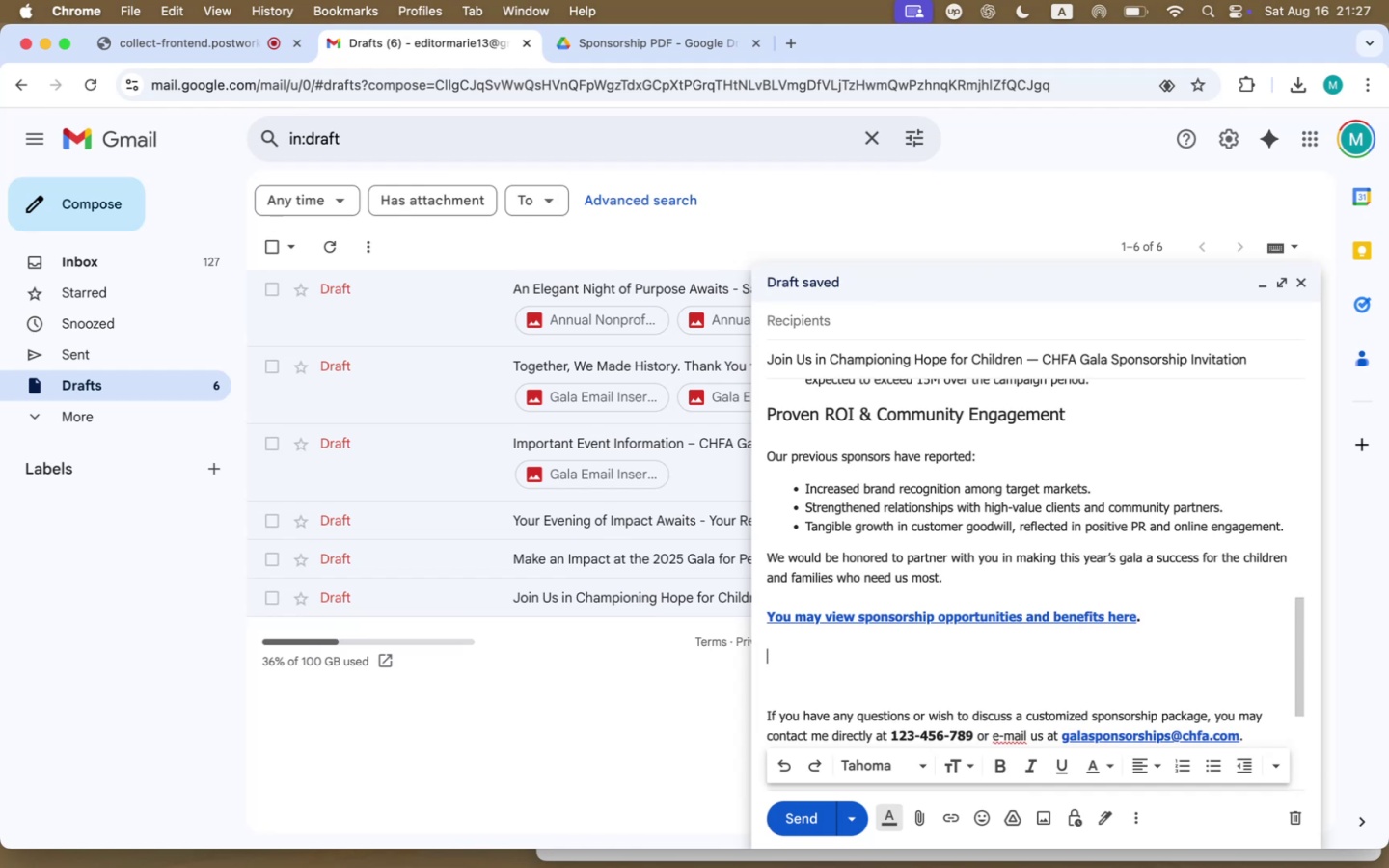 
key(ArrowDown)
 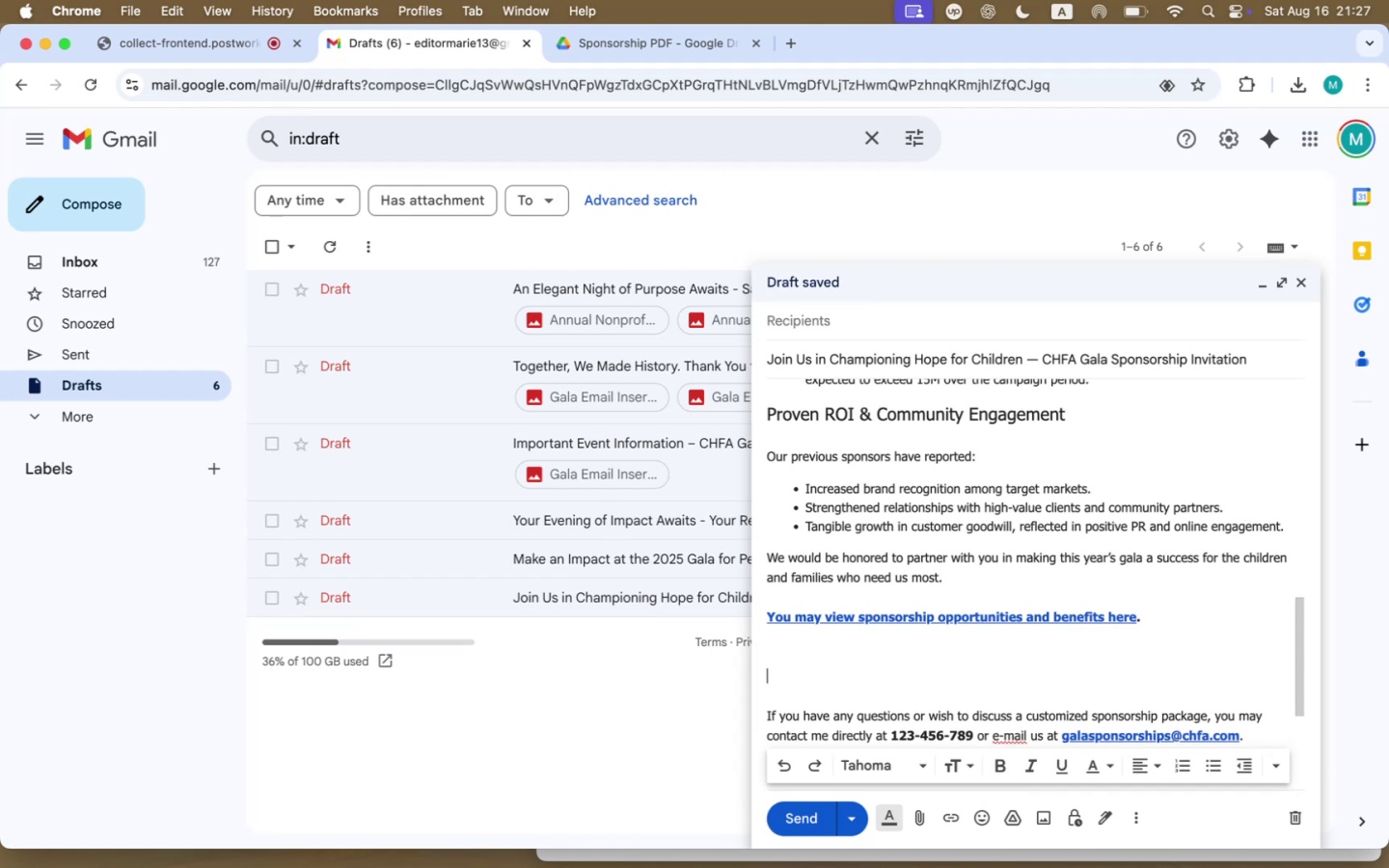 
key(ArrowUp)
 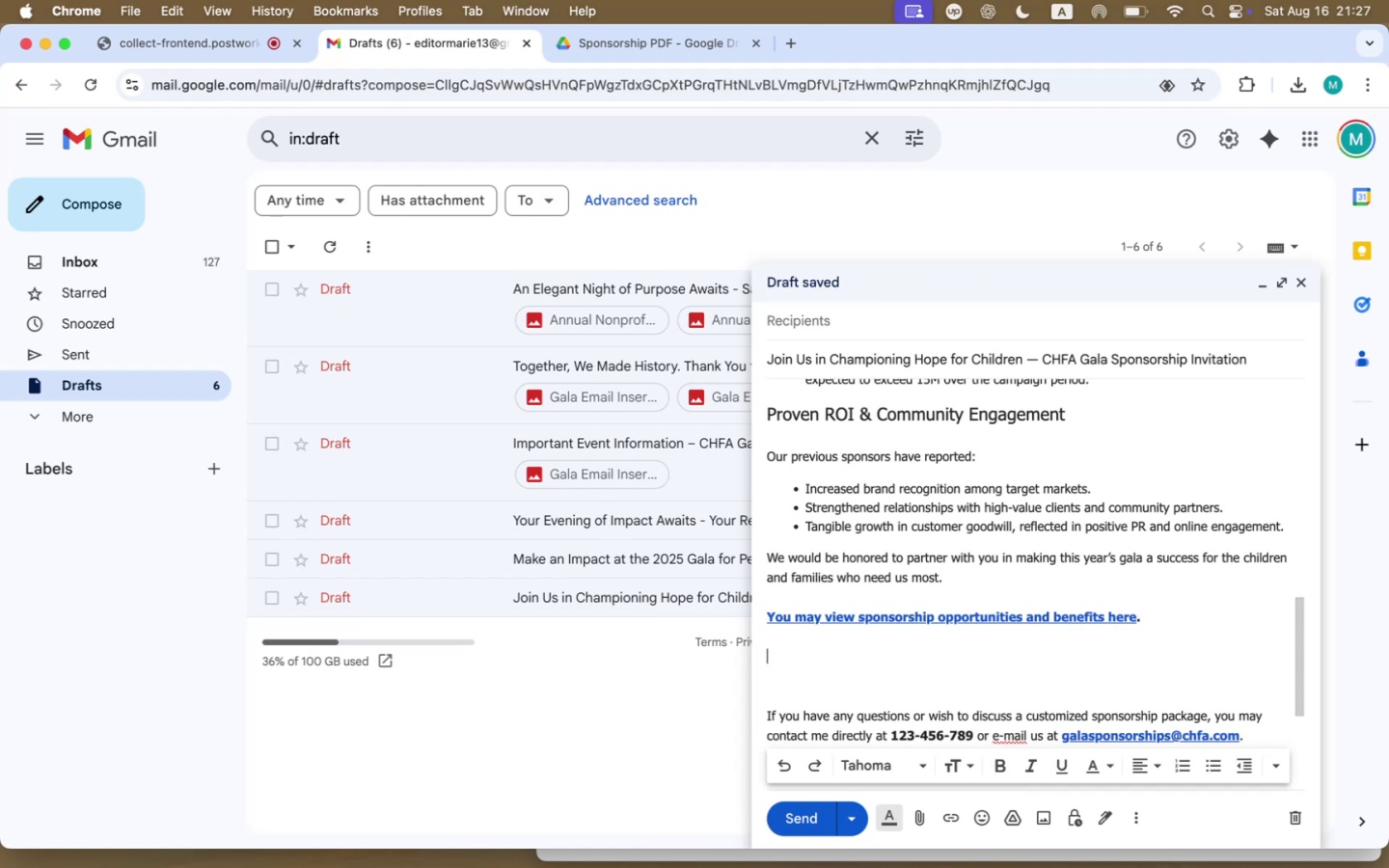 
type(To apply for a corporate sponsorship. l)
key(Backspace)
type(ple)
key(Backspace)
key(Backspace)
key(Backspace)
key(Backspace)
key(Backspace)
type(s)
key(Backspace)
type(, pleasd)
key(Backspace)
type(e fill out thi )
key(Backspace)
type(s form;)
key(Backspace)
type(.)
 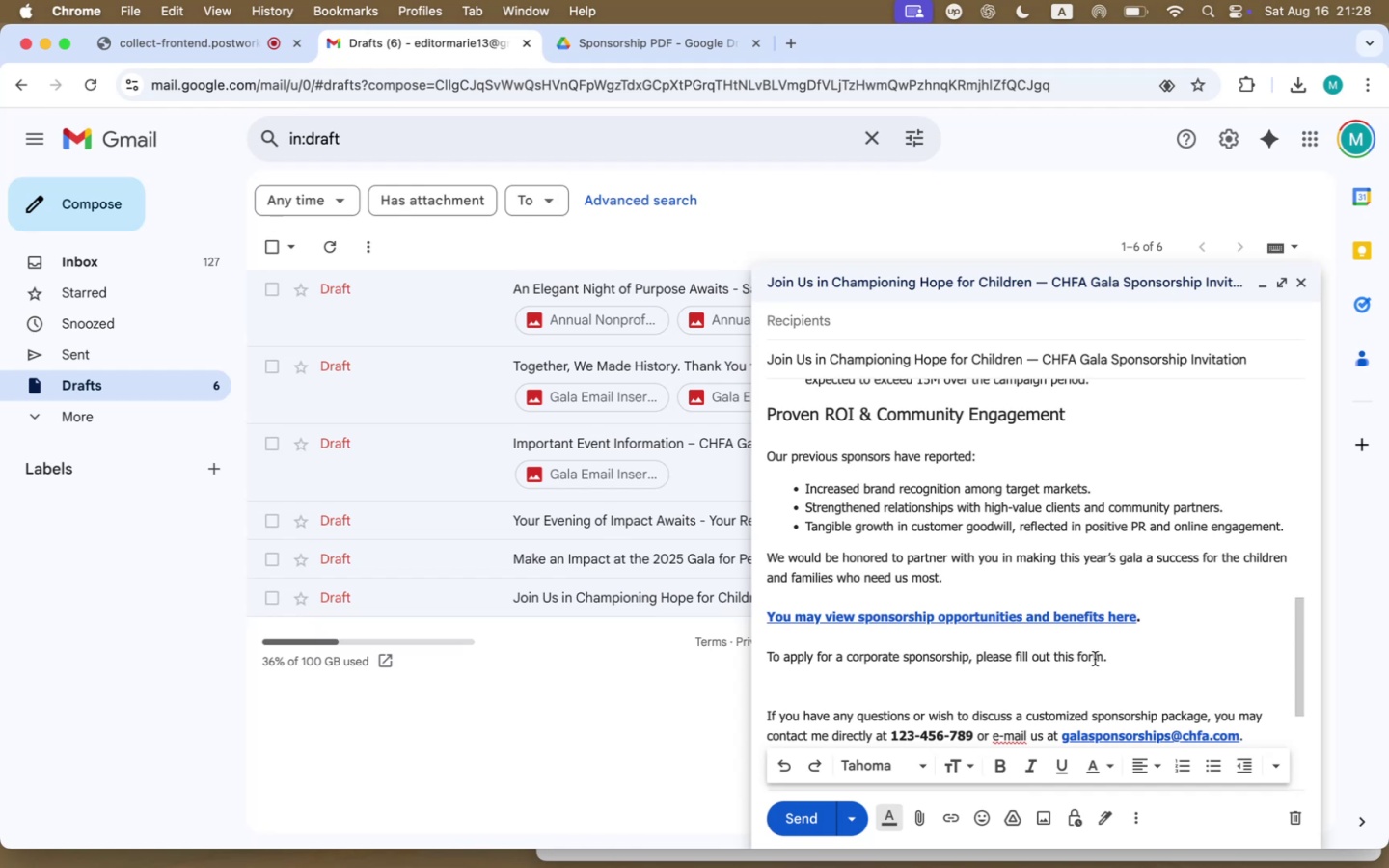 
left_click_drag(start_coordinate=[1102, 657], to_coordinate=[1053, 650])
 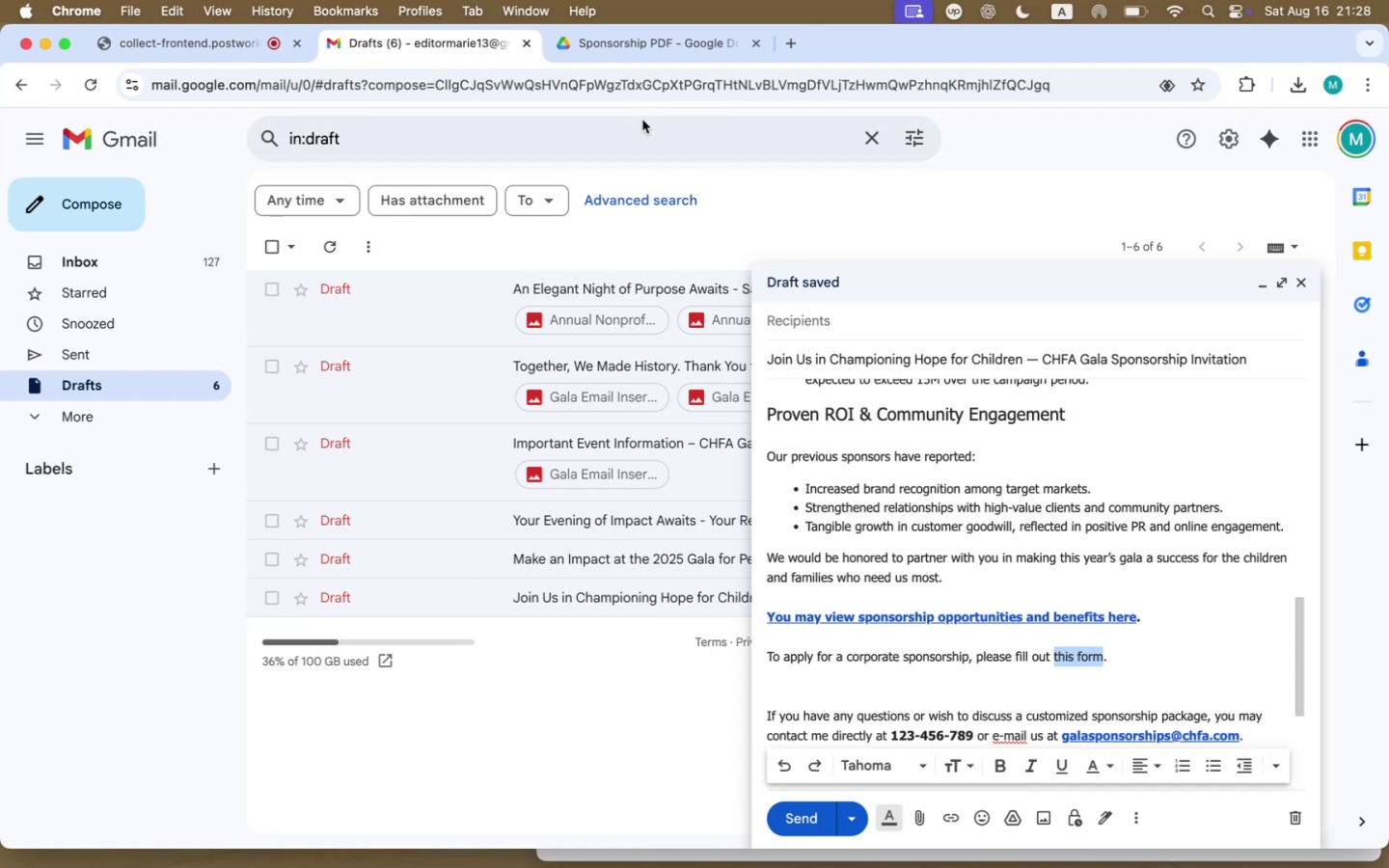 
left_click([642, 38])
 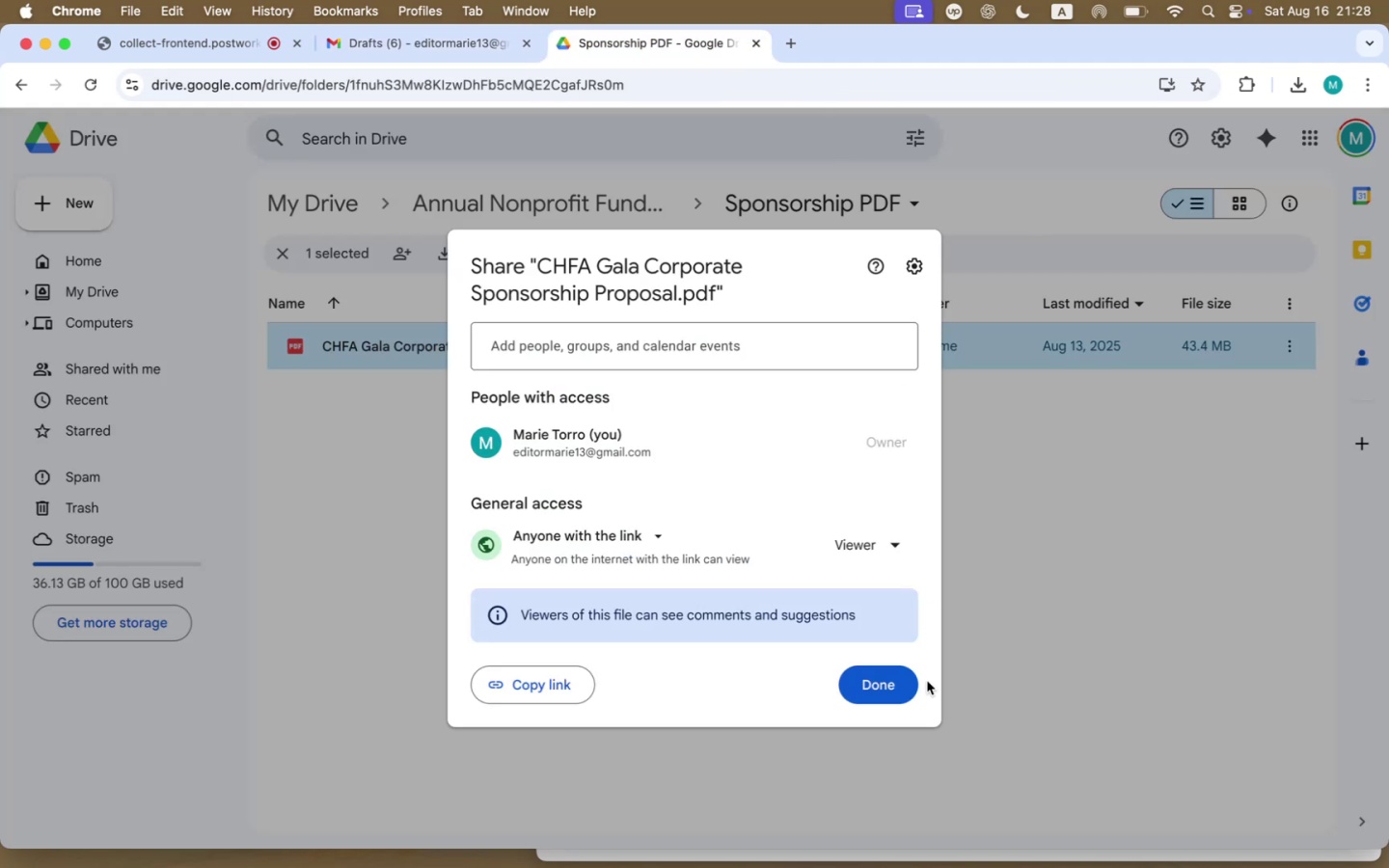 
left_click([898, 688])
 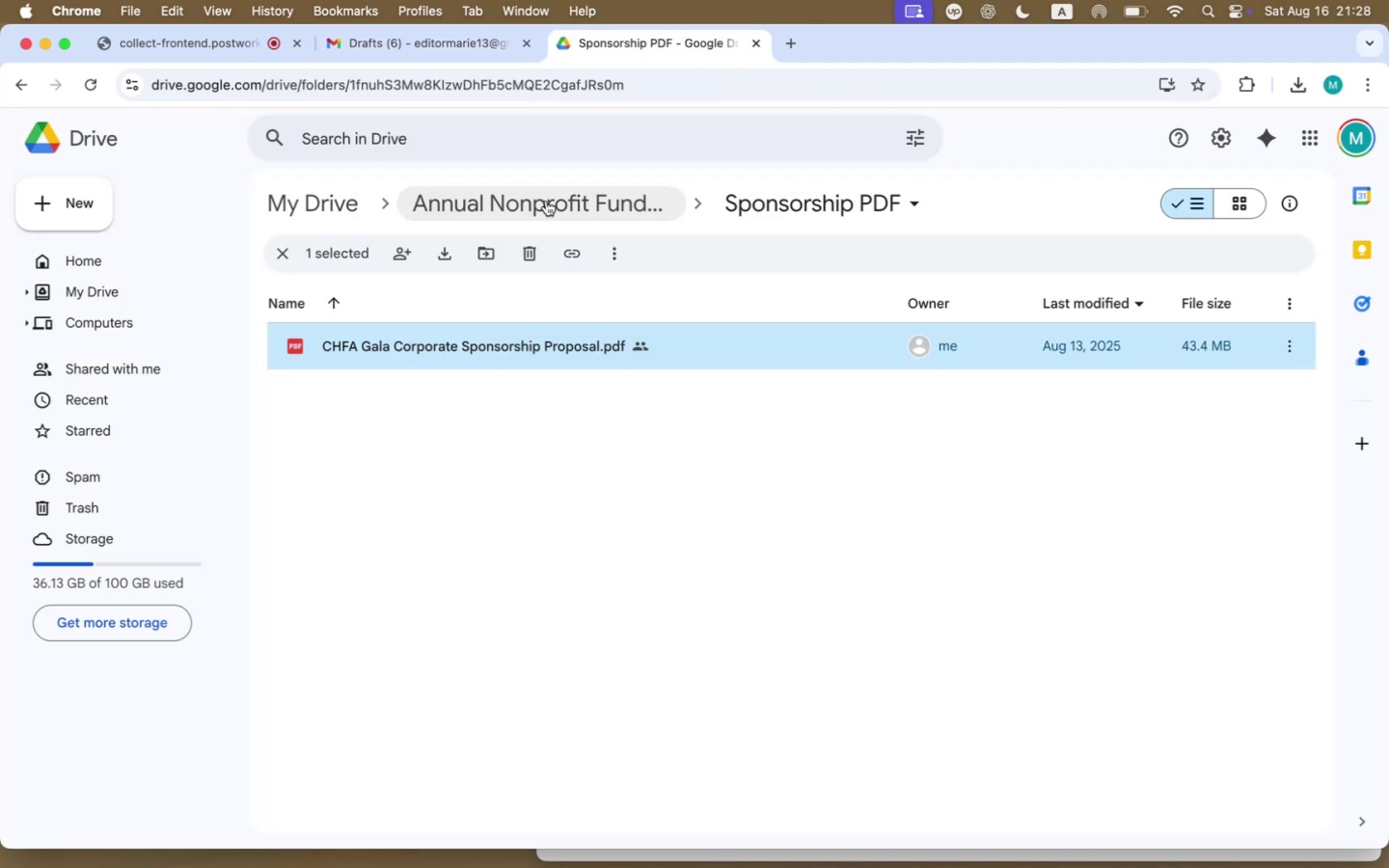 
left_click([545, 183])
 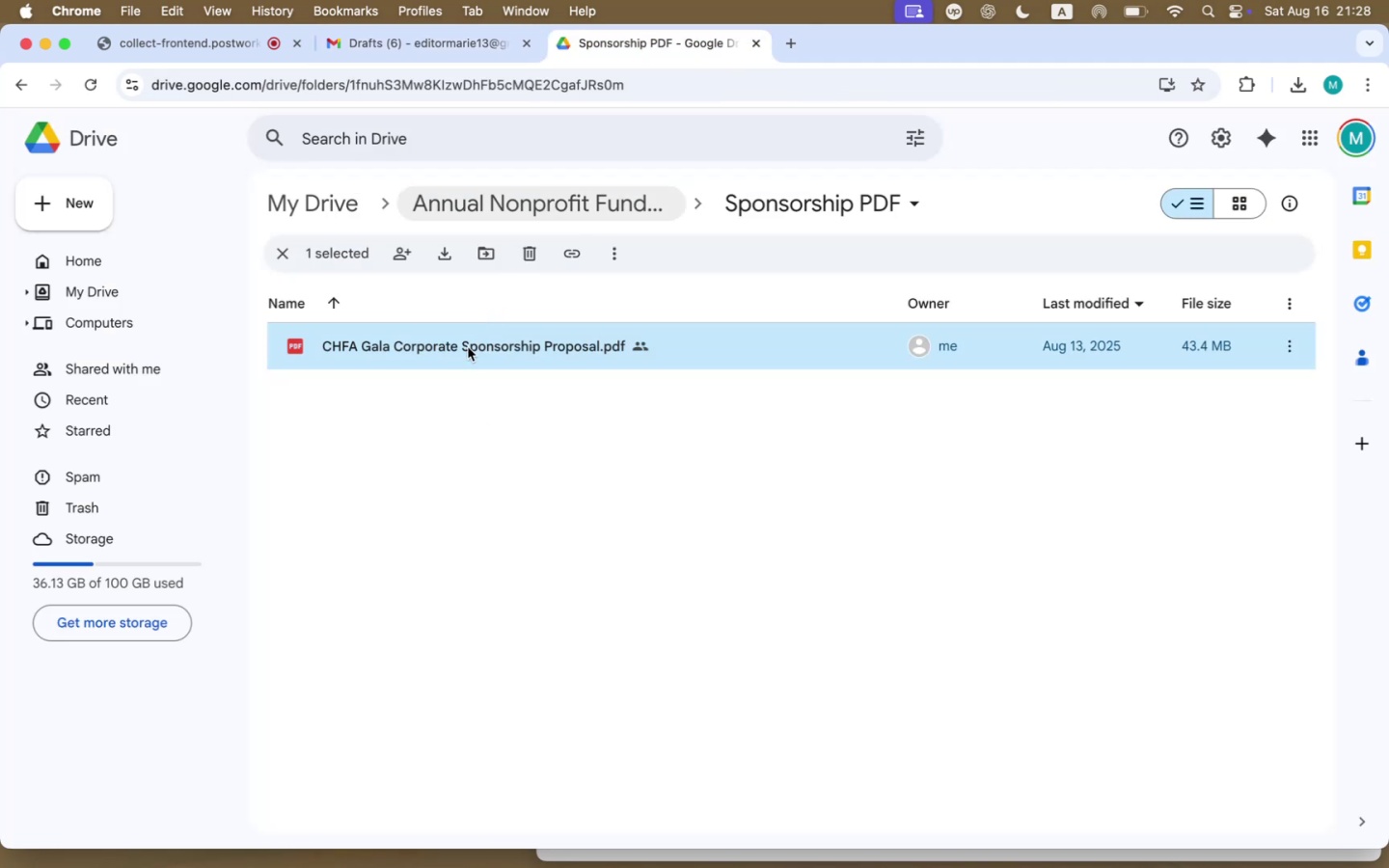 
wait(5.03)
 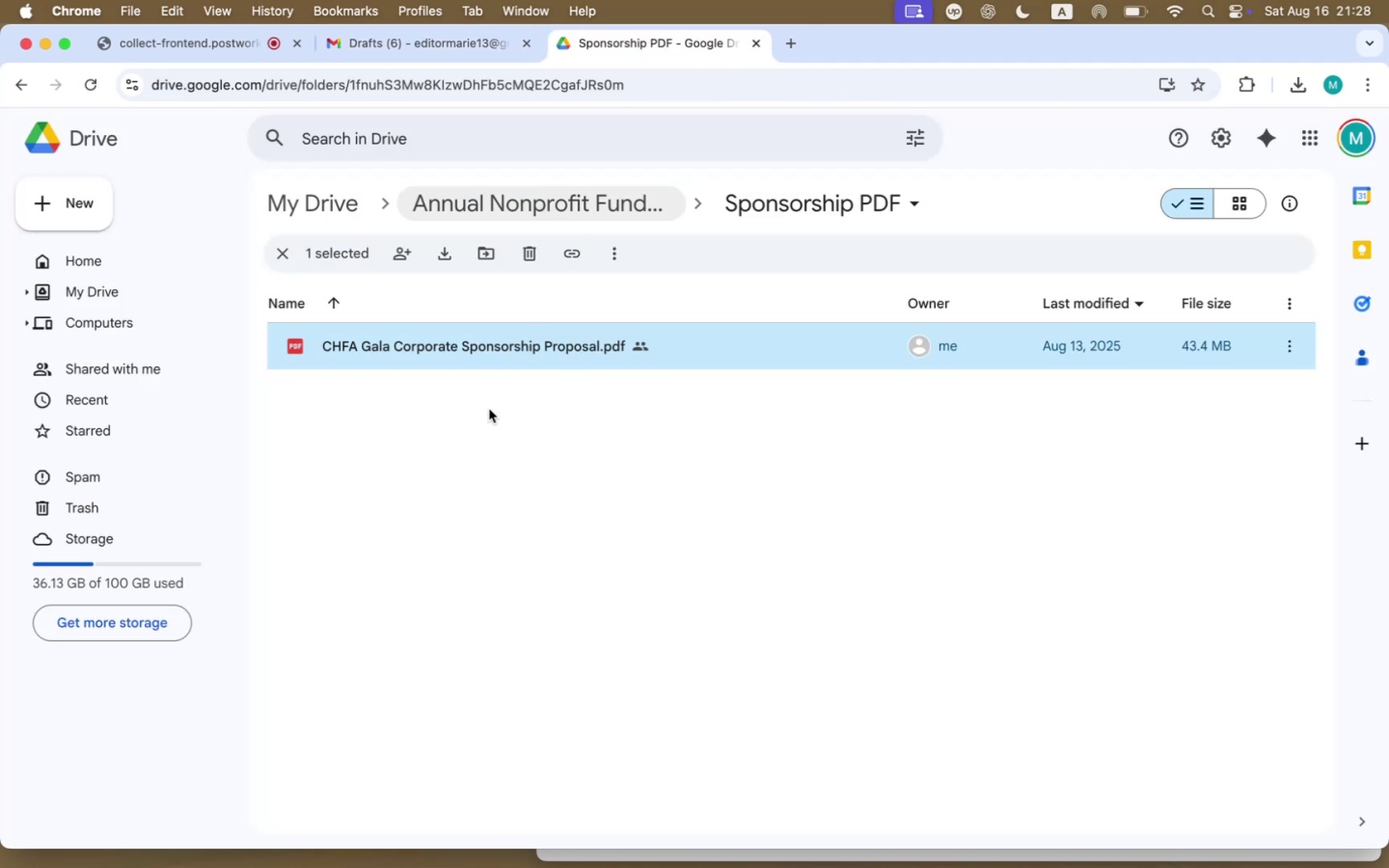 
left_click([553, 200])
 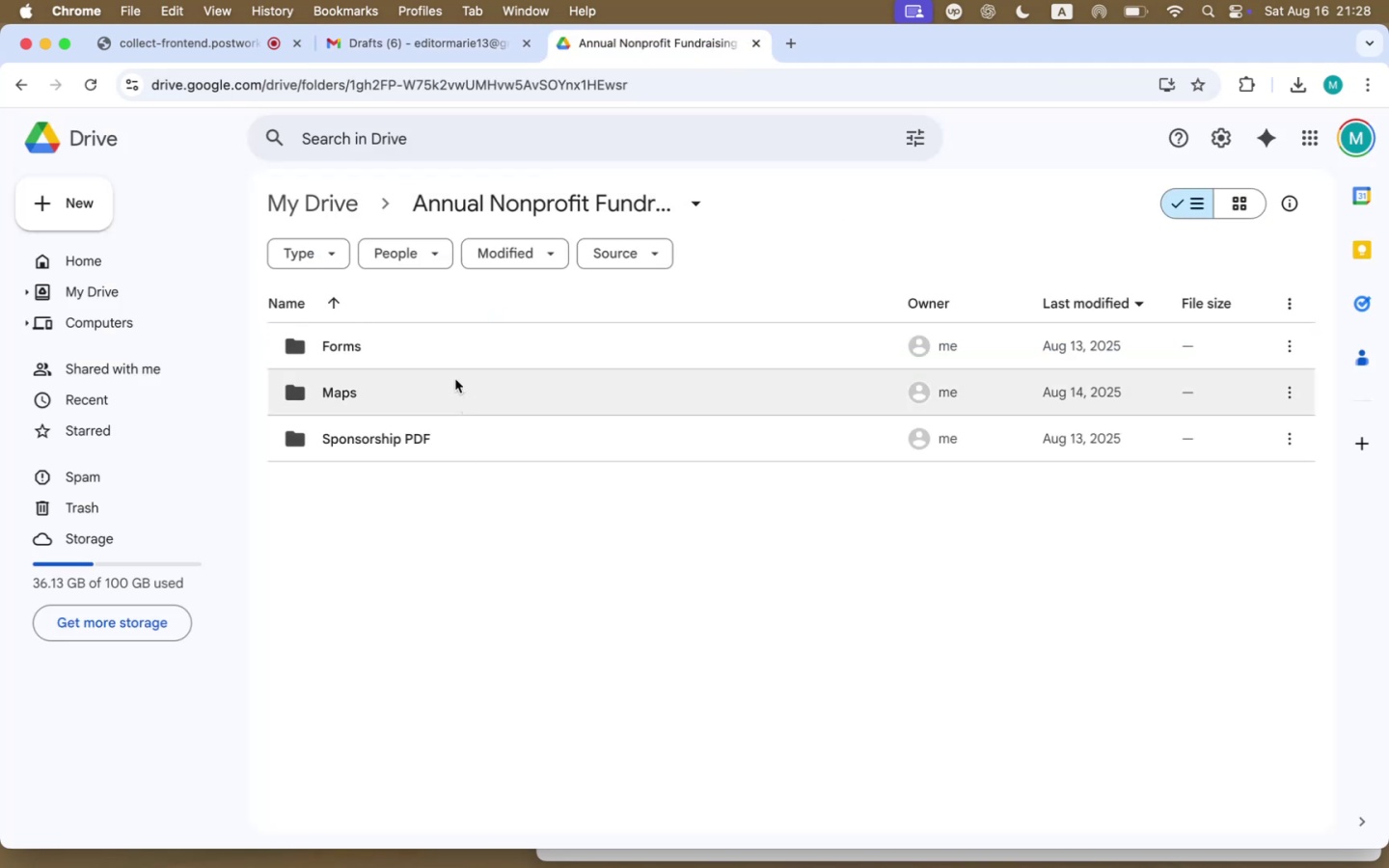 
double_click([459, 357])
 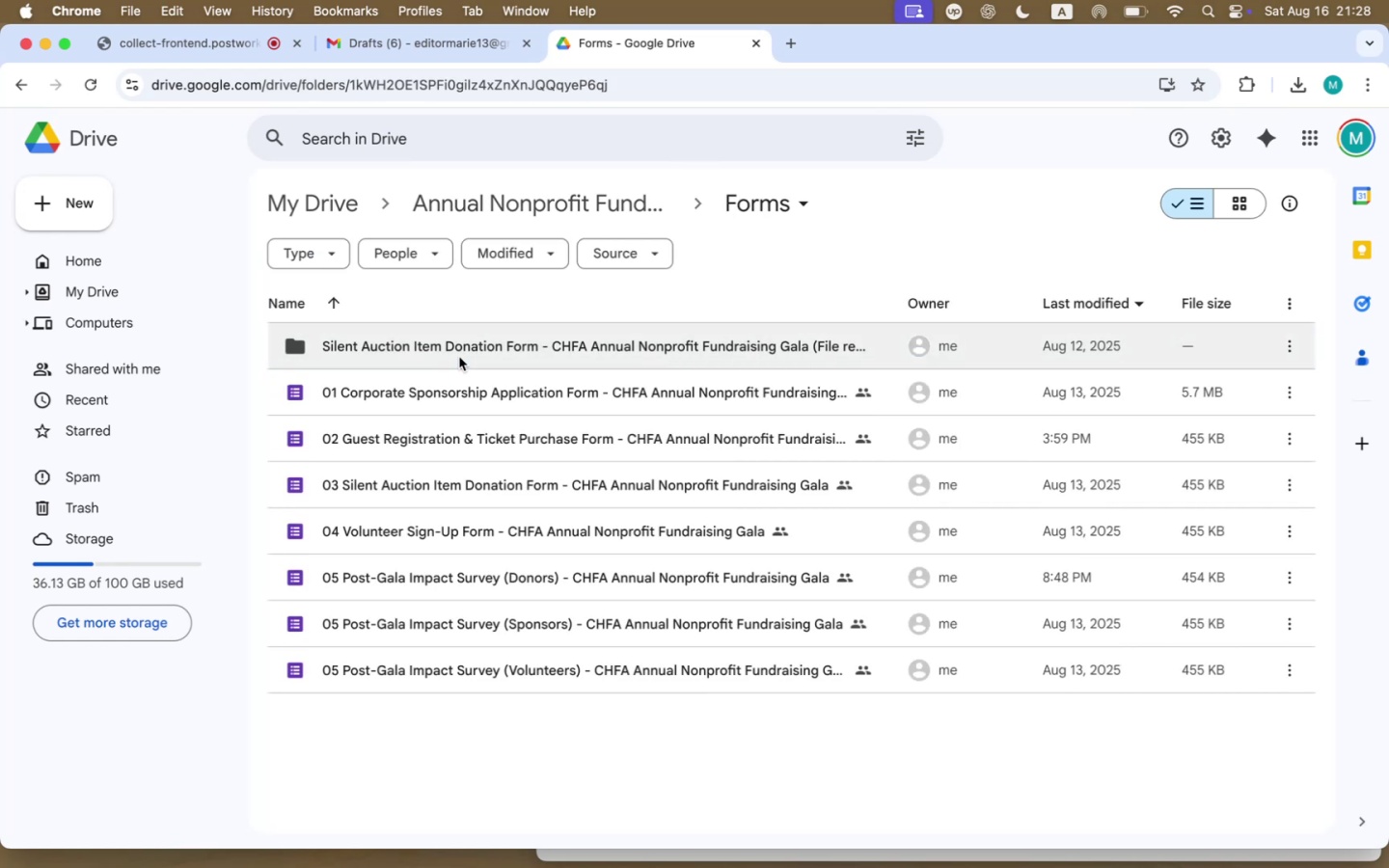 
right_click([461, 402])
 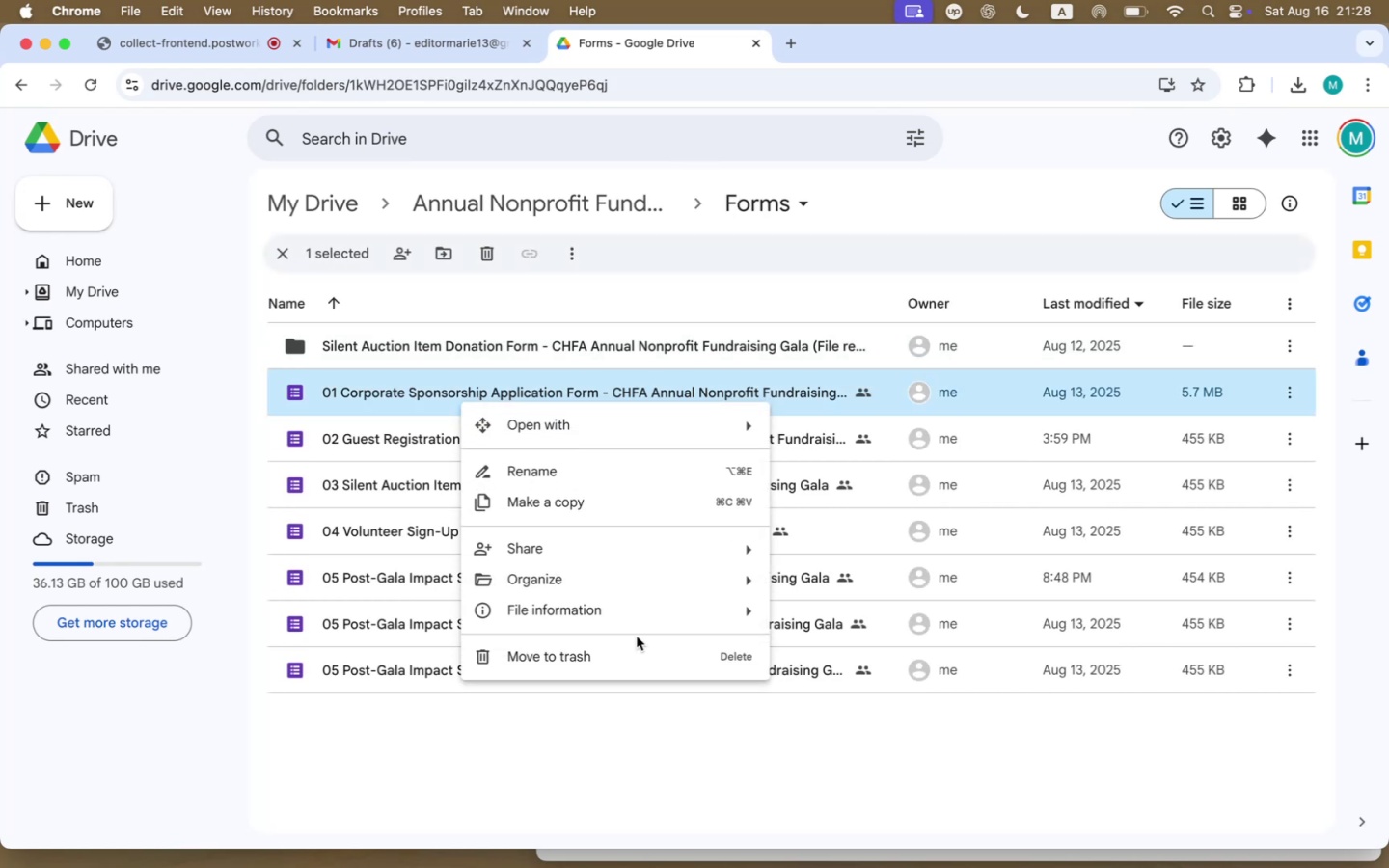 
left_click([612, 559])
 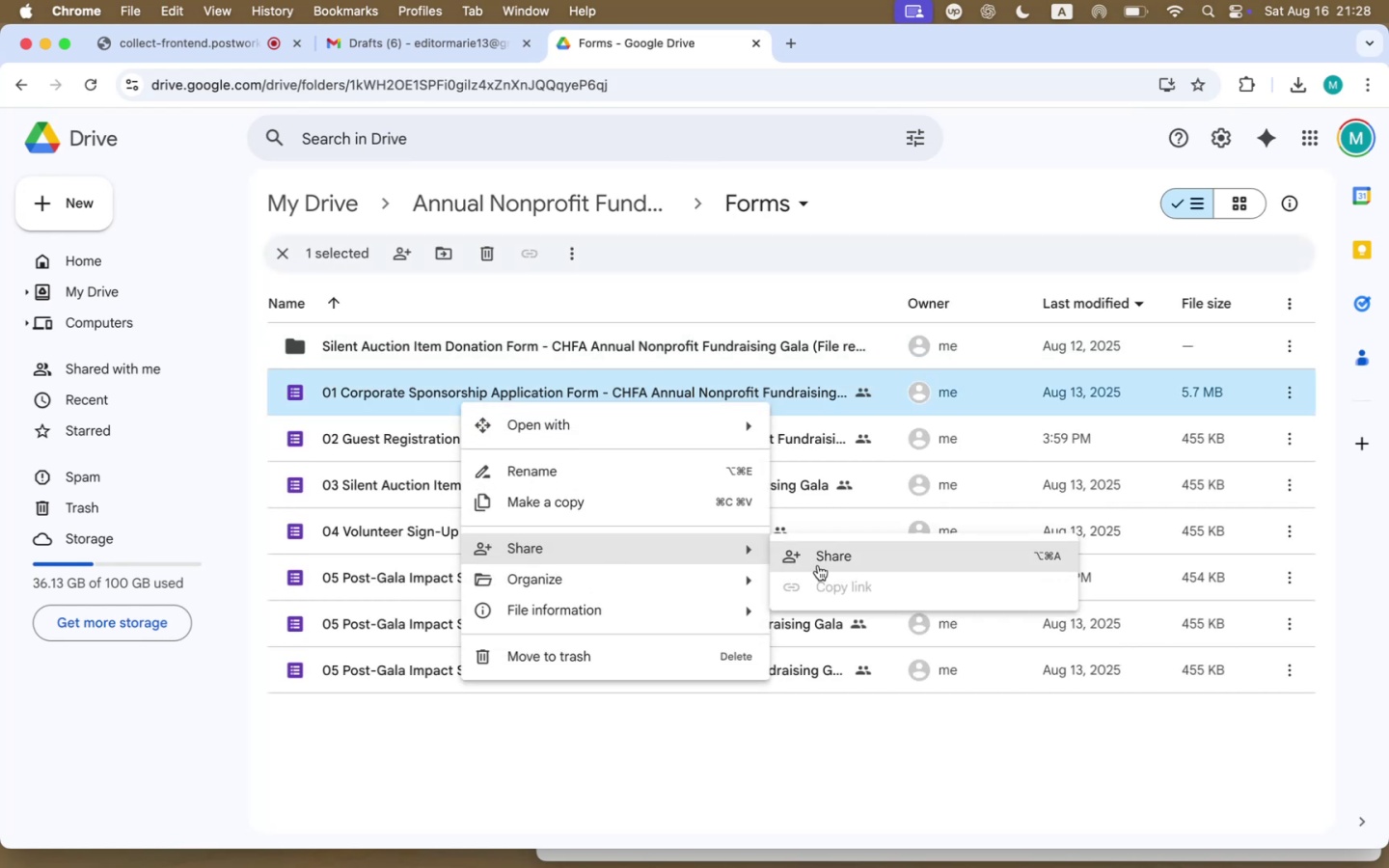 
left_click([818, 565])
 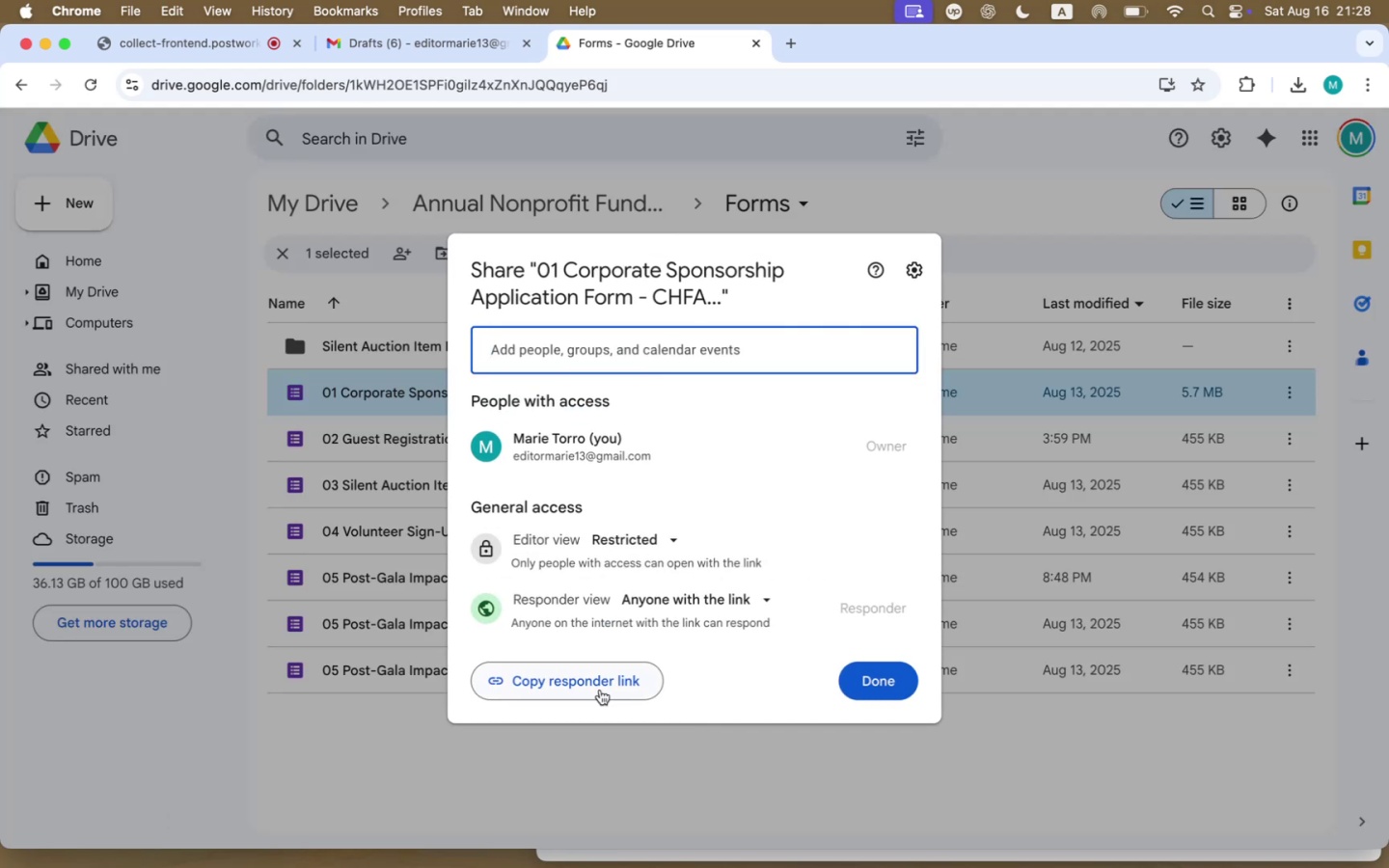 
left_click([582, 683])
 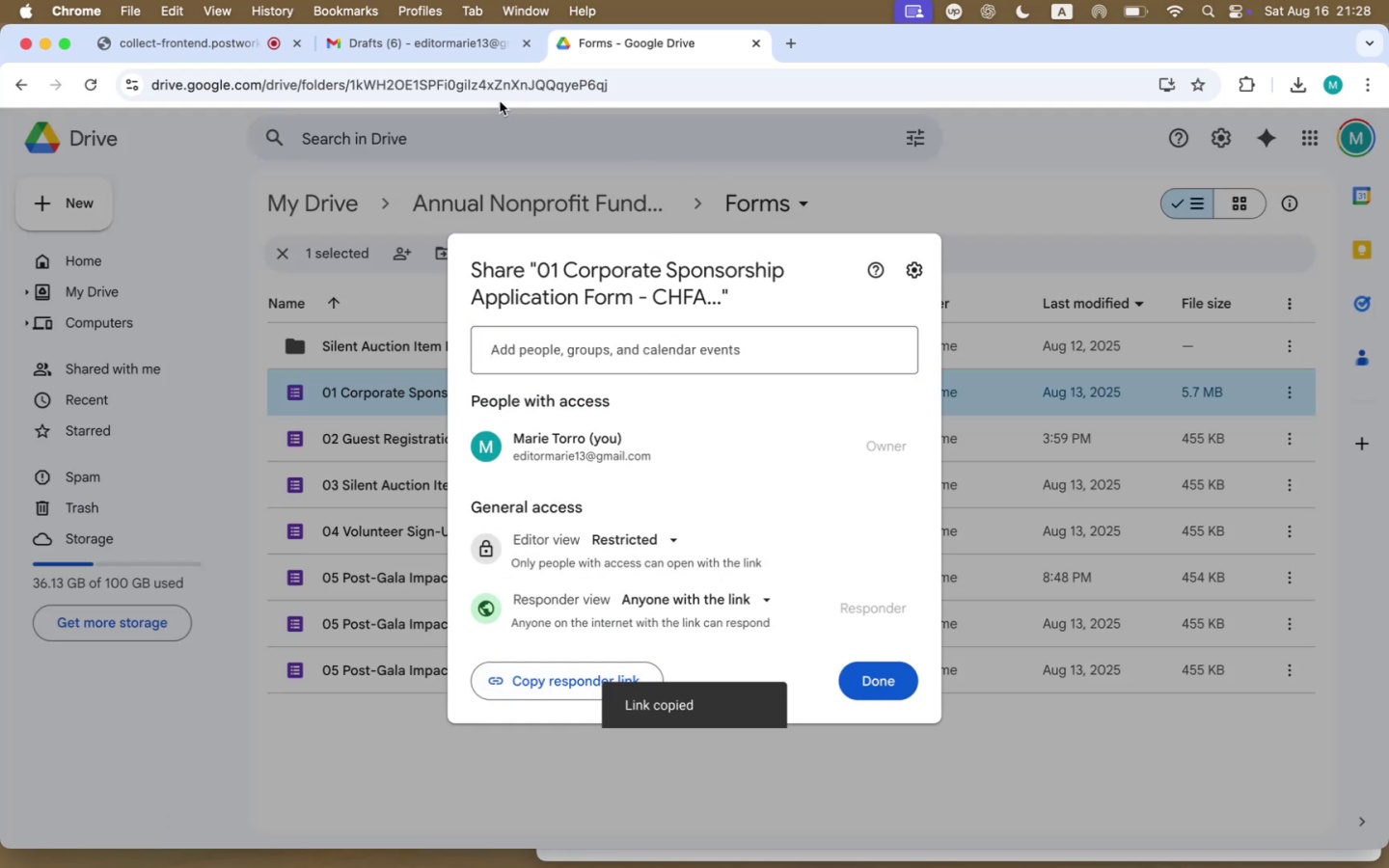 
left_click([468, 48])
 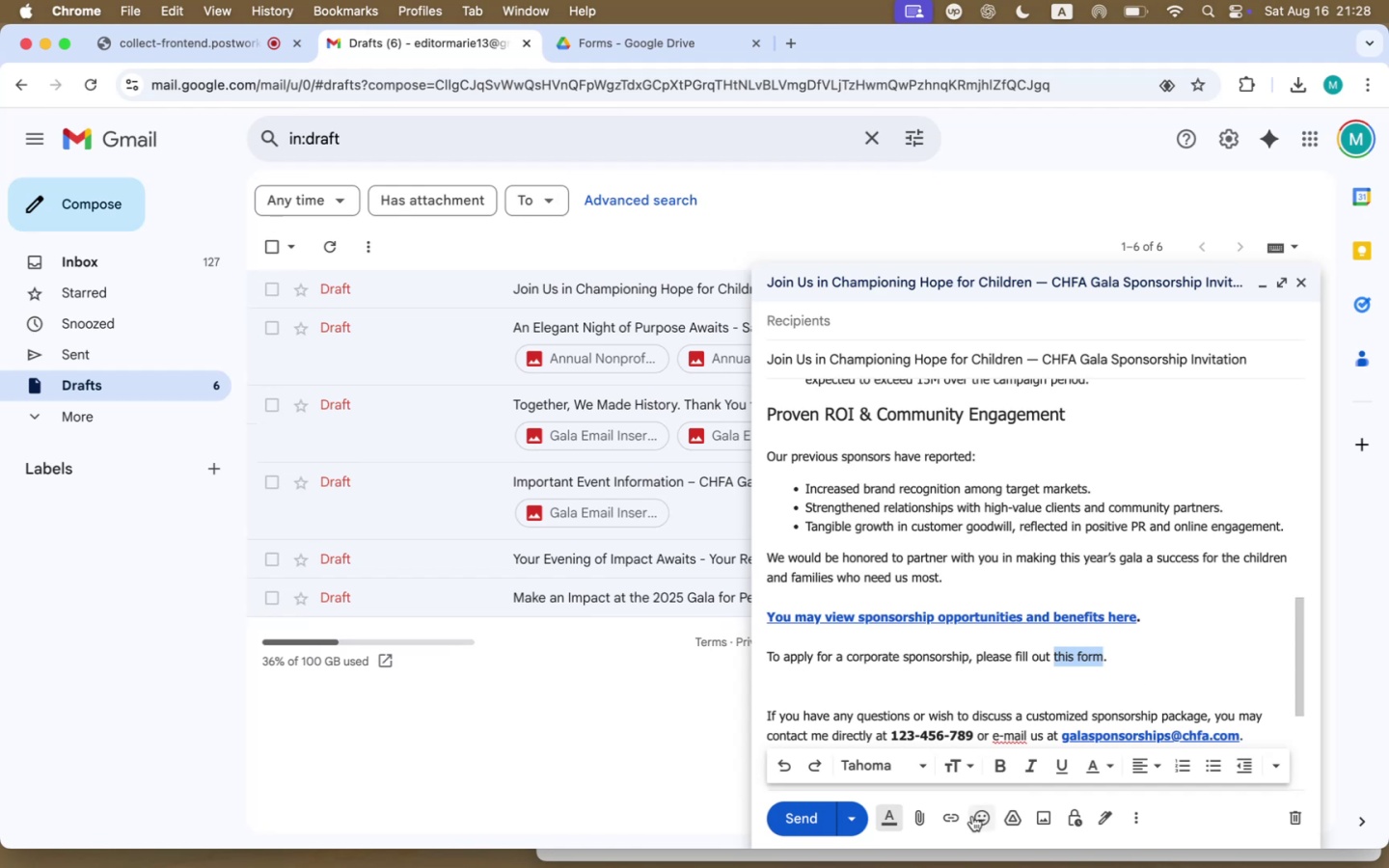 
left_click([947, 816])
 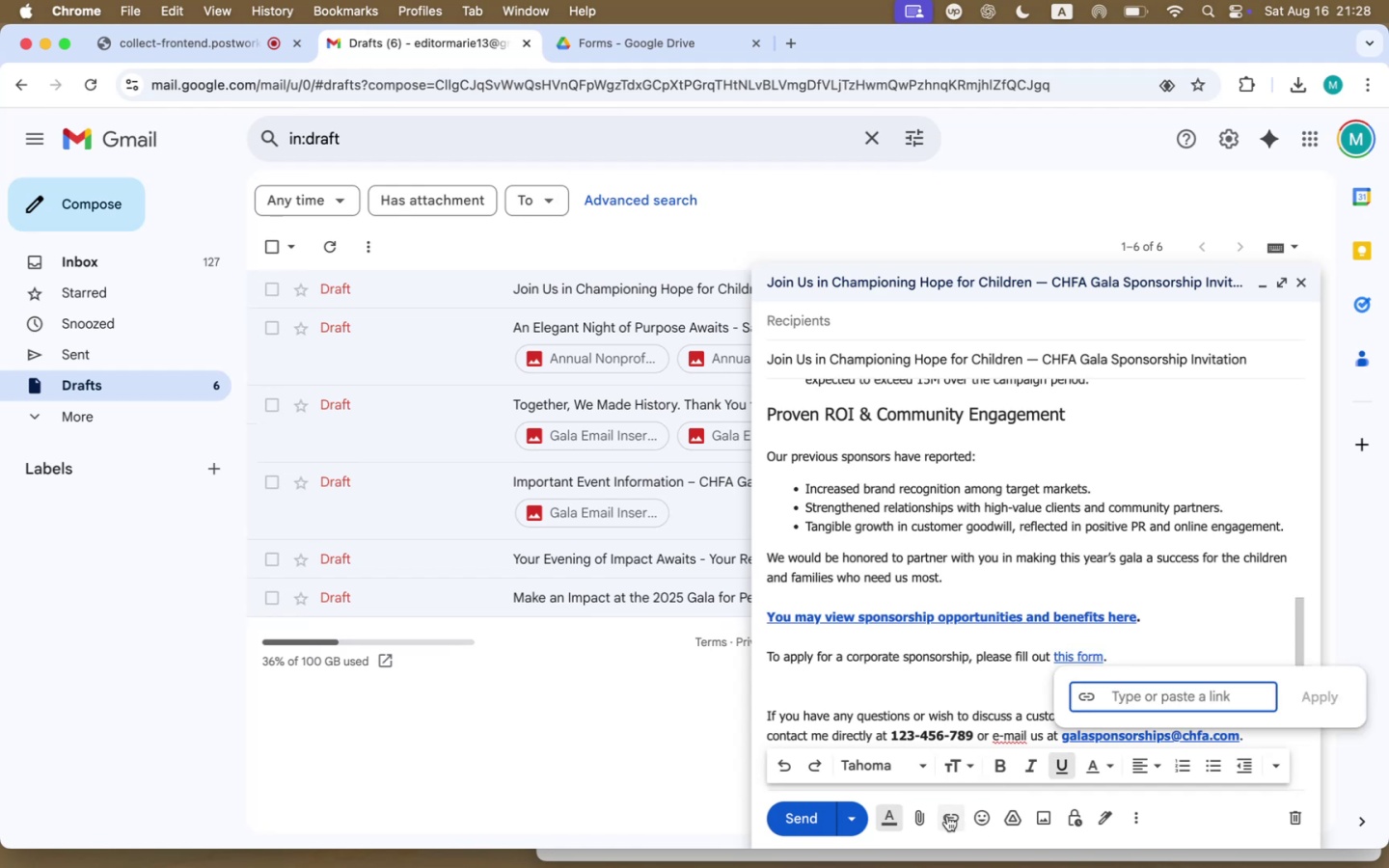 
key(Meta+CommandLeft)
 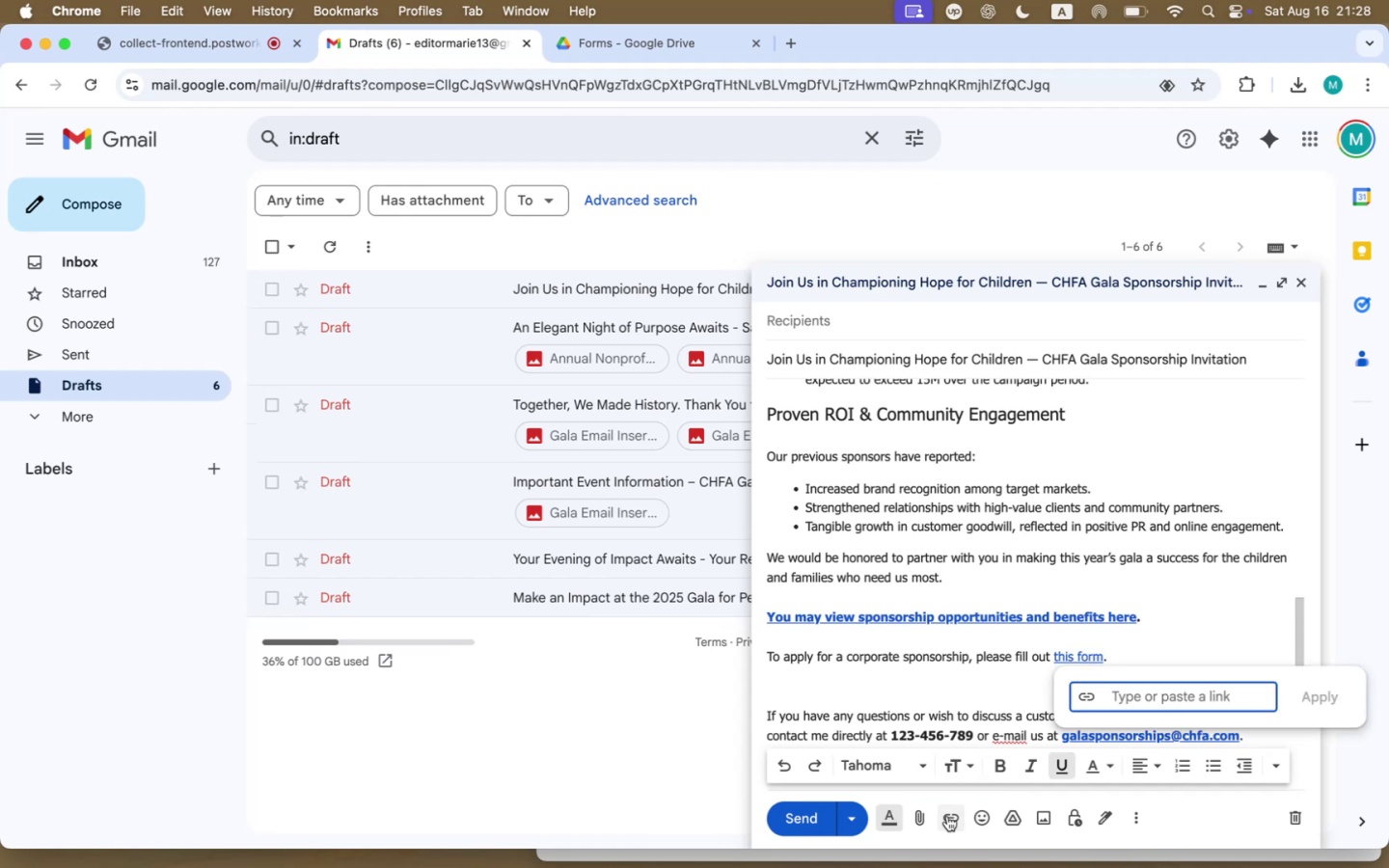 
key(Meta+V)
 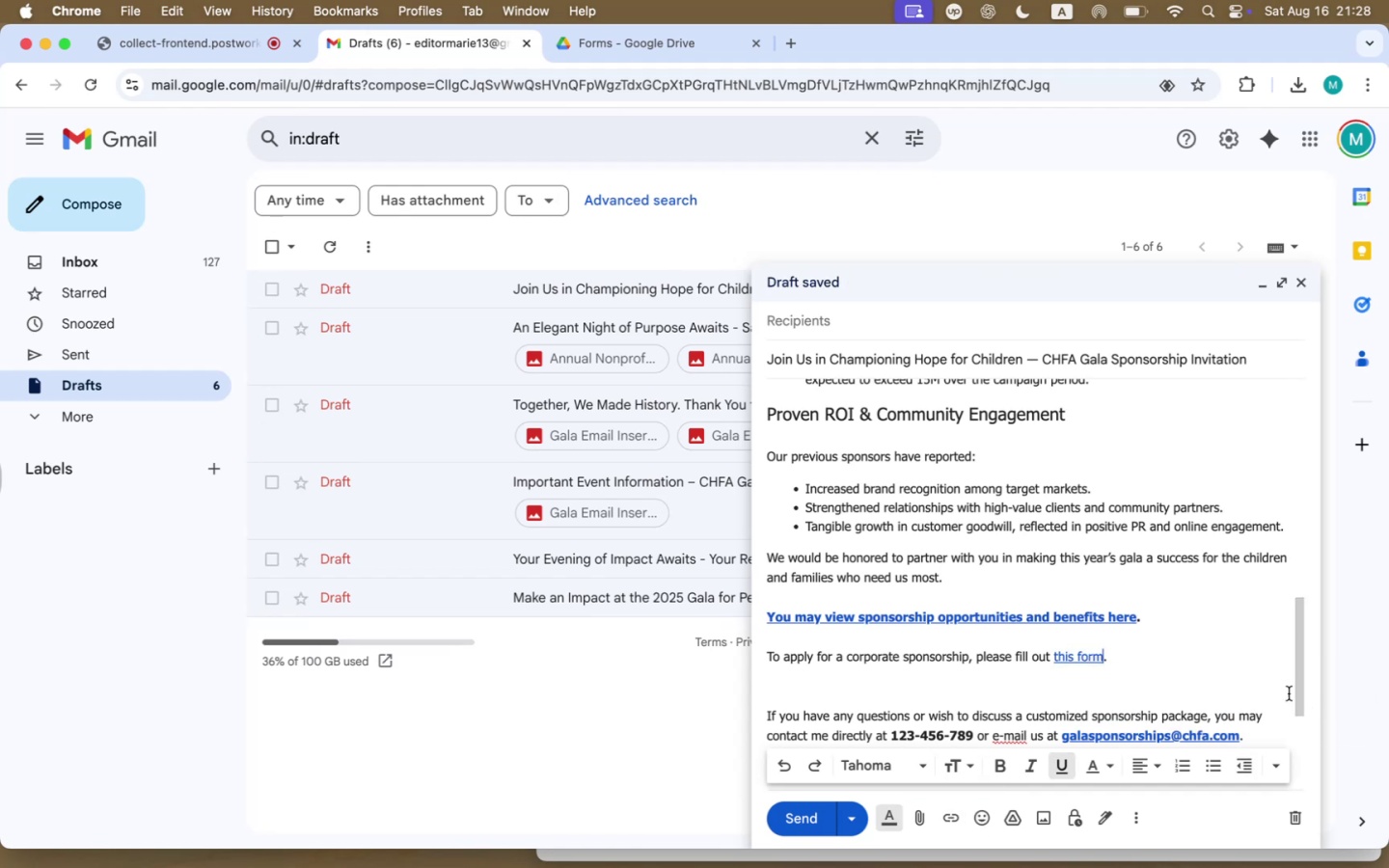 
left_click([1076, 662])
 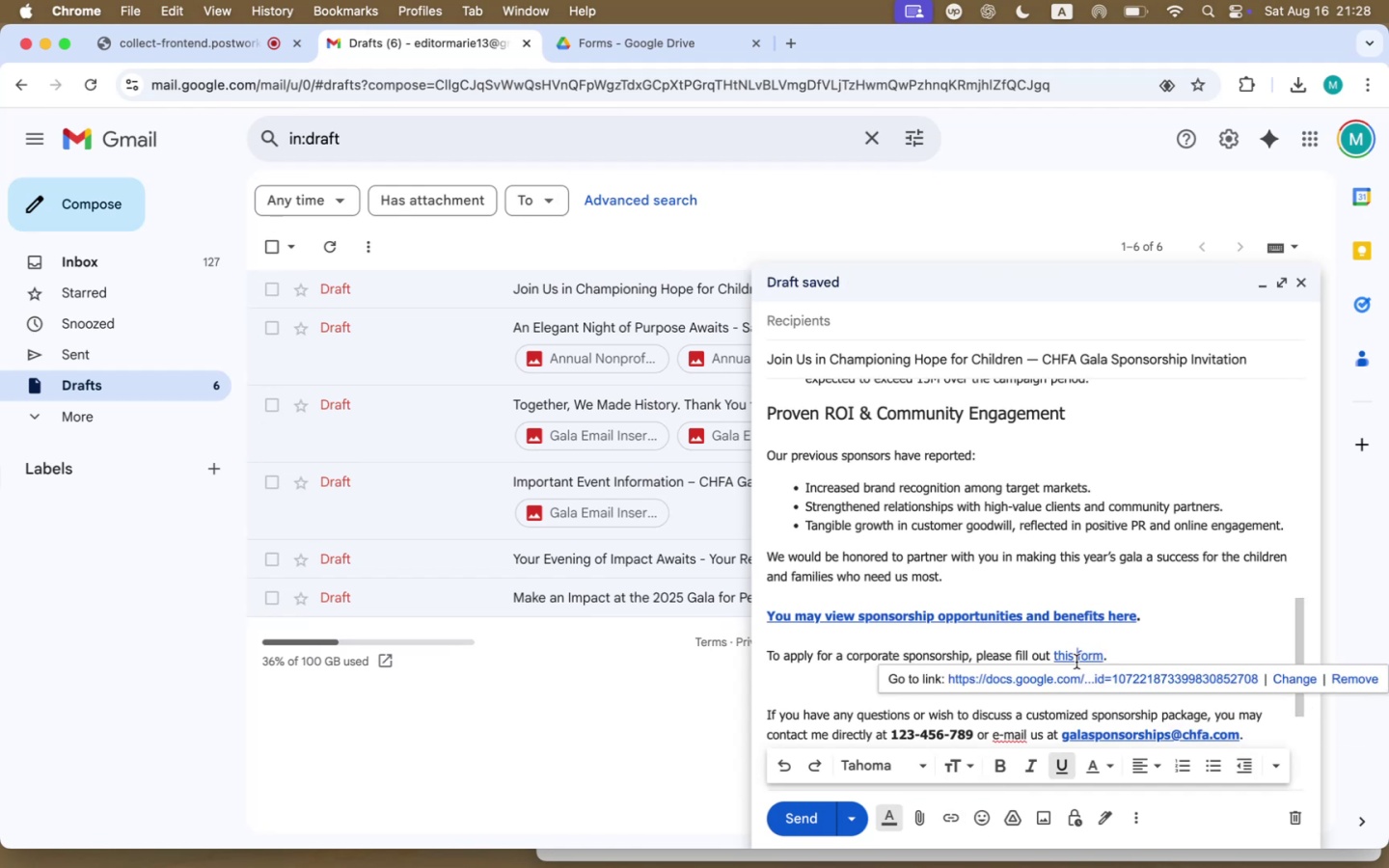 
left_click([1076, 662])
 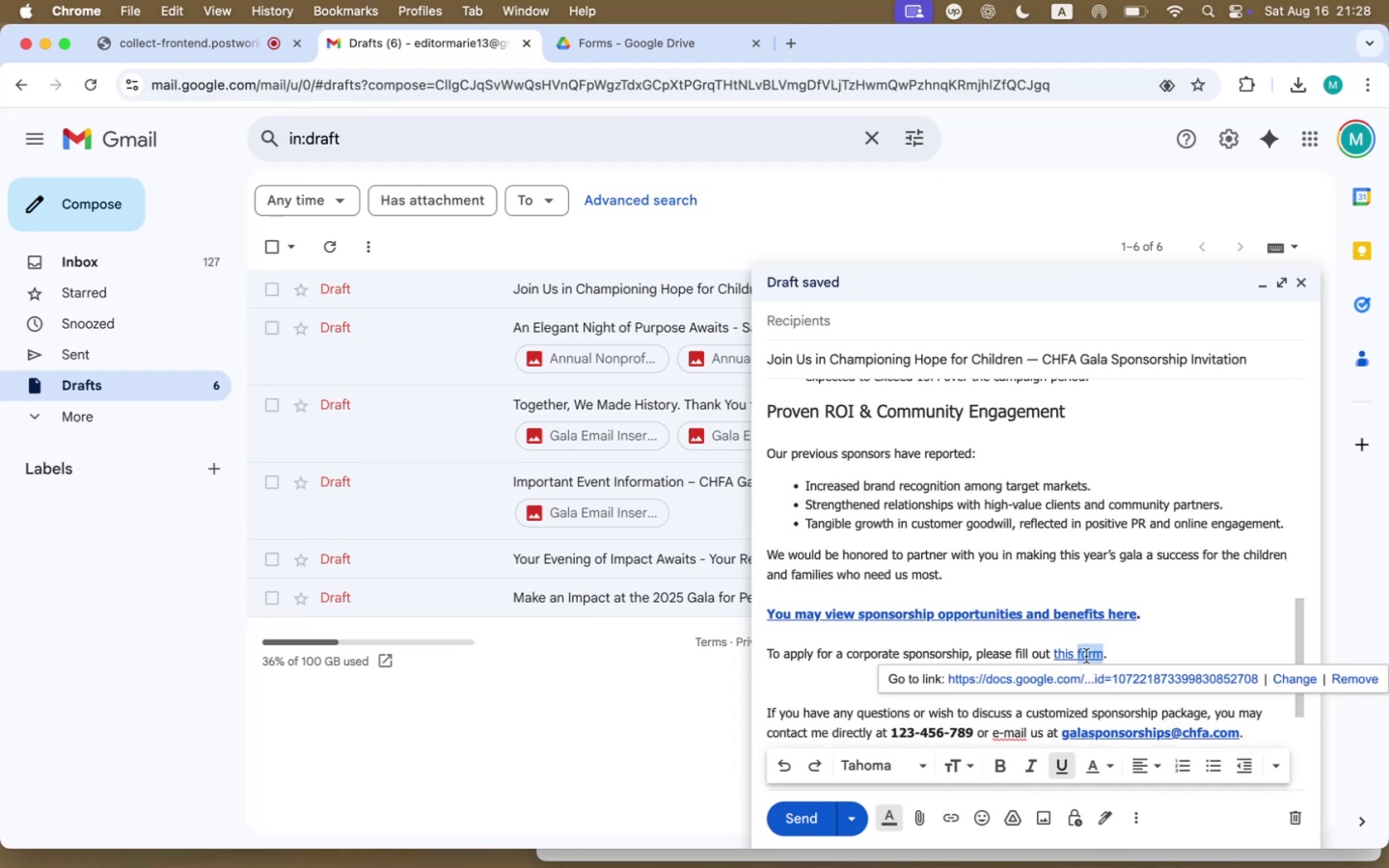 
left_click([1155, 637])
 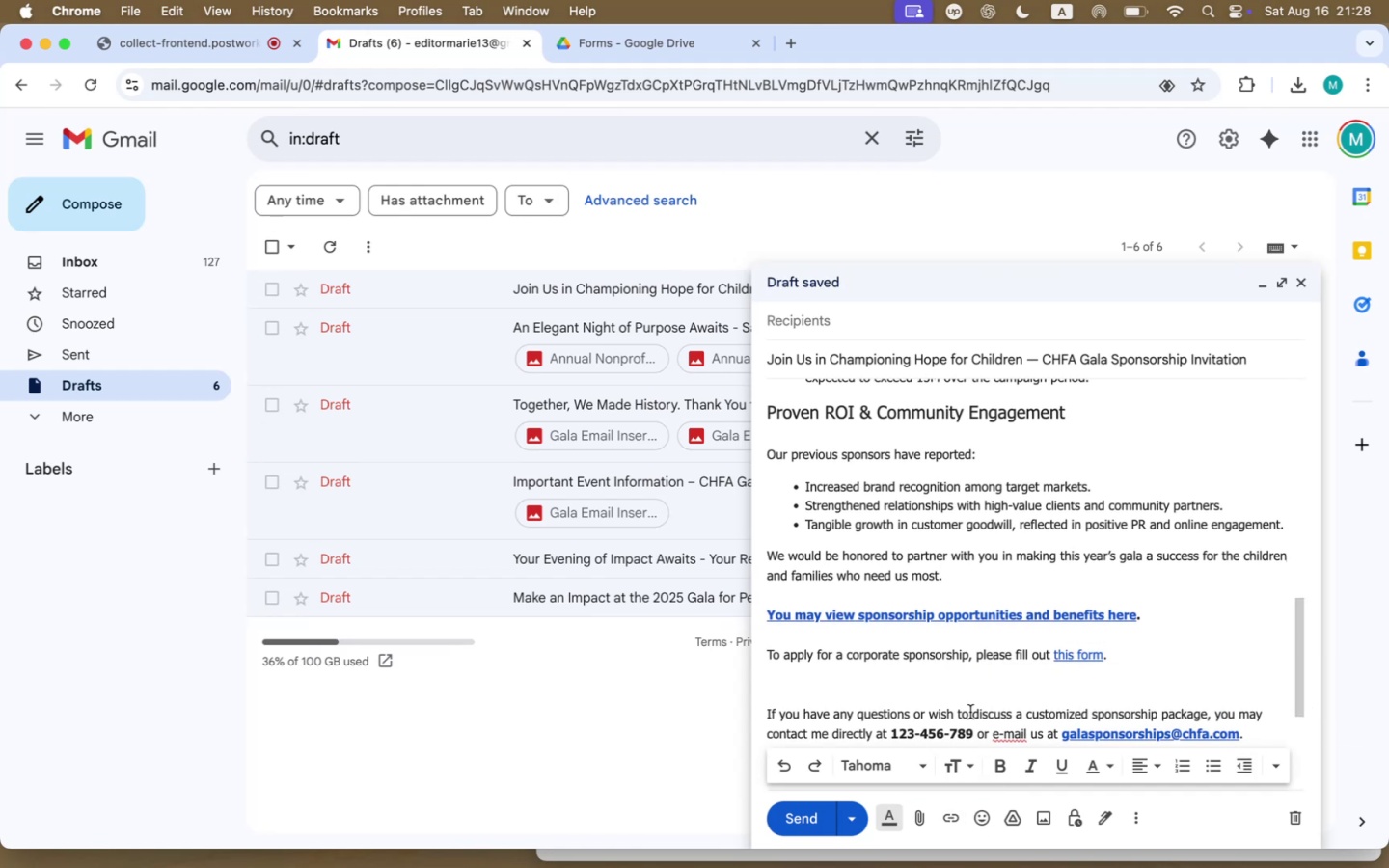 
left_click([970, 697])
 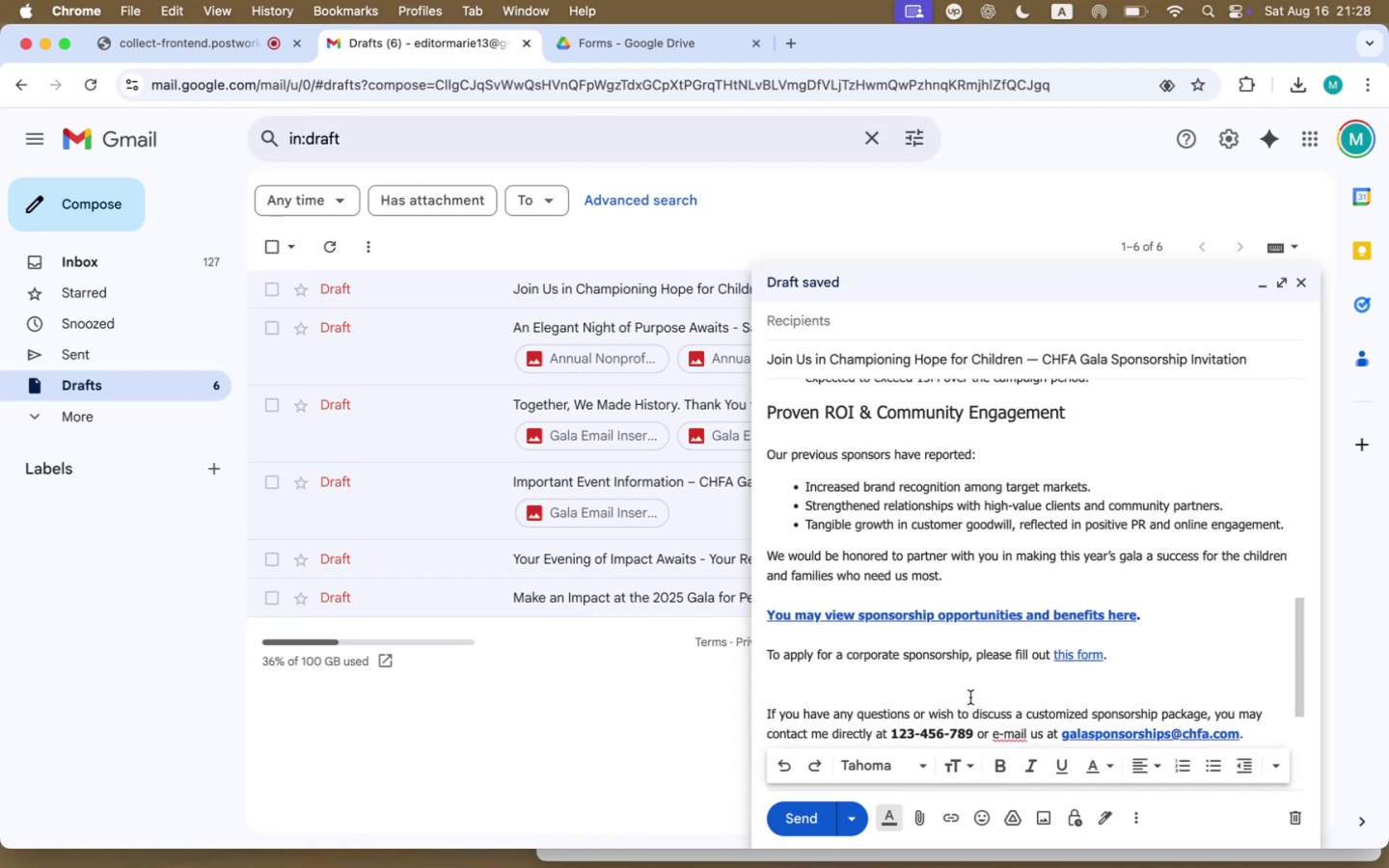 
scroll: coordinate [970, 698], scroll_direction: down, amount: 6.0
 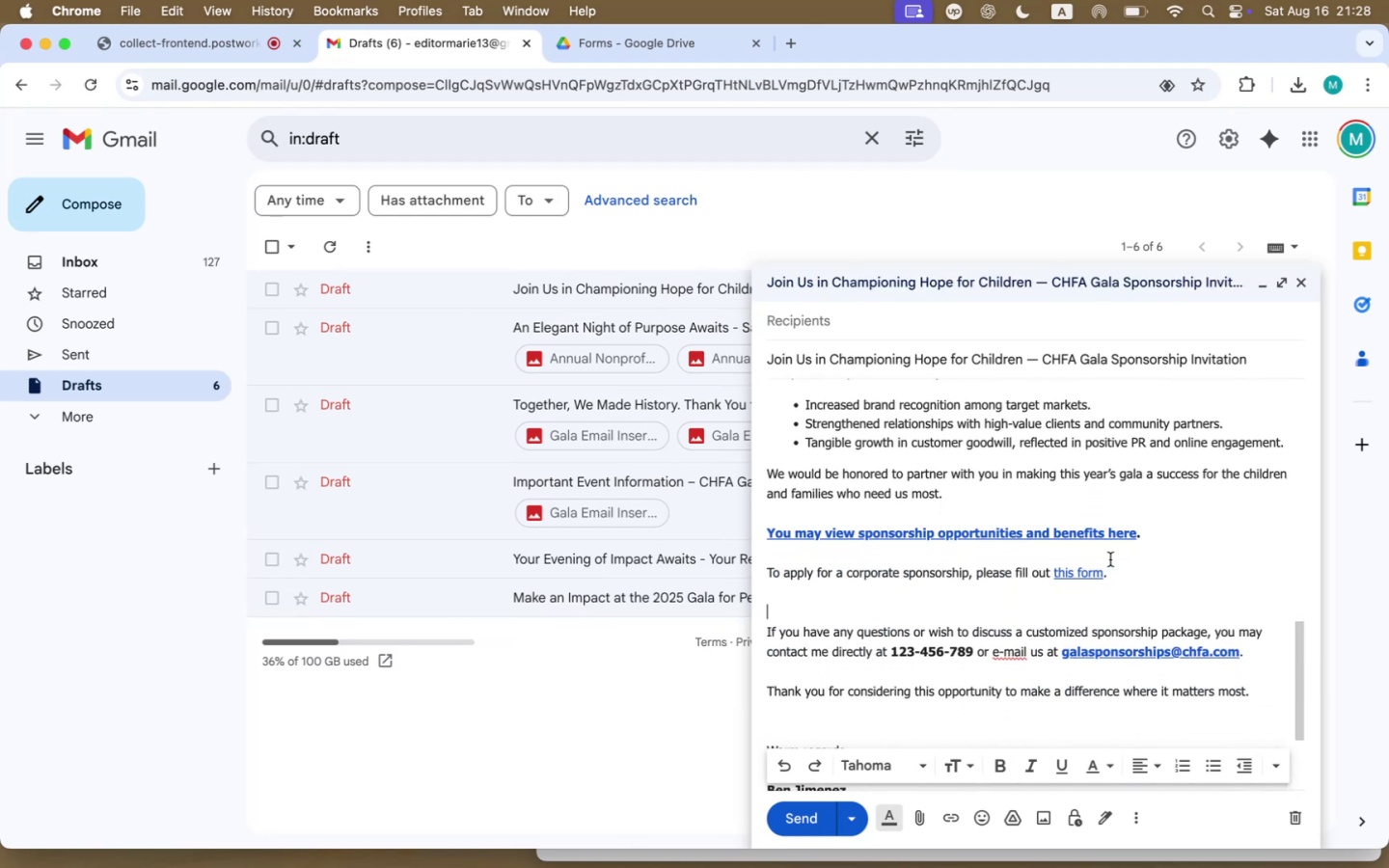 
wait(5.4)
 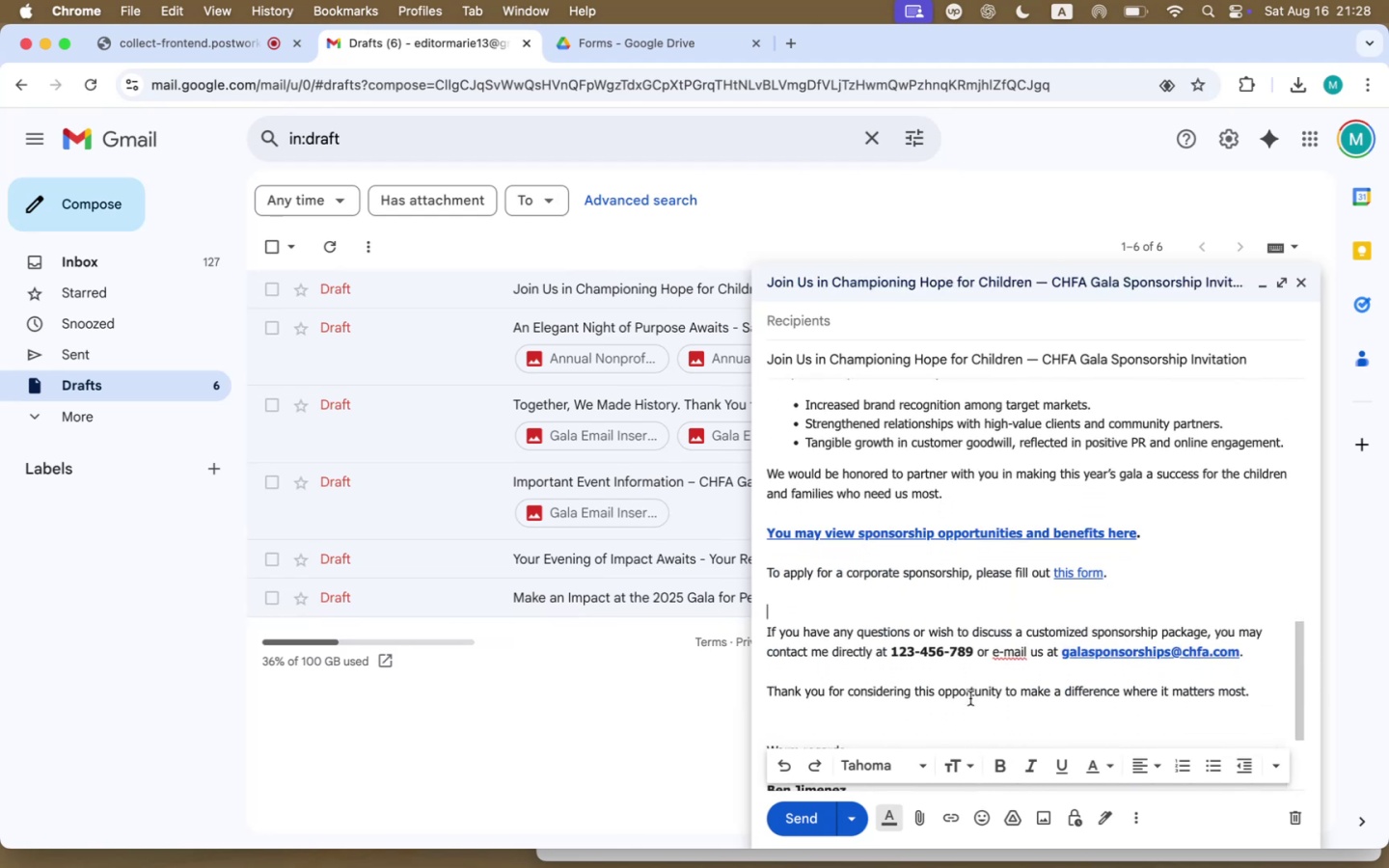 
scroll: coordinate [1168, 549], scroll_direction: up, amount: 137.0
 